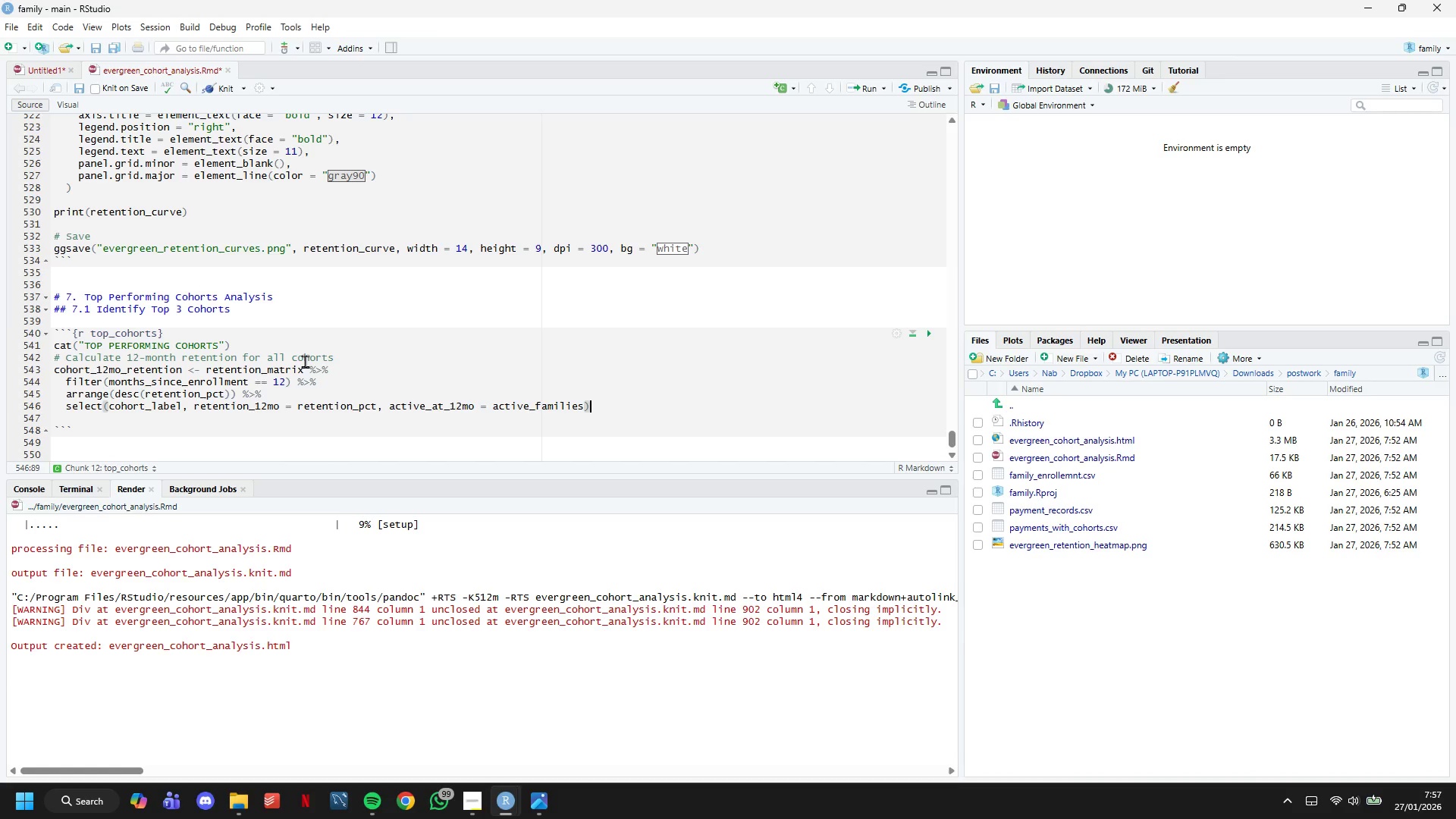 
key(Enter)
 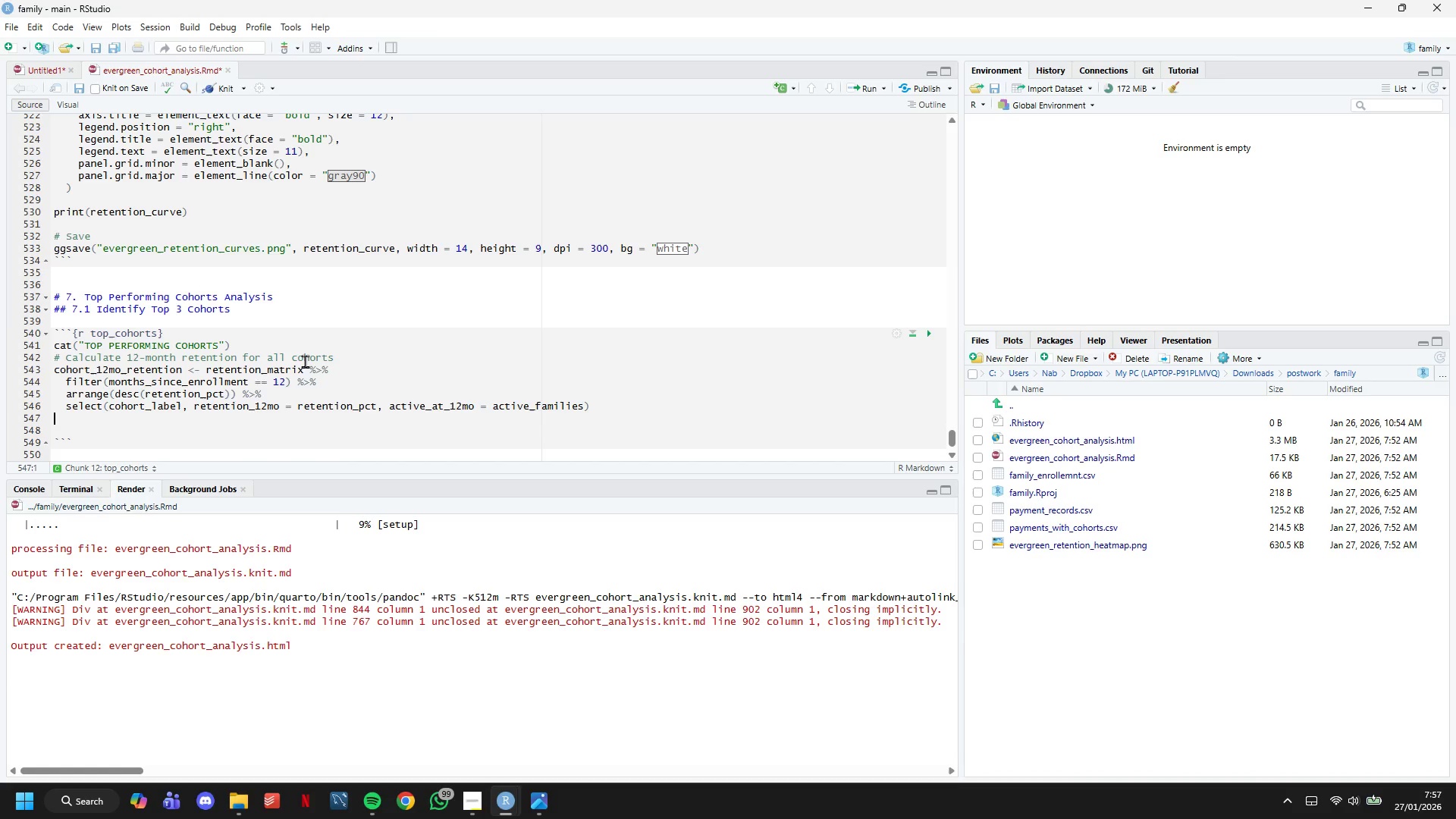 
key(Enter)
 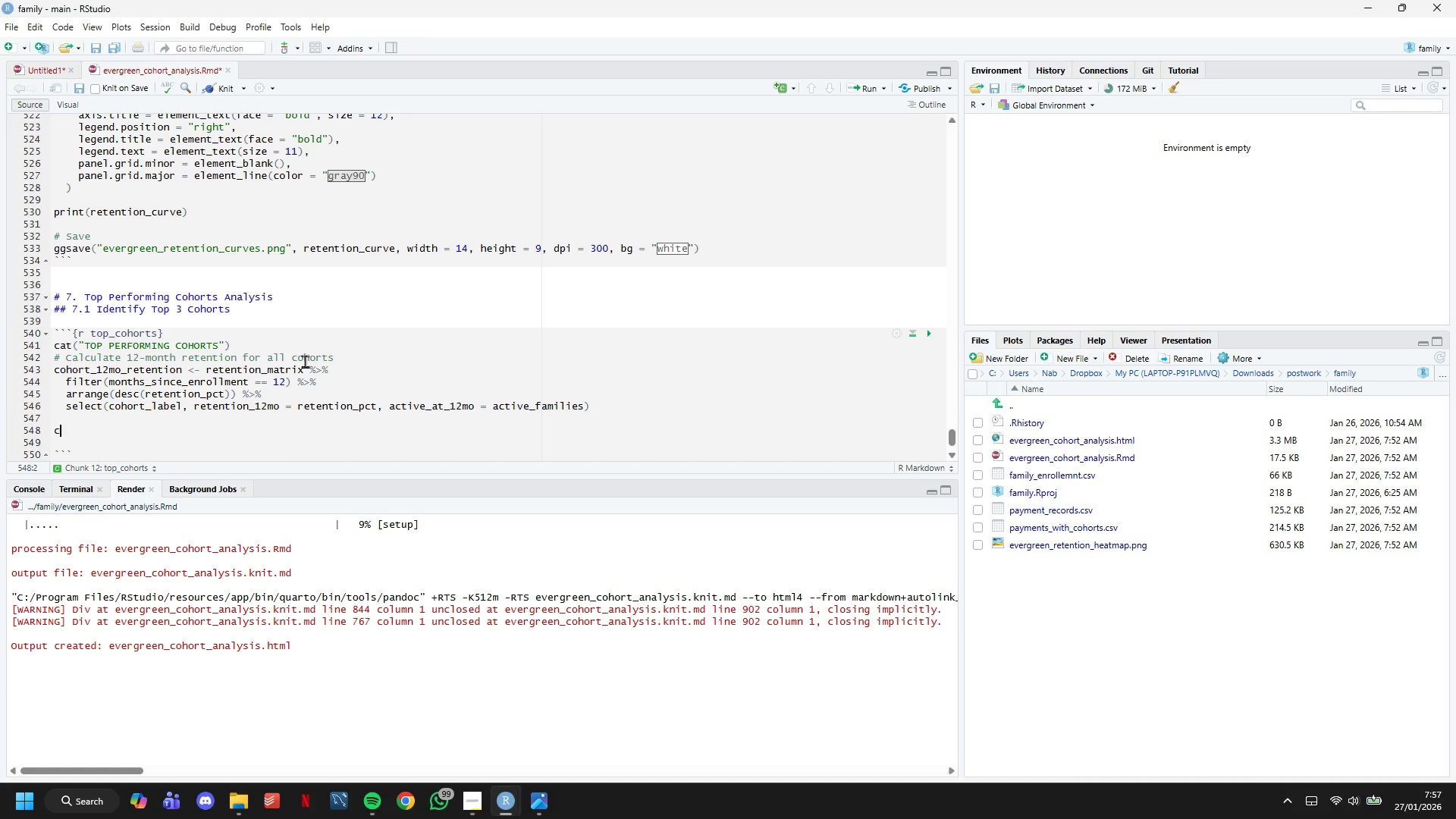 
type(cat("Top 10 Cohorts by 12-Montj)
key(Backspace)
type(h Retention: )
key(Backspace)
 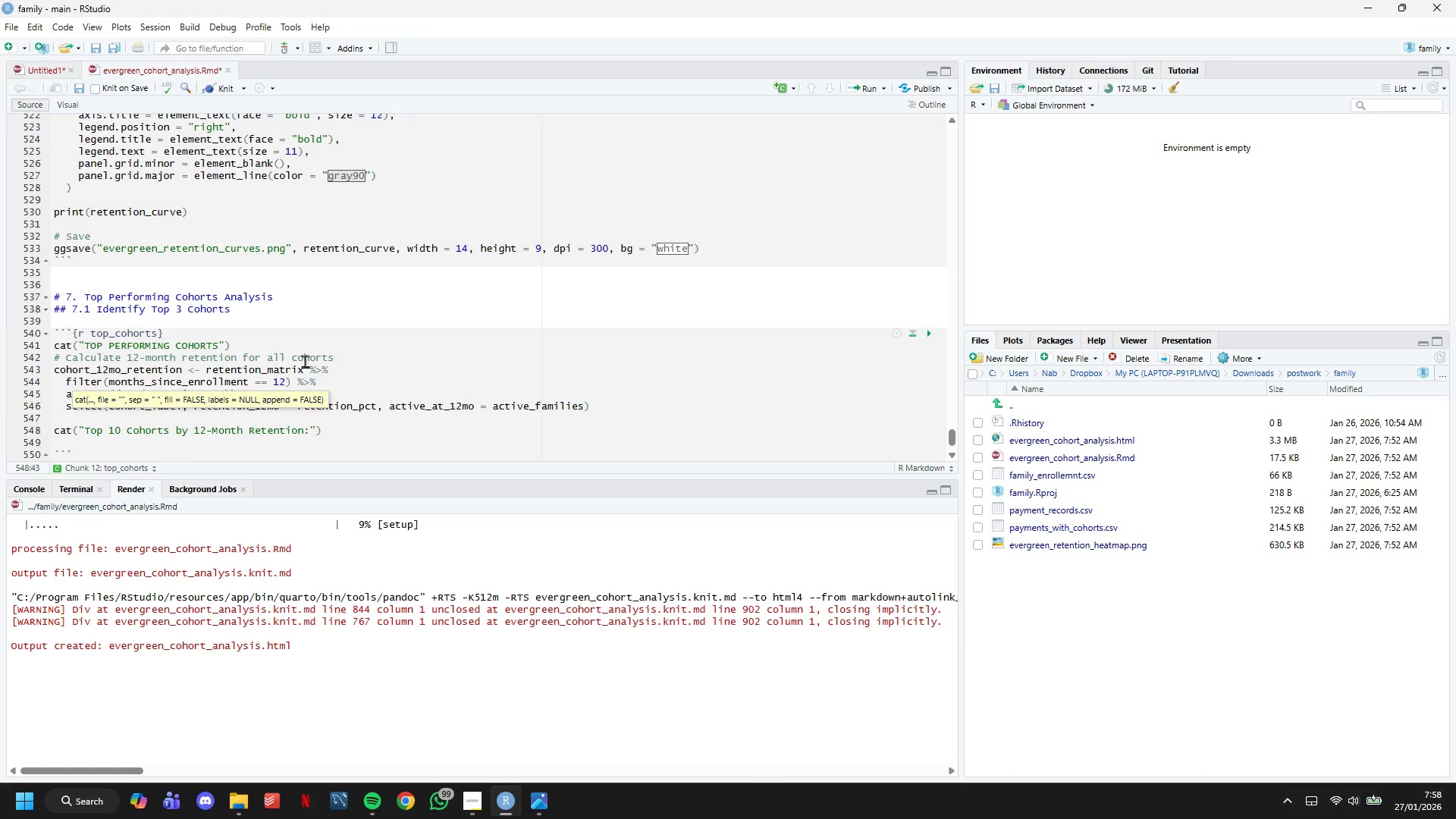 
key(ArrowRight)
 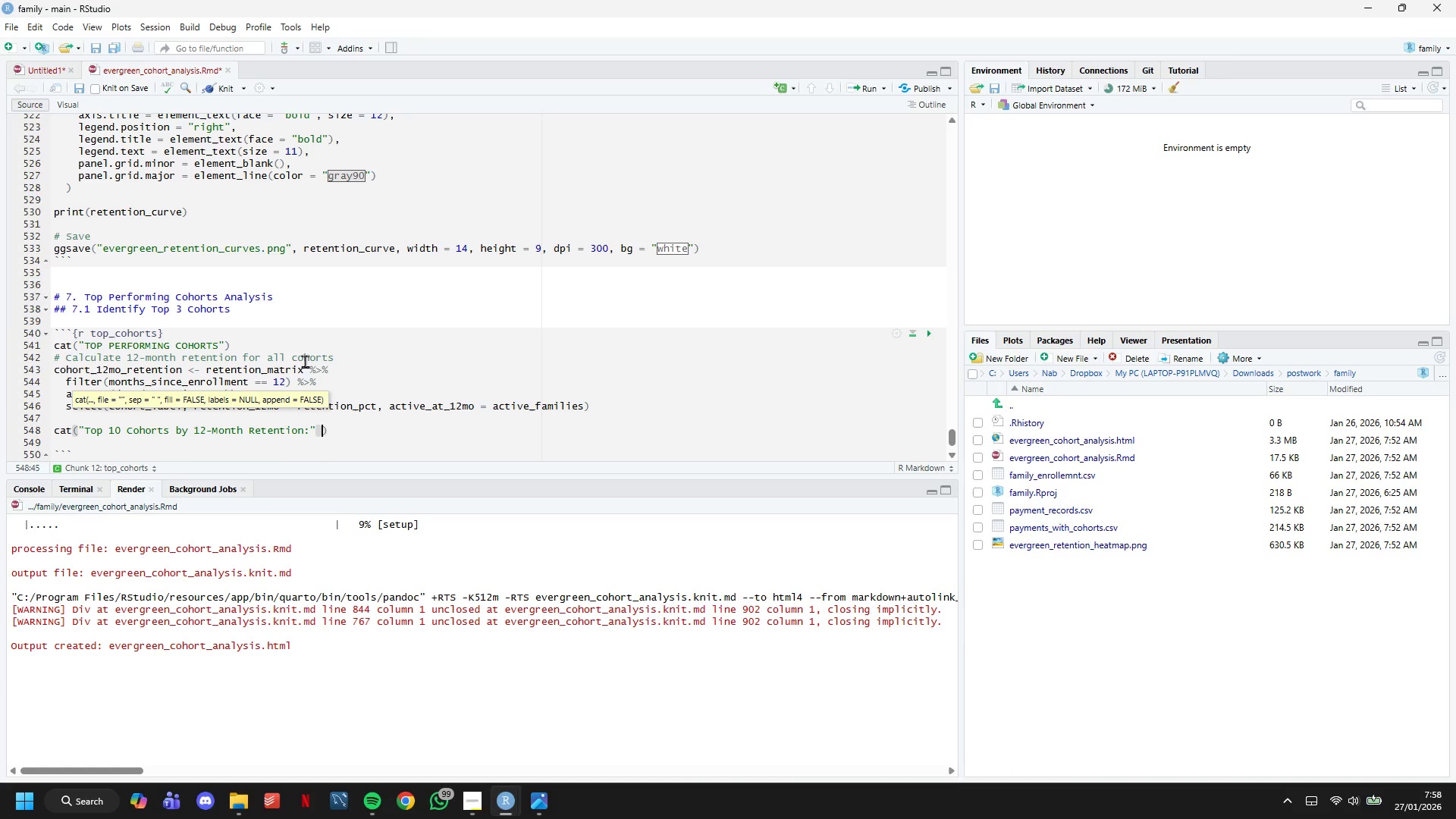 
key(Space)
 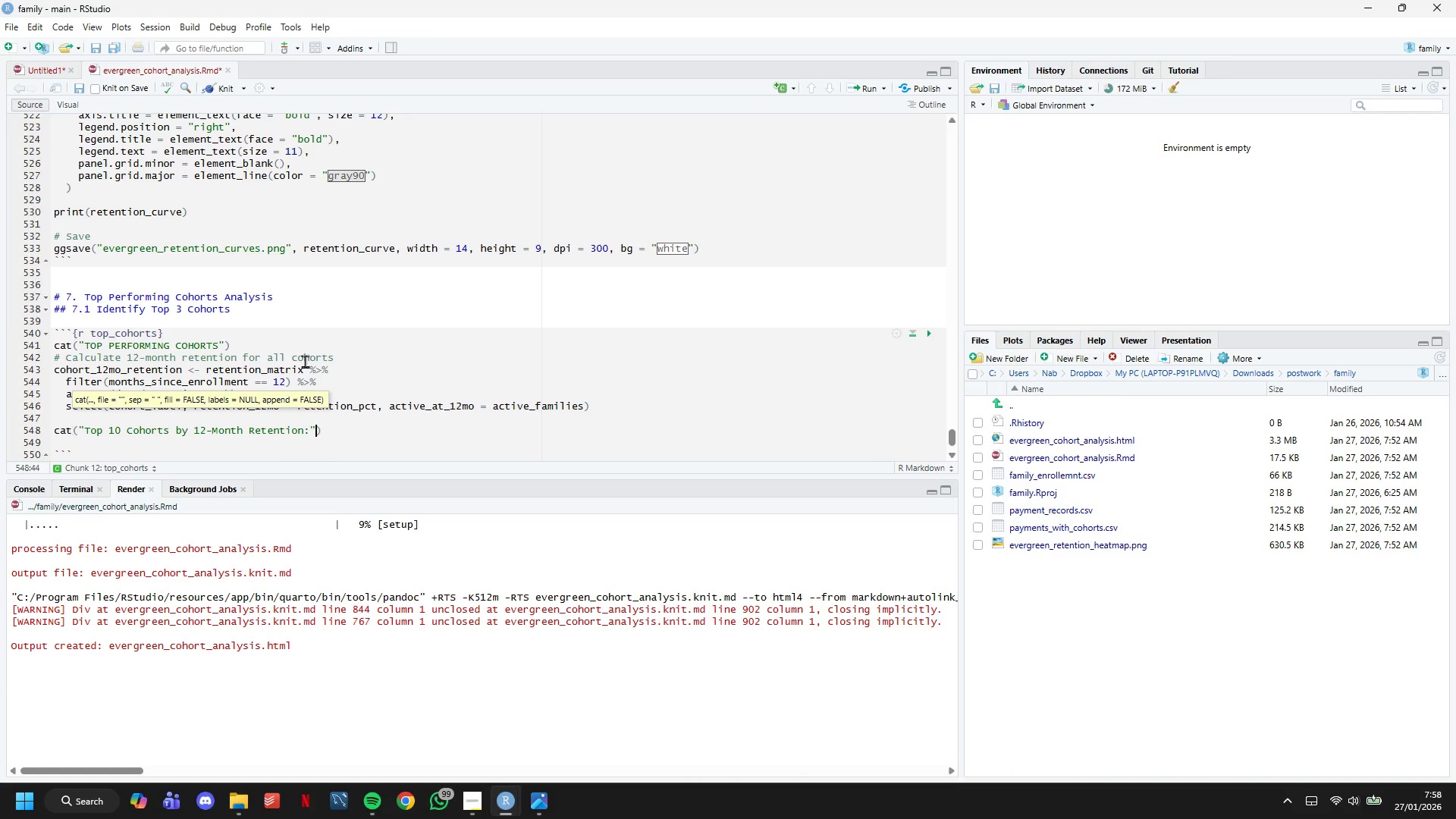 
key(Backspace)
 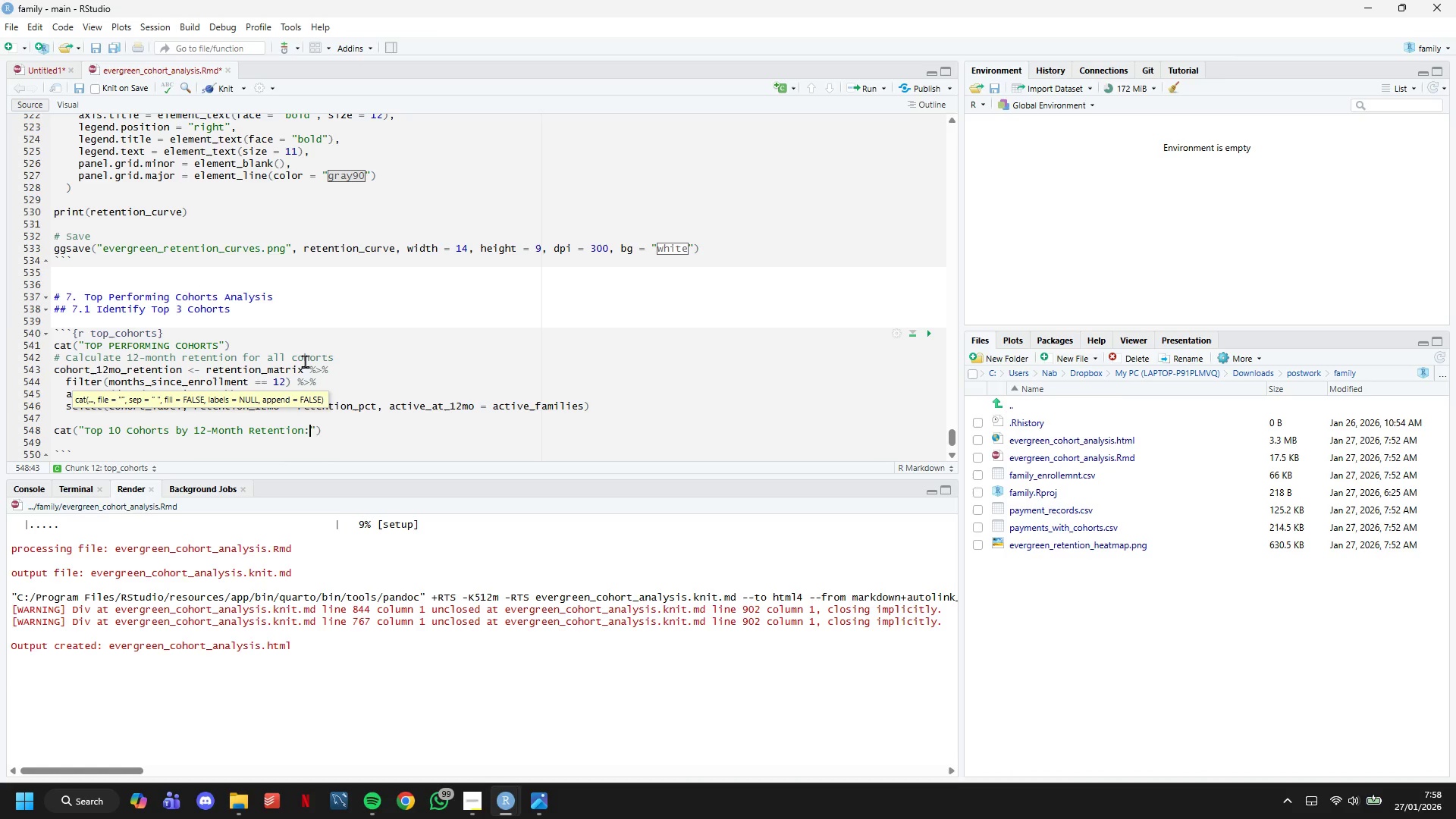 
key(ArrowLeft)
 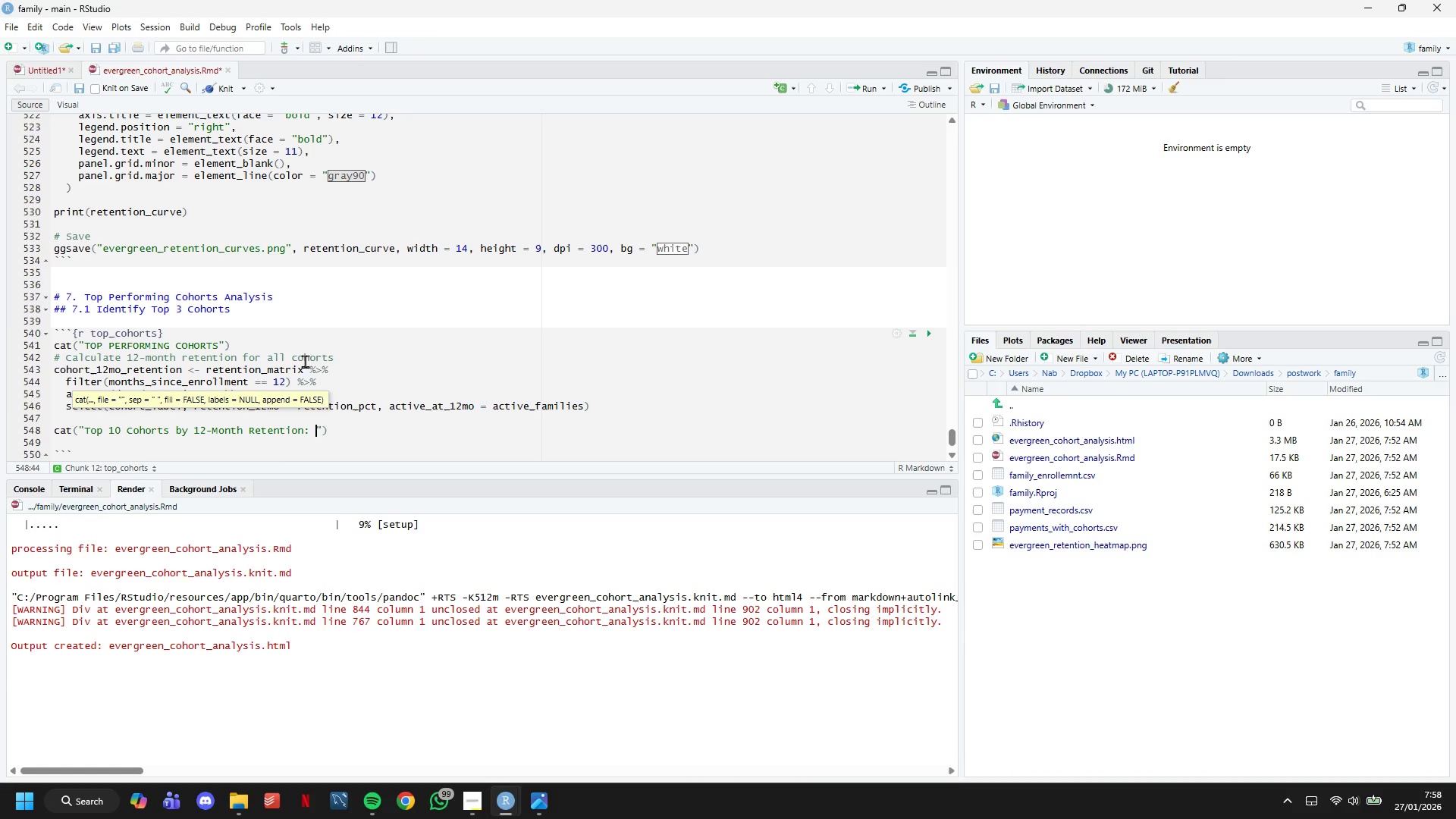 
key(Space)
 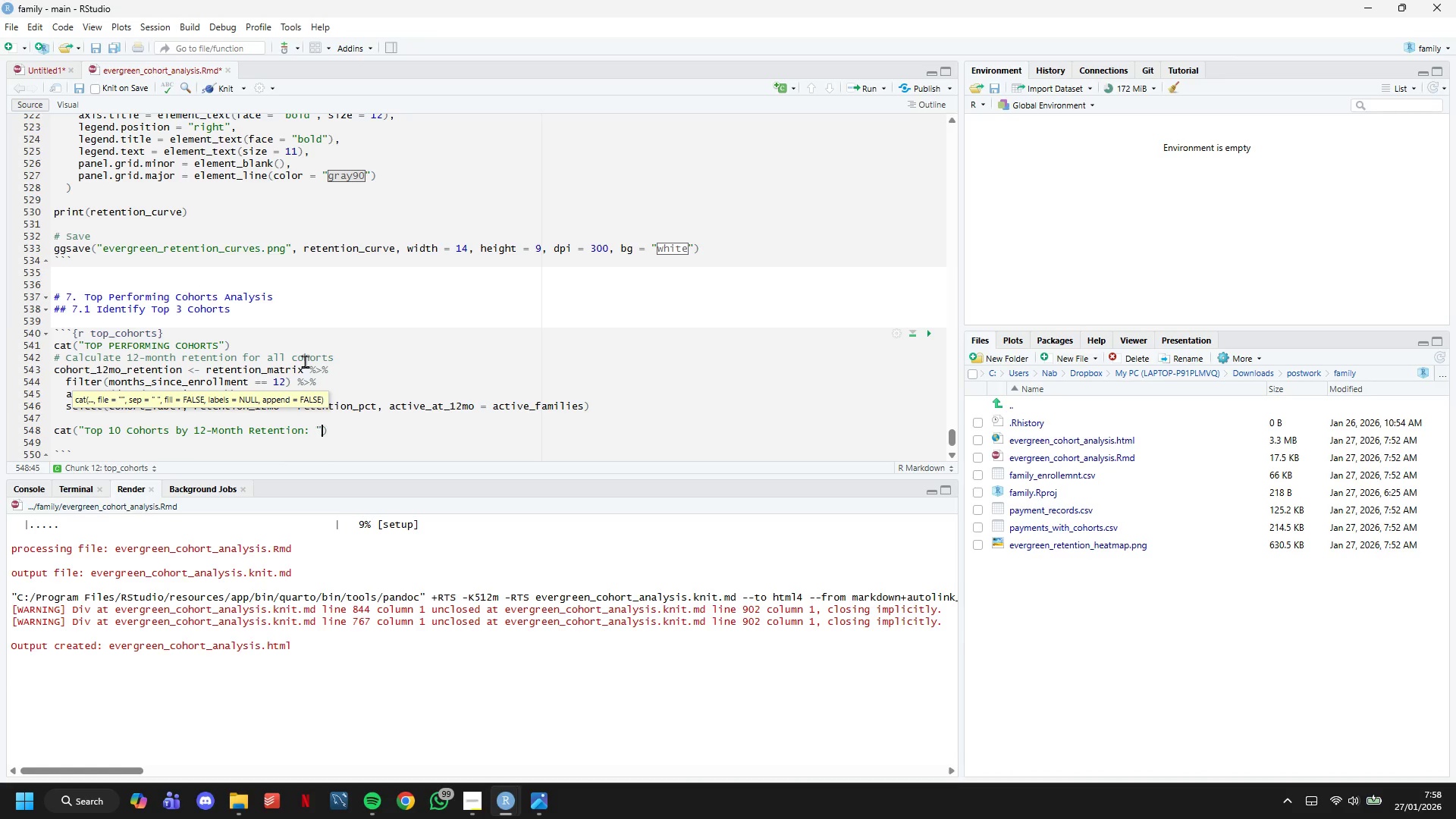 
key(ArrowRight)
 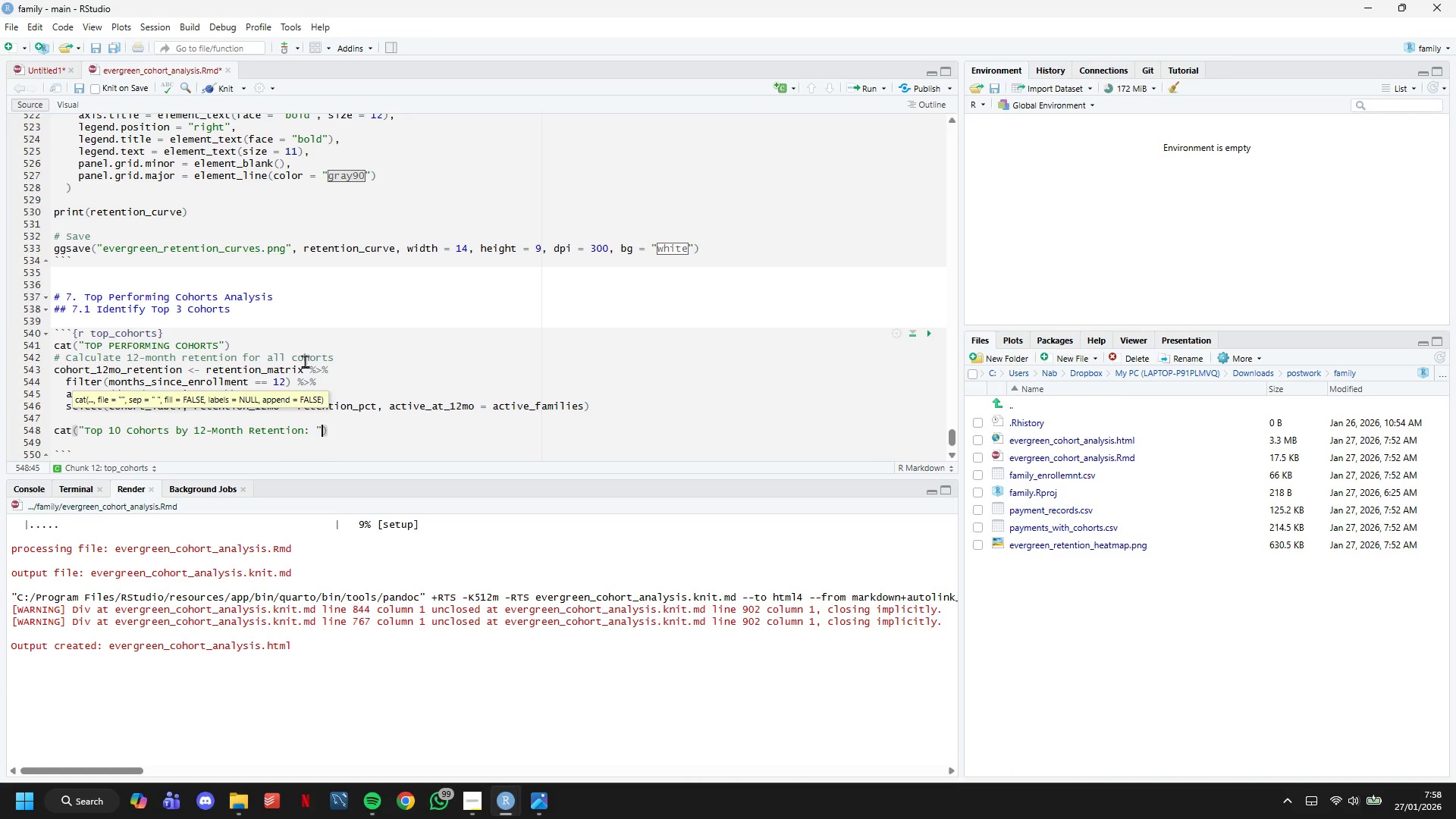 
key(ArrowRight)
 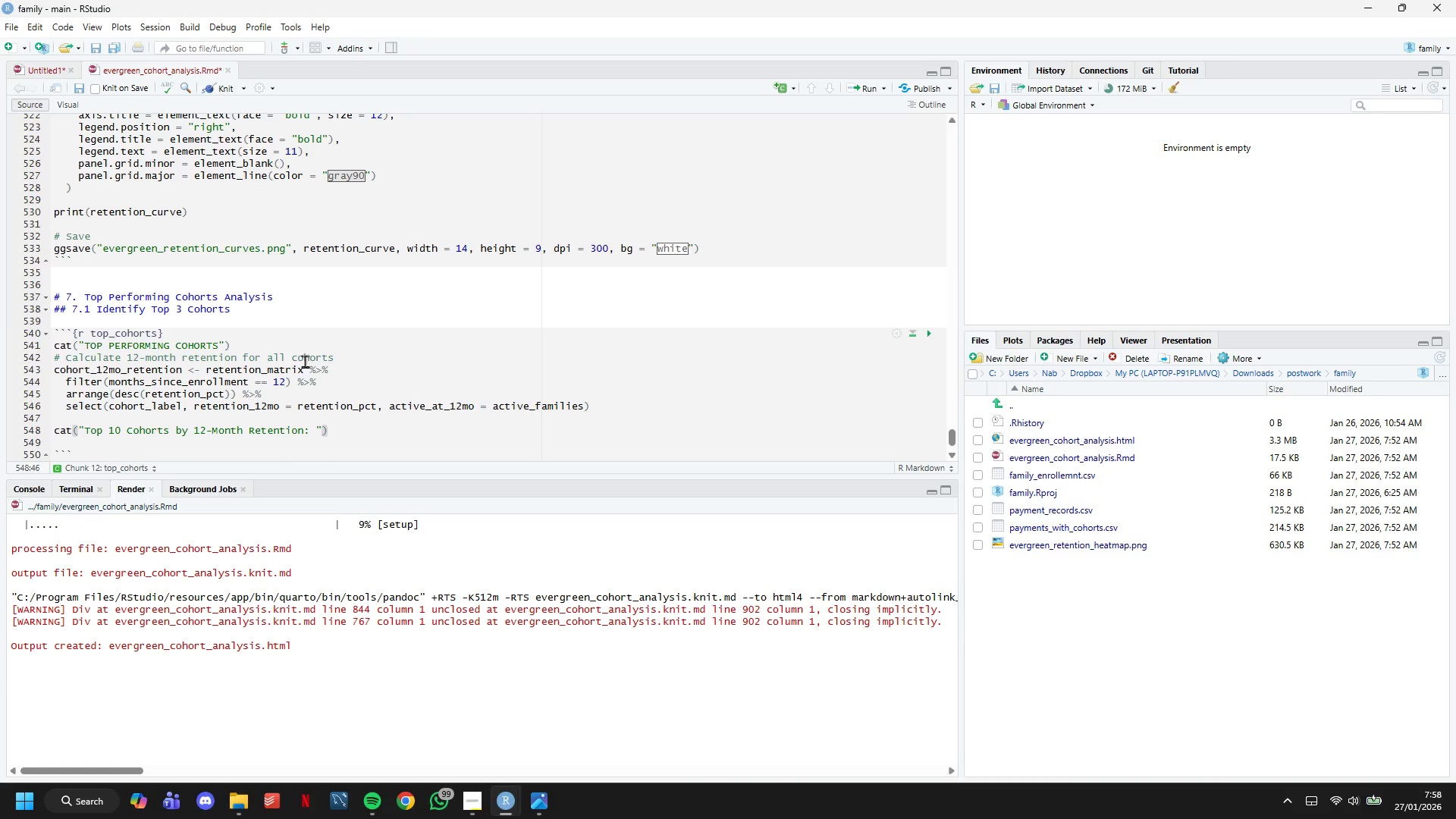 
key(ArrowLeft)
 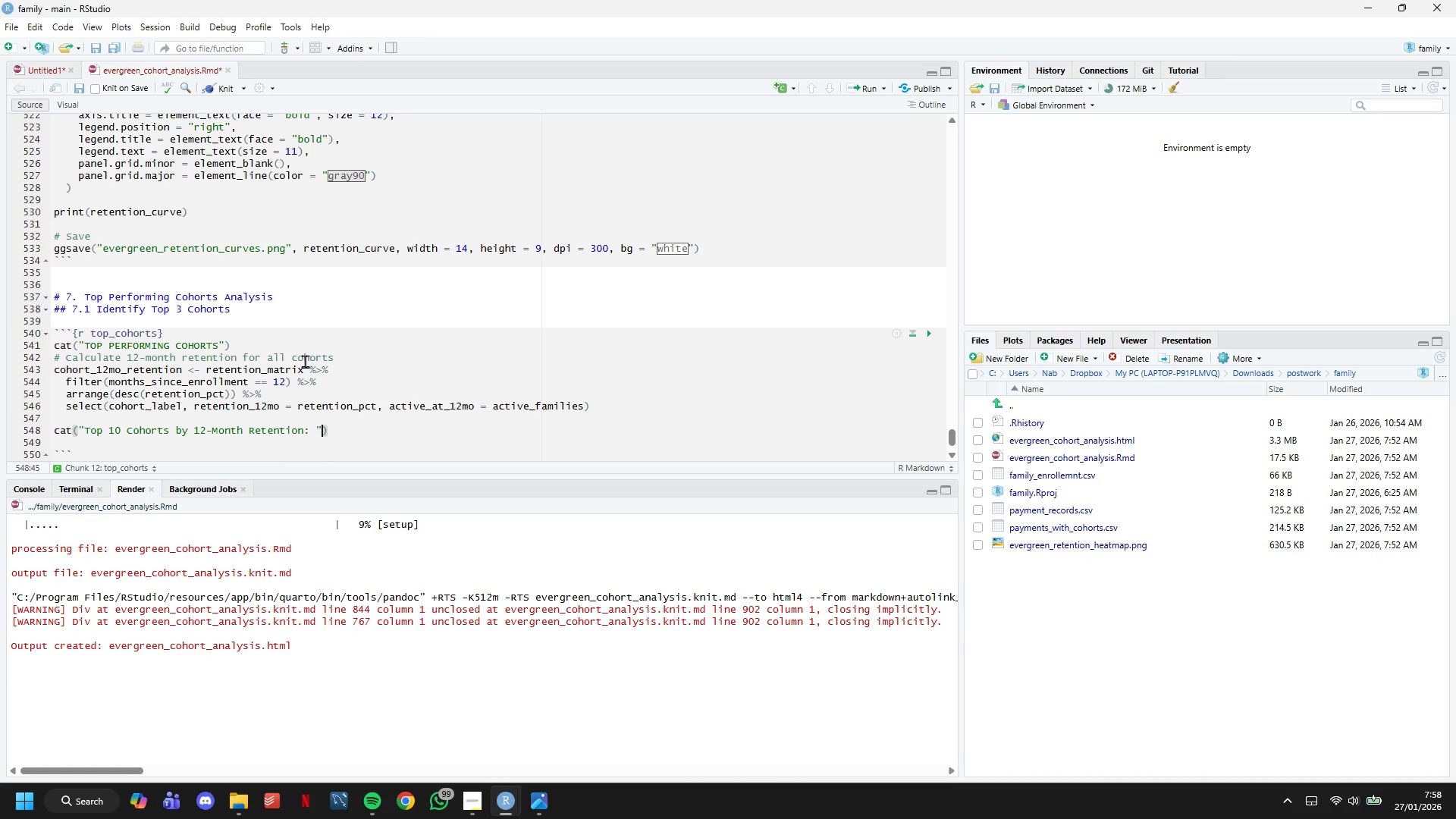 
key(ArrowLeft)
 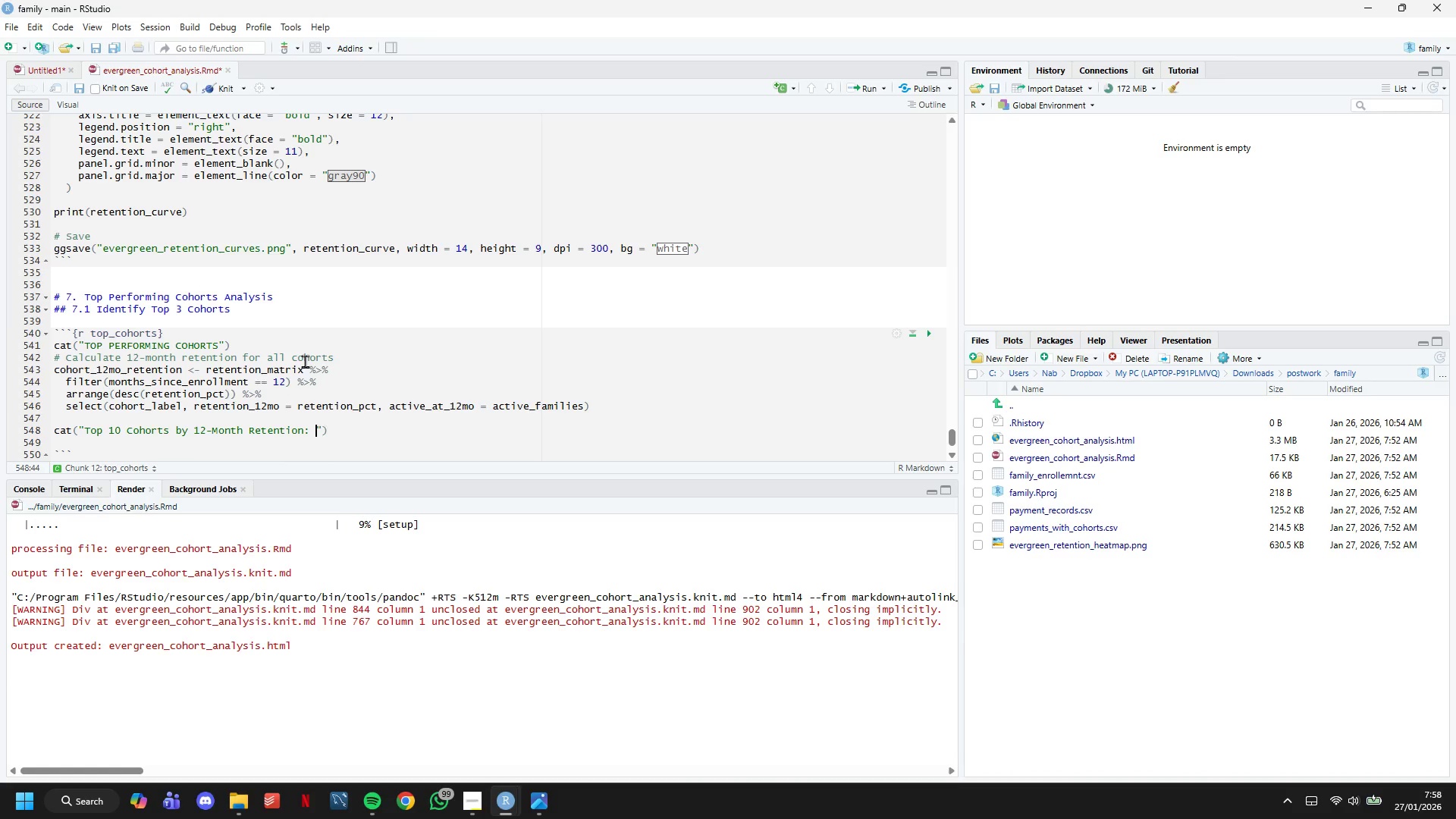 
key(Backslash)
 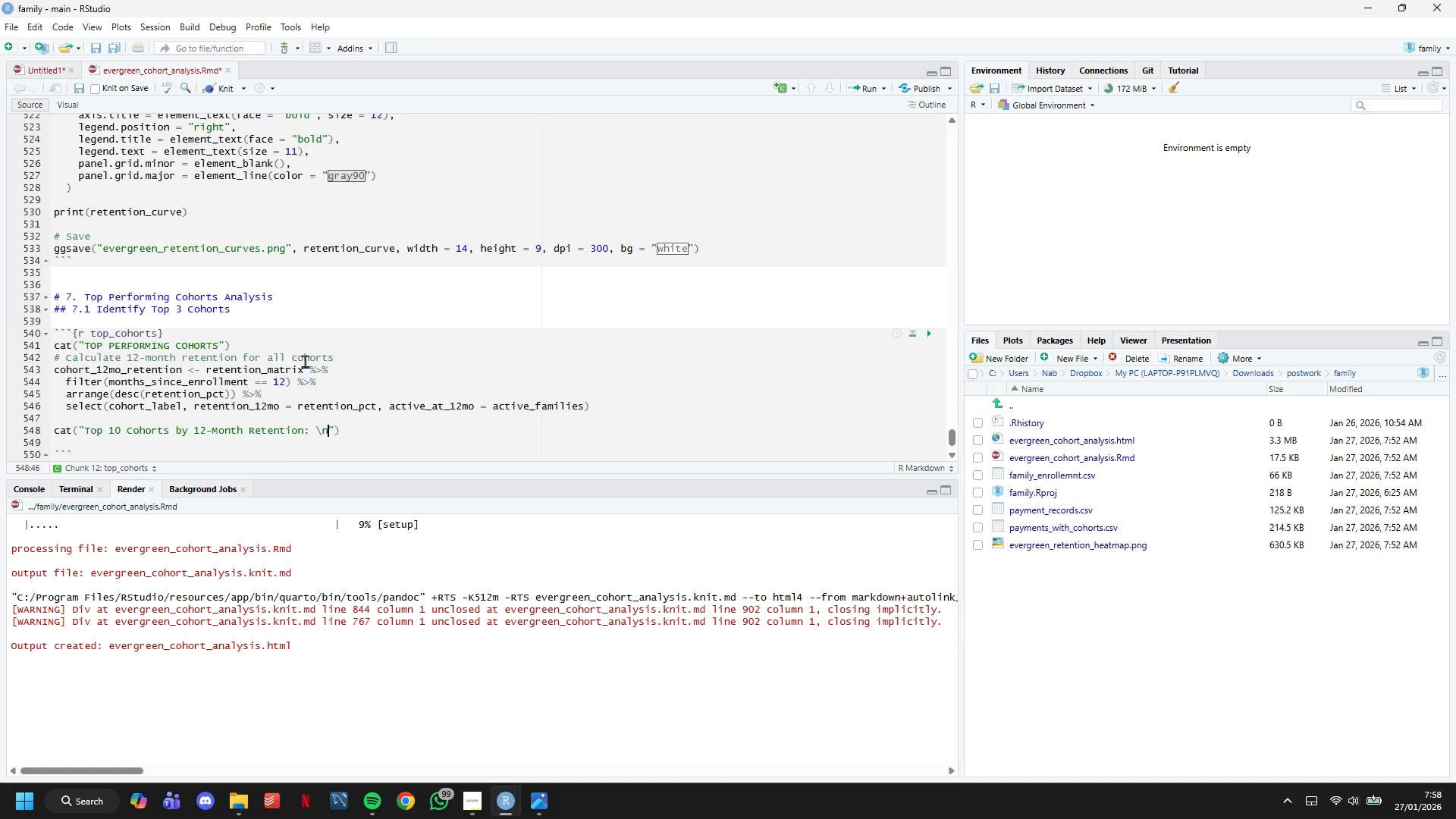 
key(N)
 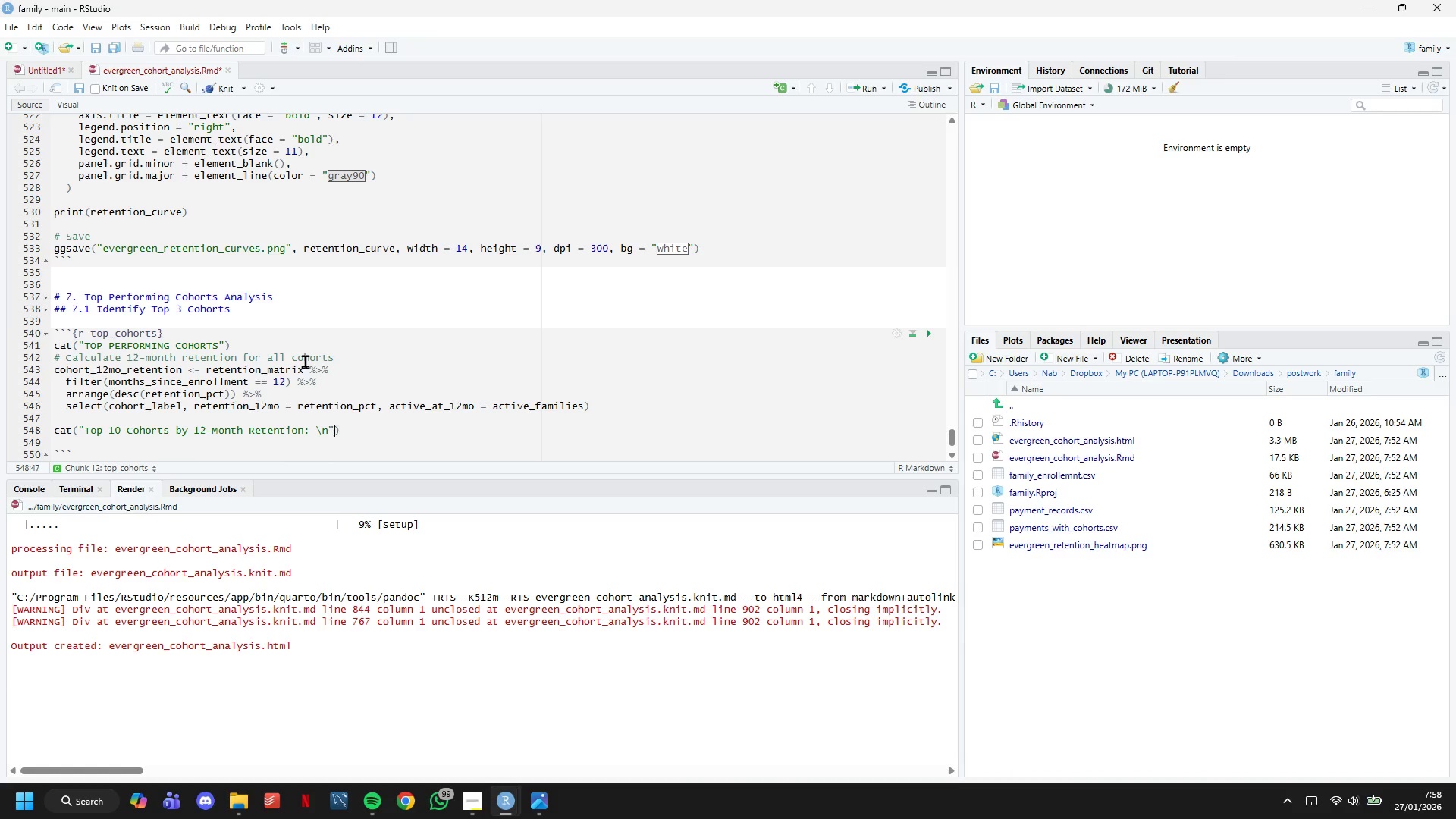 
key(ArrowRight)
 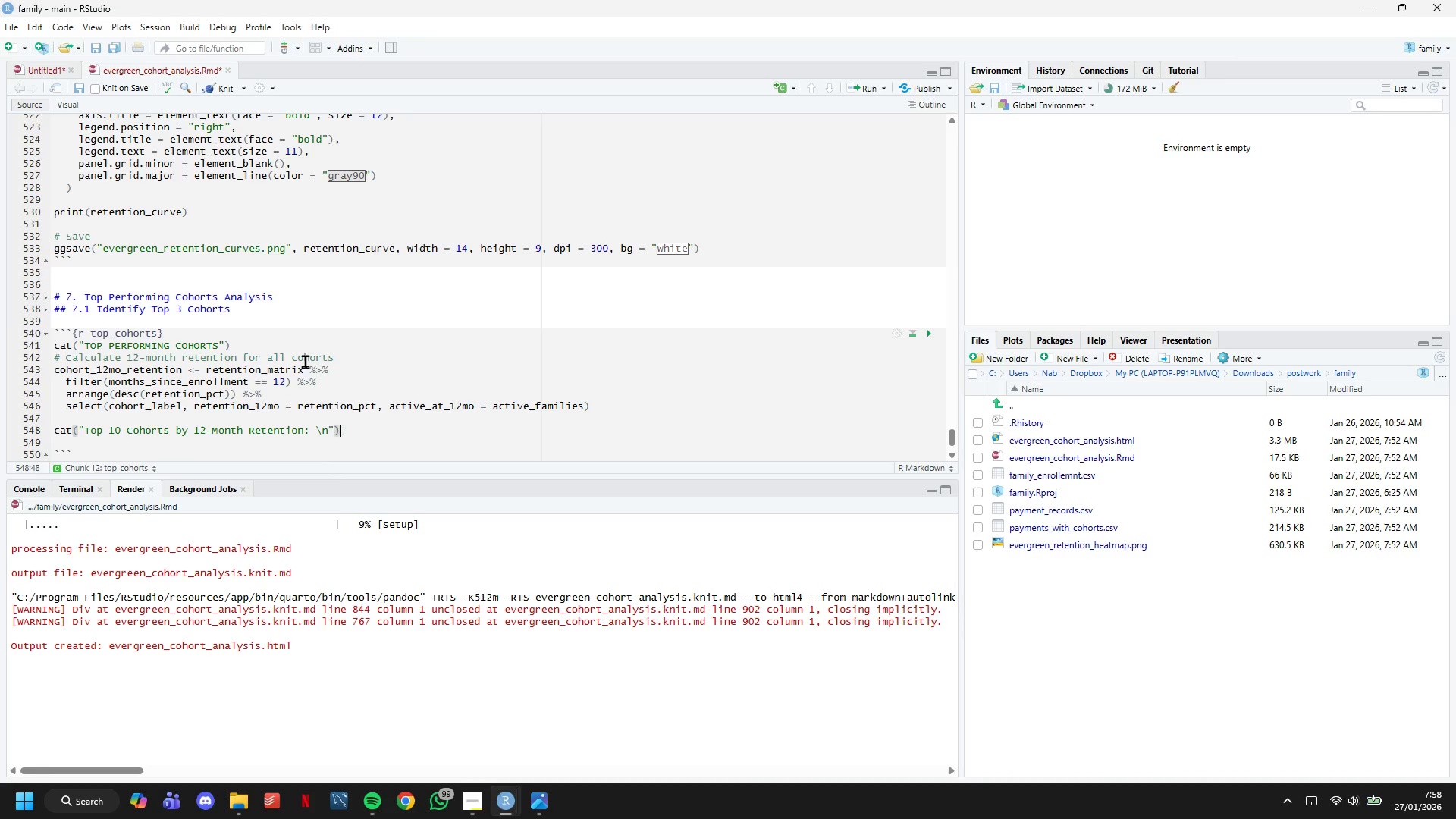 
key(ArrowRight)
 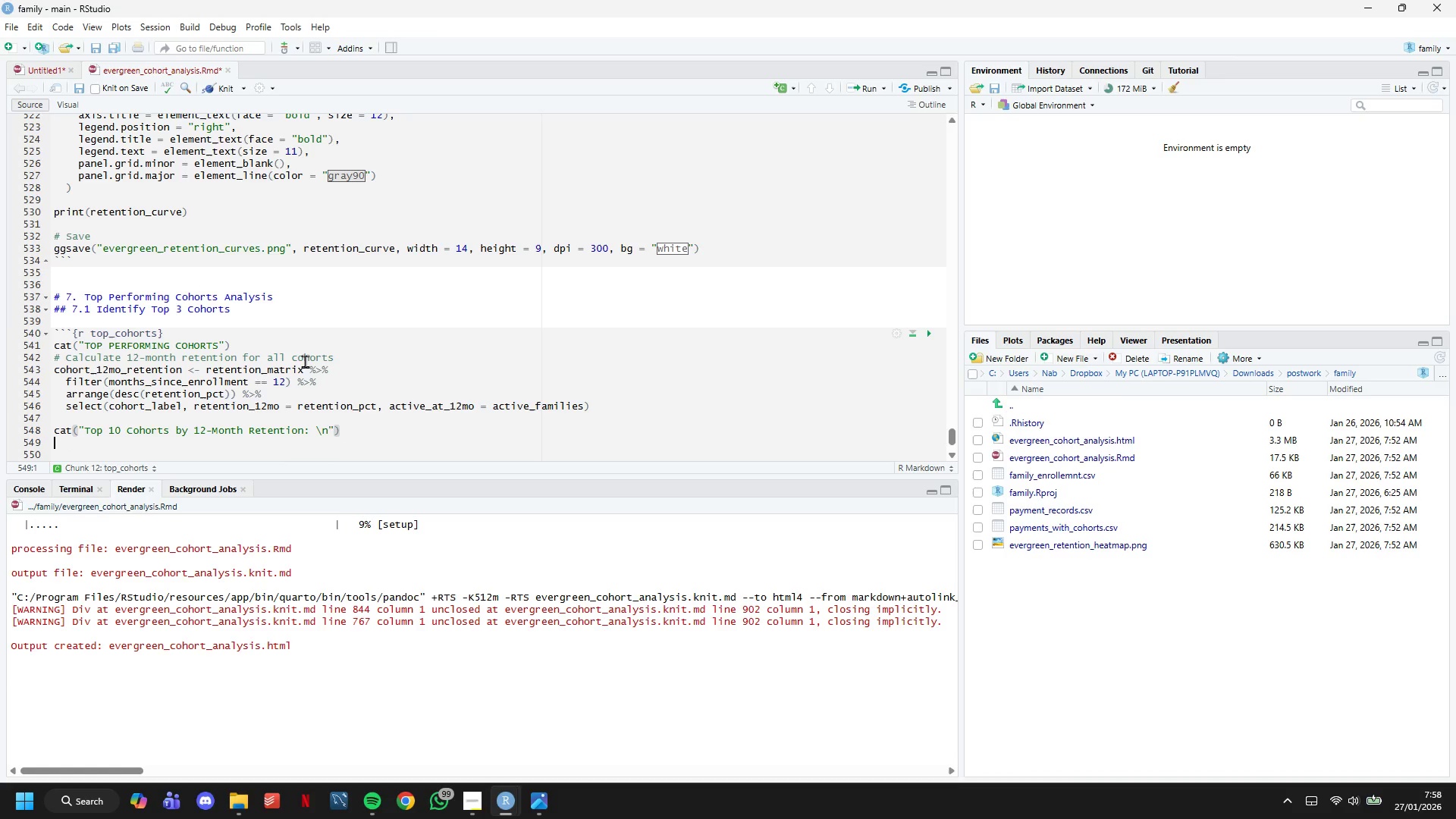 
key(Enter)
 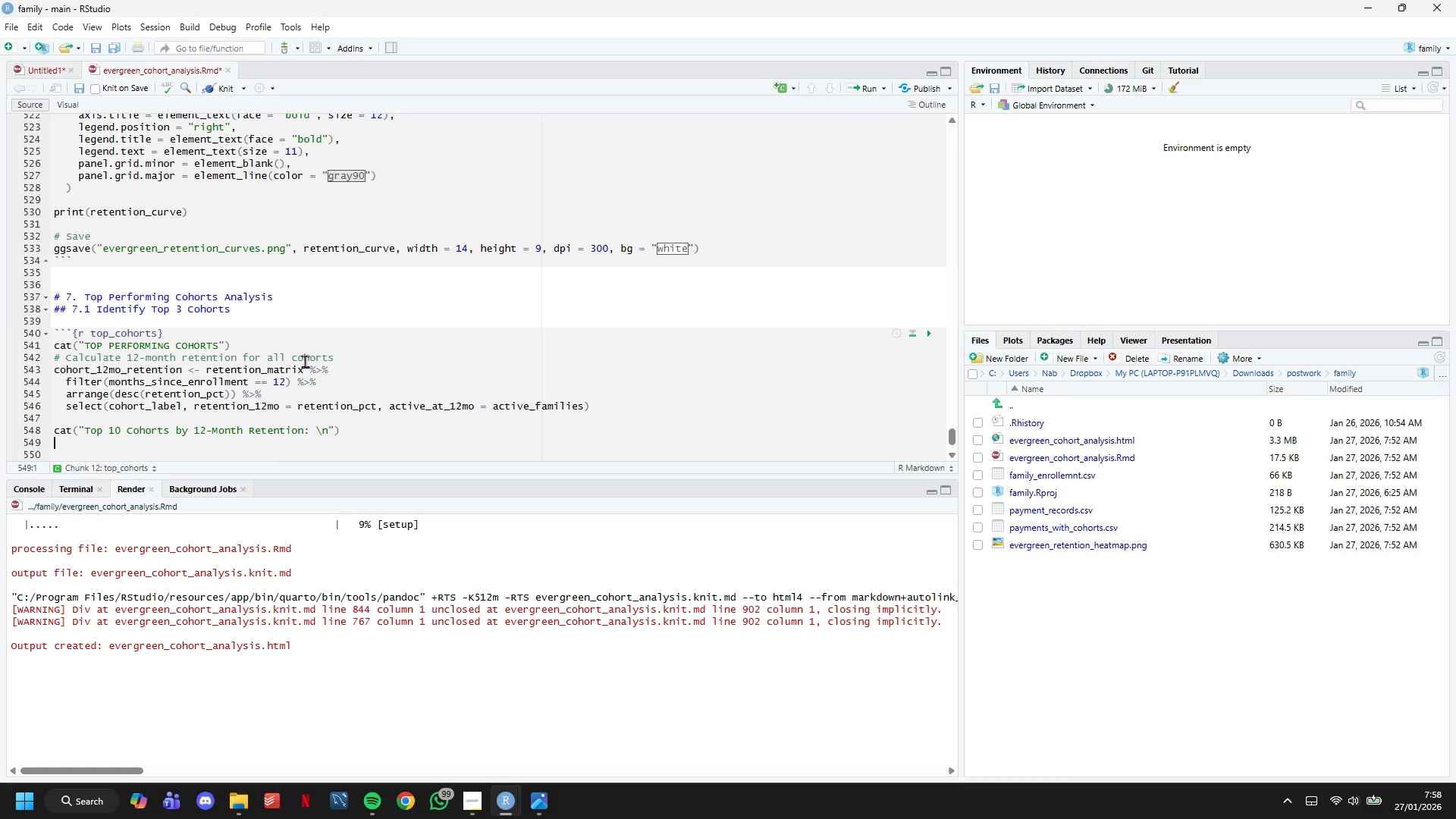 
scroll: coordinate [322, 351], scroll_direction: down, amount: 7.0
 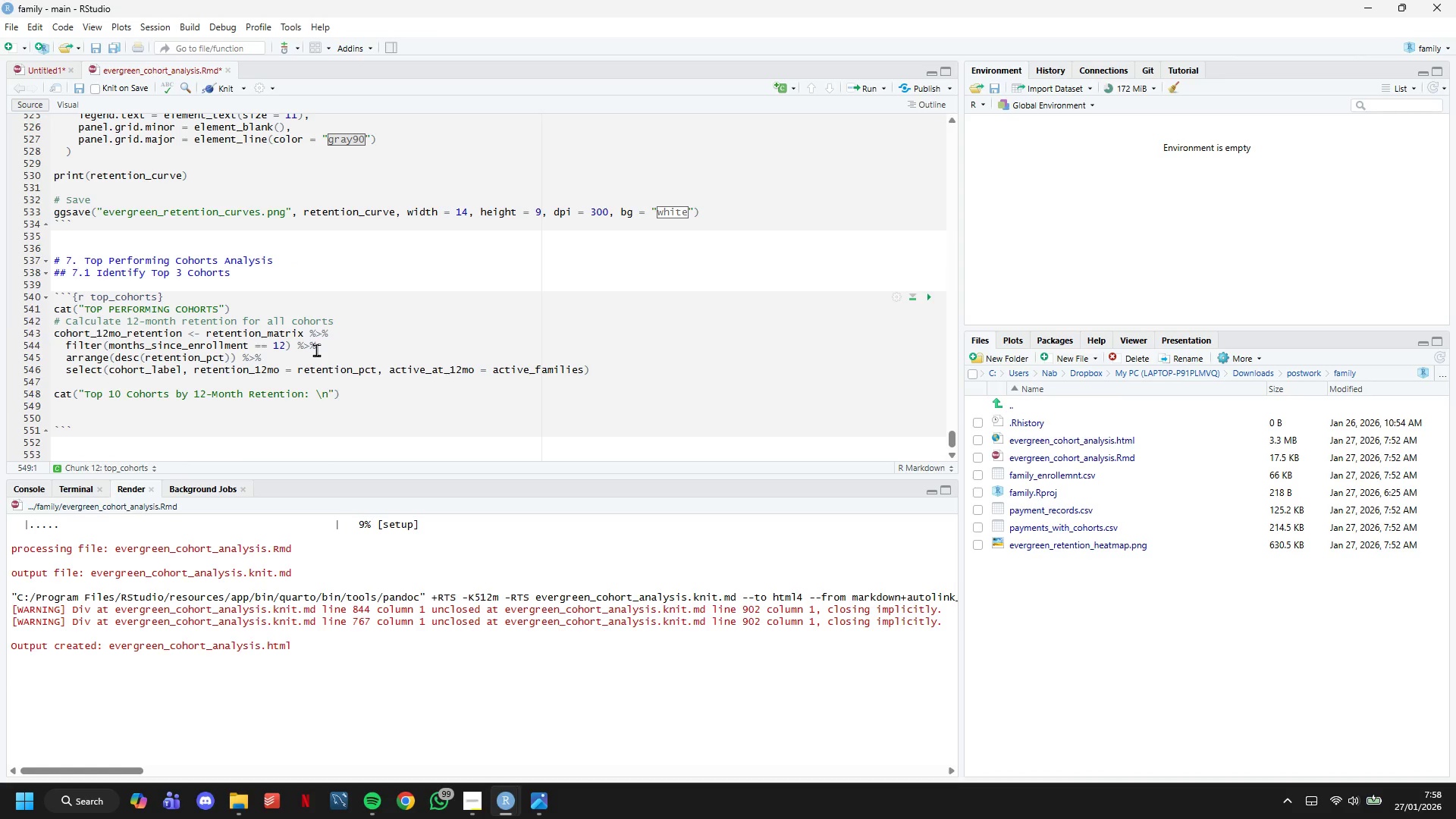 
type(cohort_12mo_rete)
key(Tab)
type( %>%)
 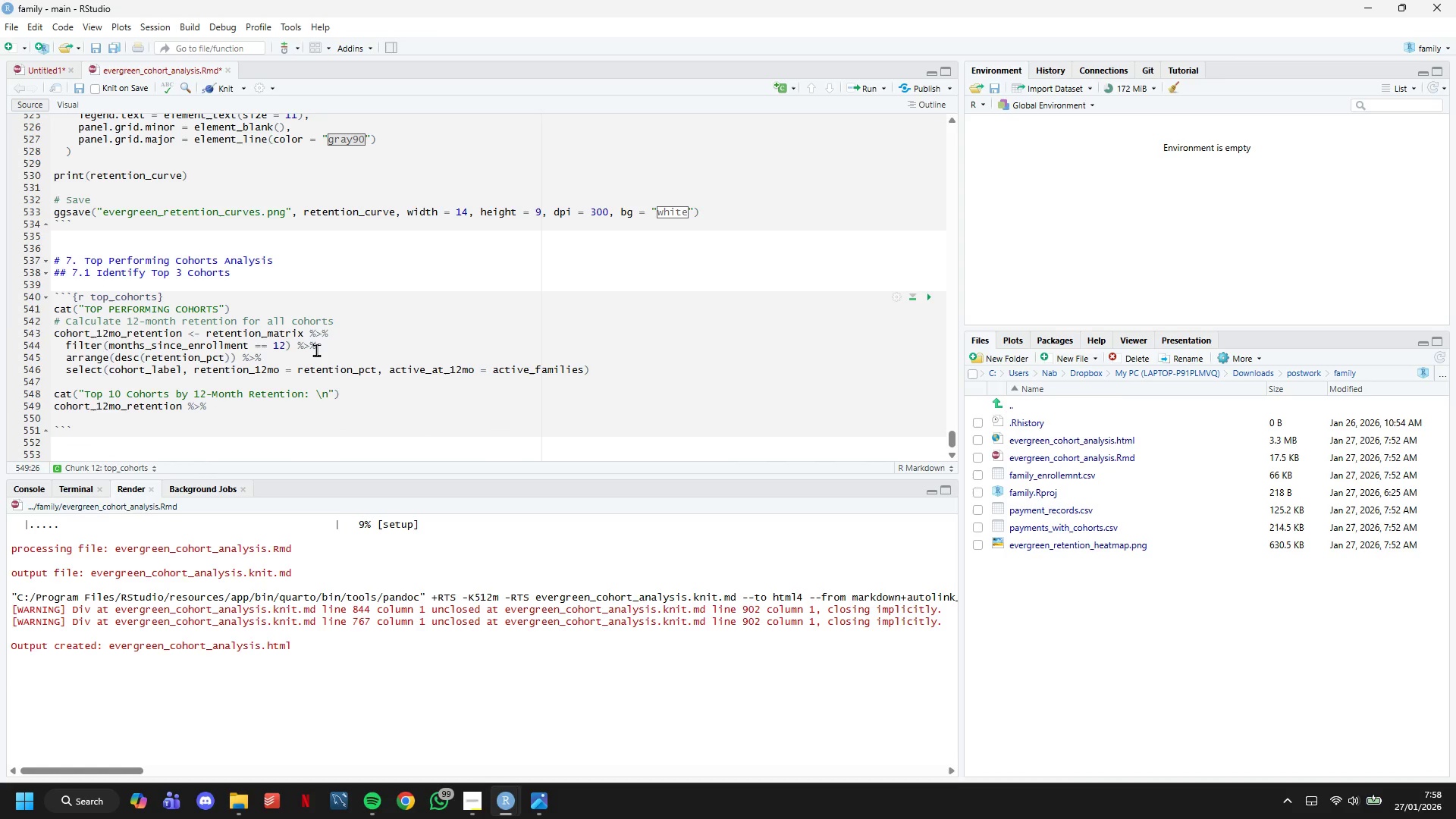 
key(Enter)
 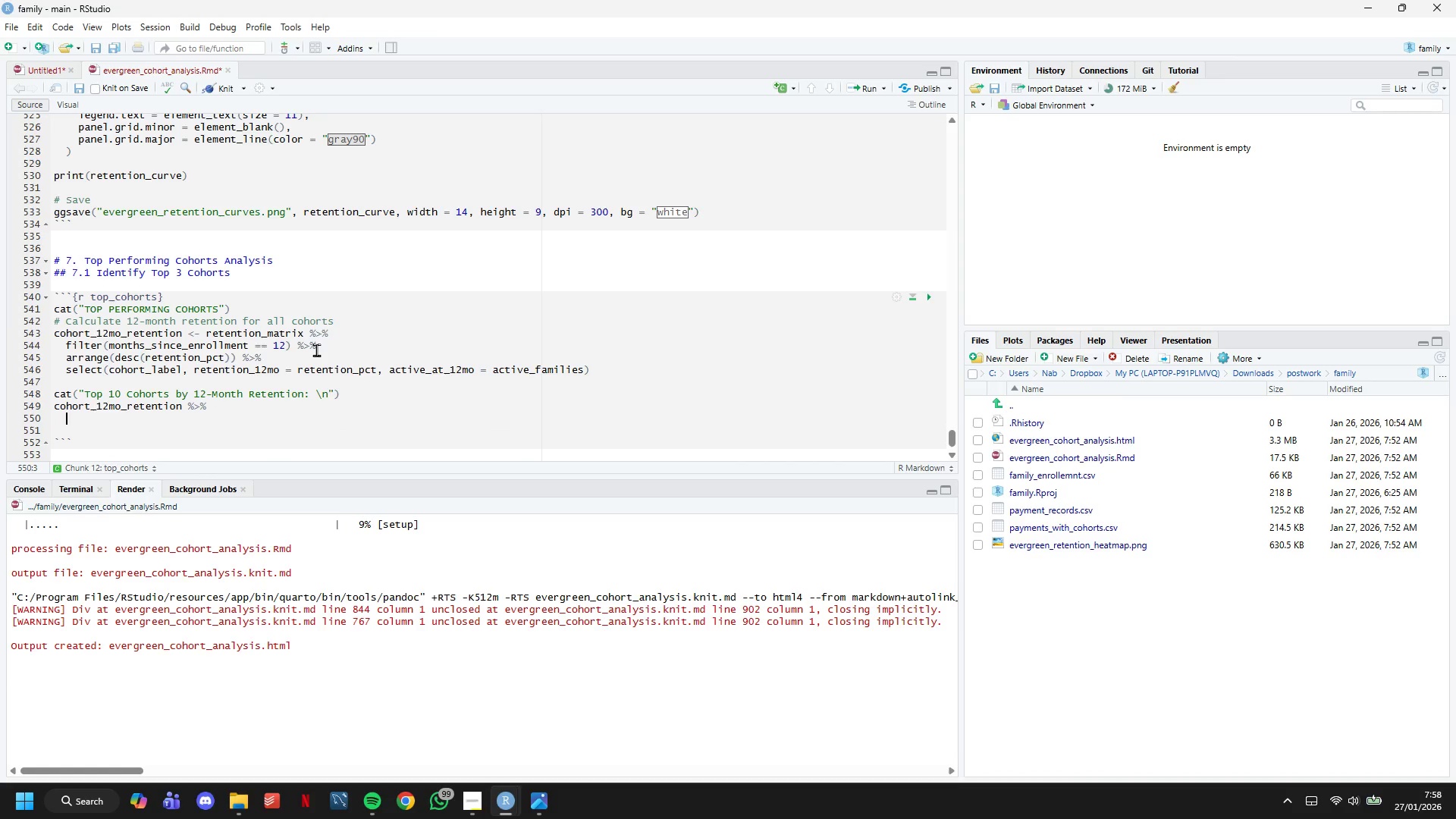 
type(head(10)
 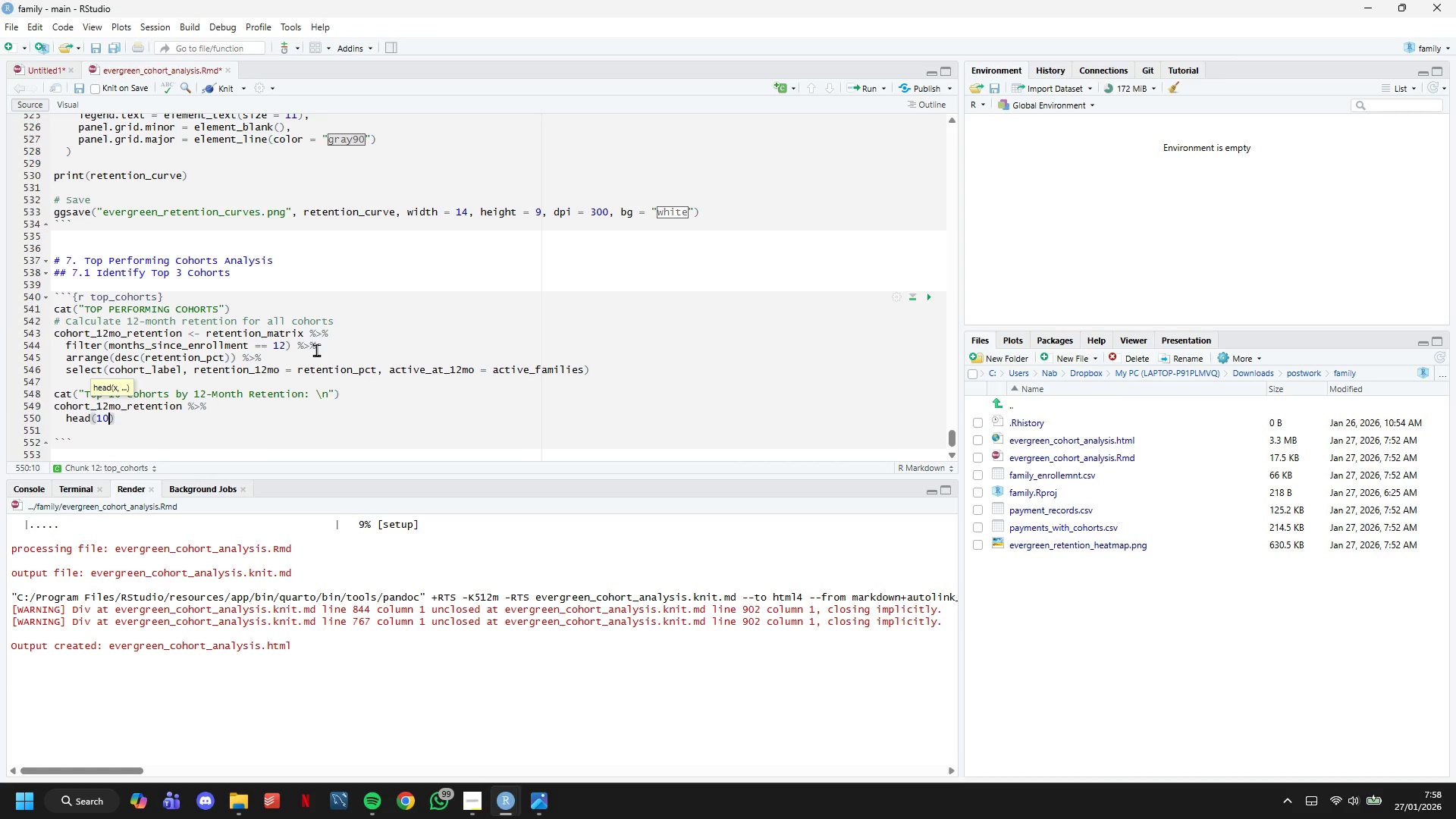 
key(ArrowRight)
 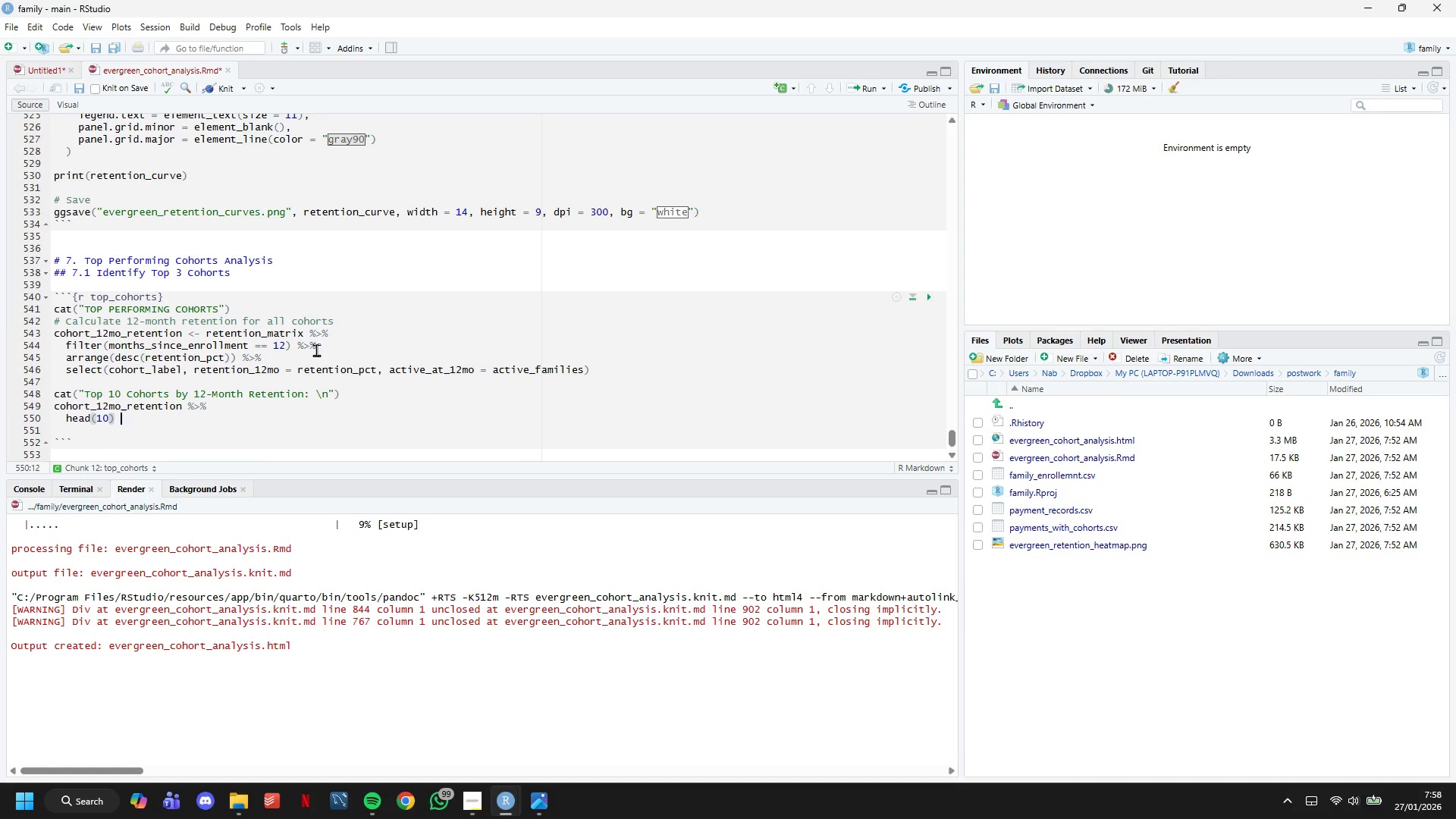 
key(Space)
 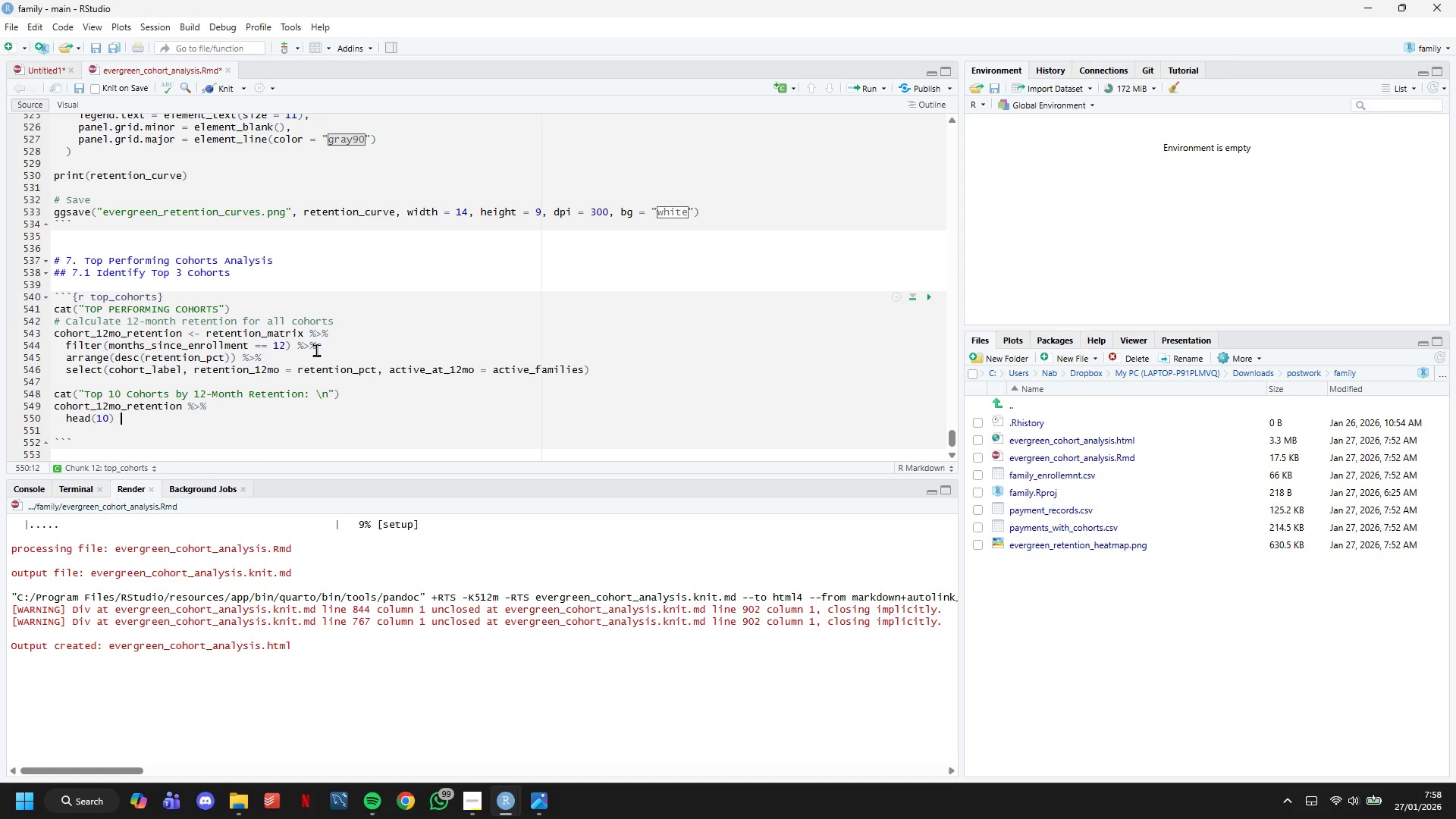 
key(Shift+5)
 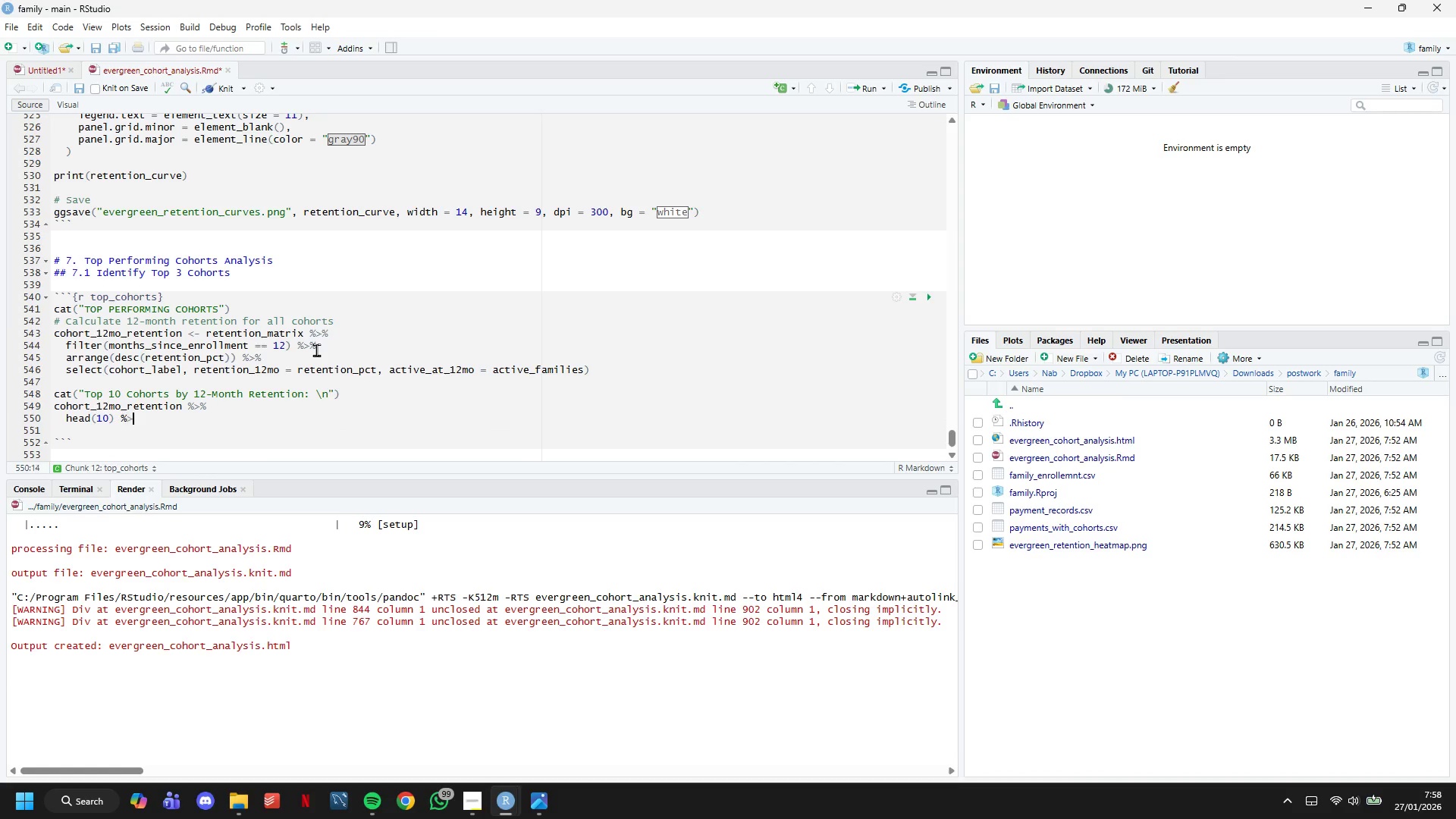 
key(Shift+Period)
 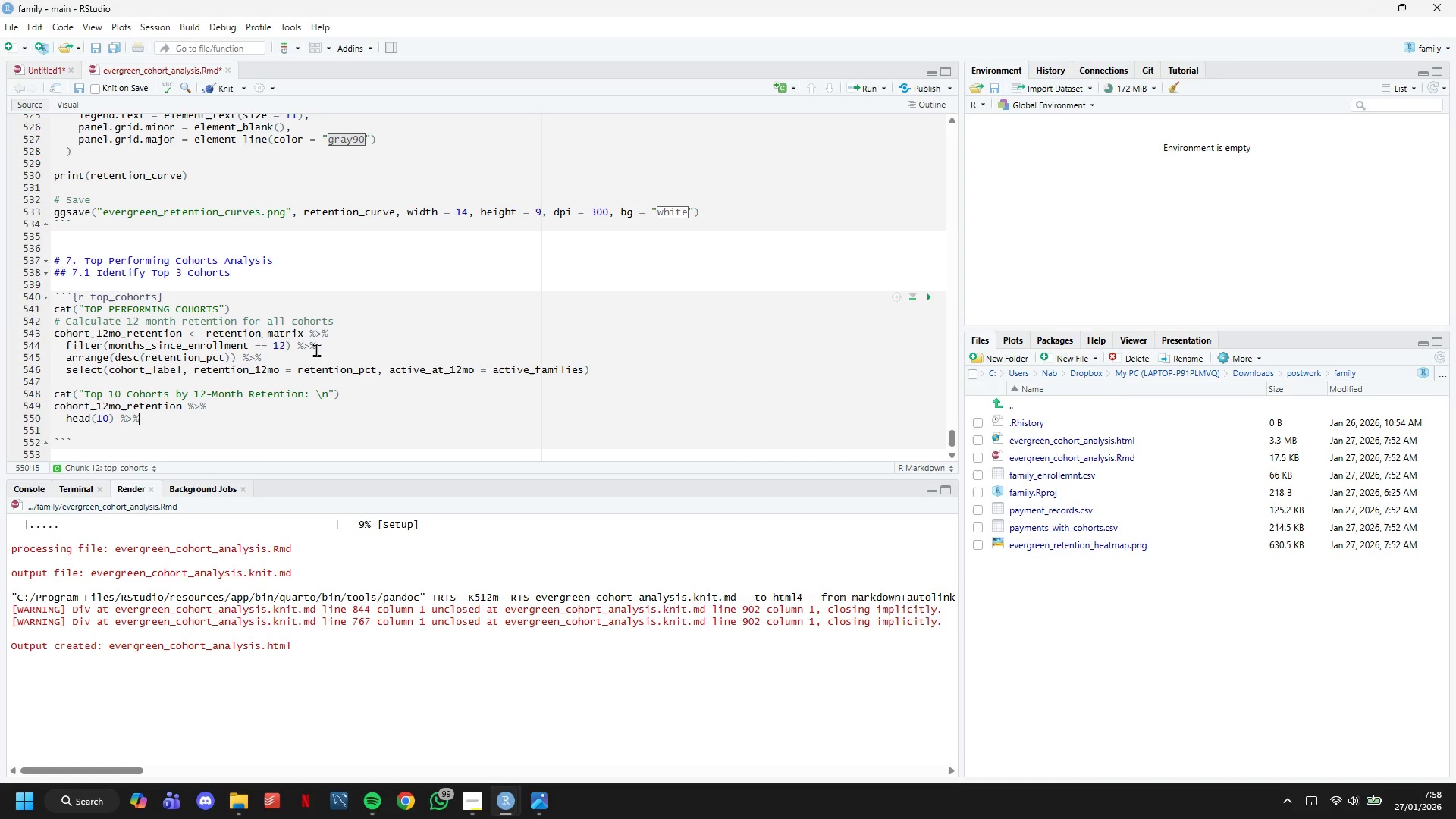 
key(Shift+5)
 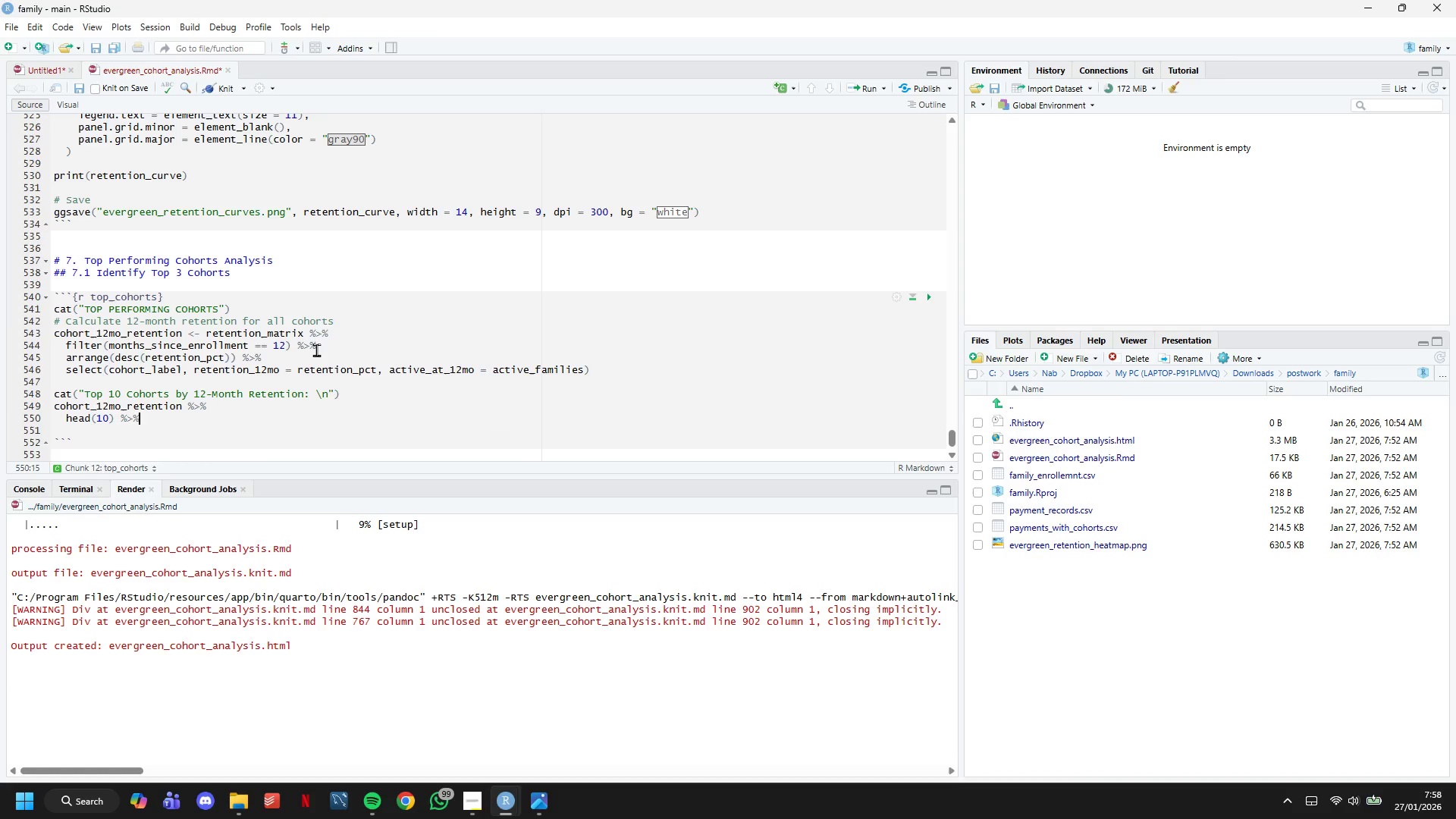 
key(Enter)
 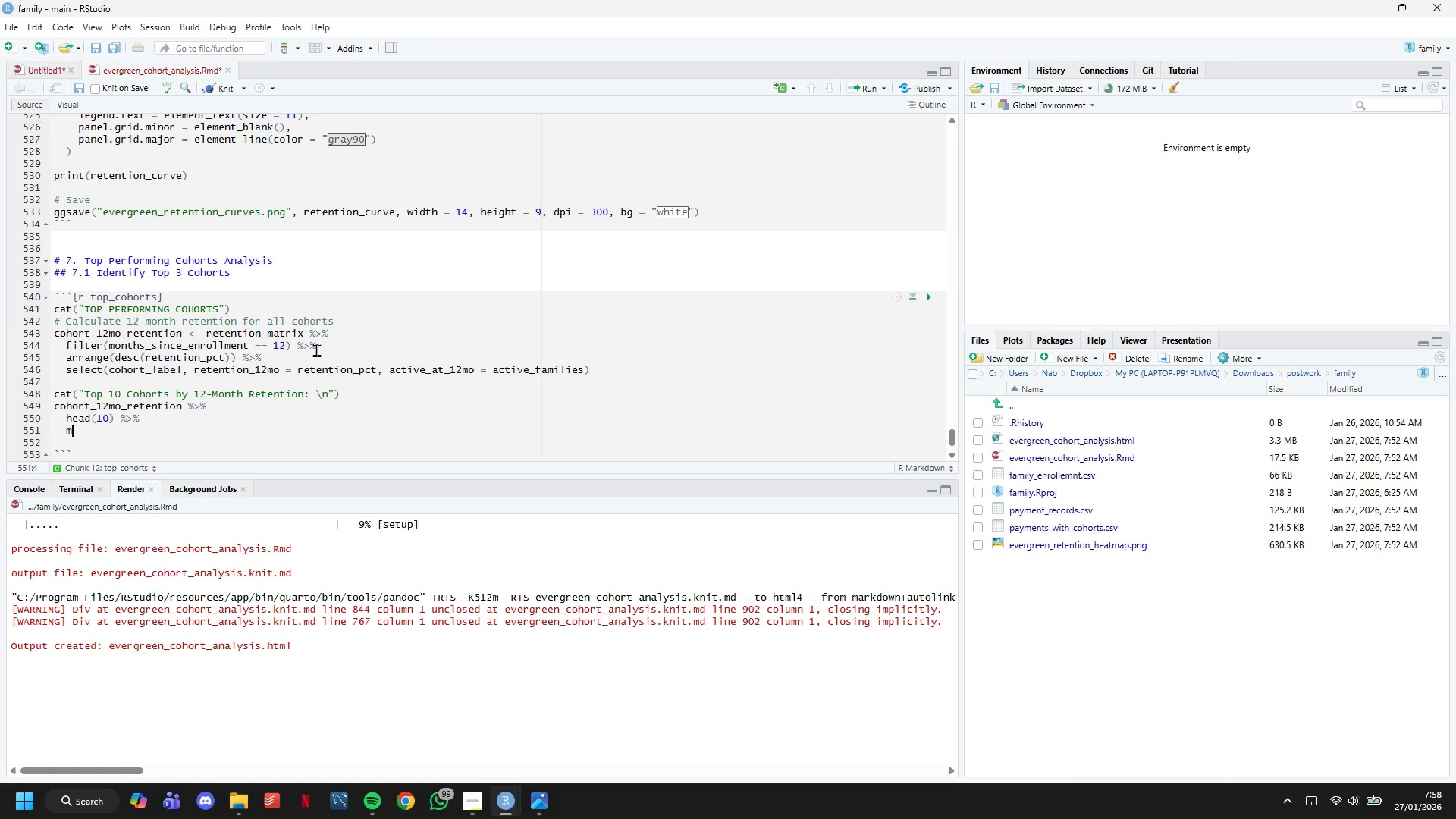 
type(mutate*)
key(Backspace)
type((retentuon)
key(Backspace)
key(Backspace)
key(Backspace)
 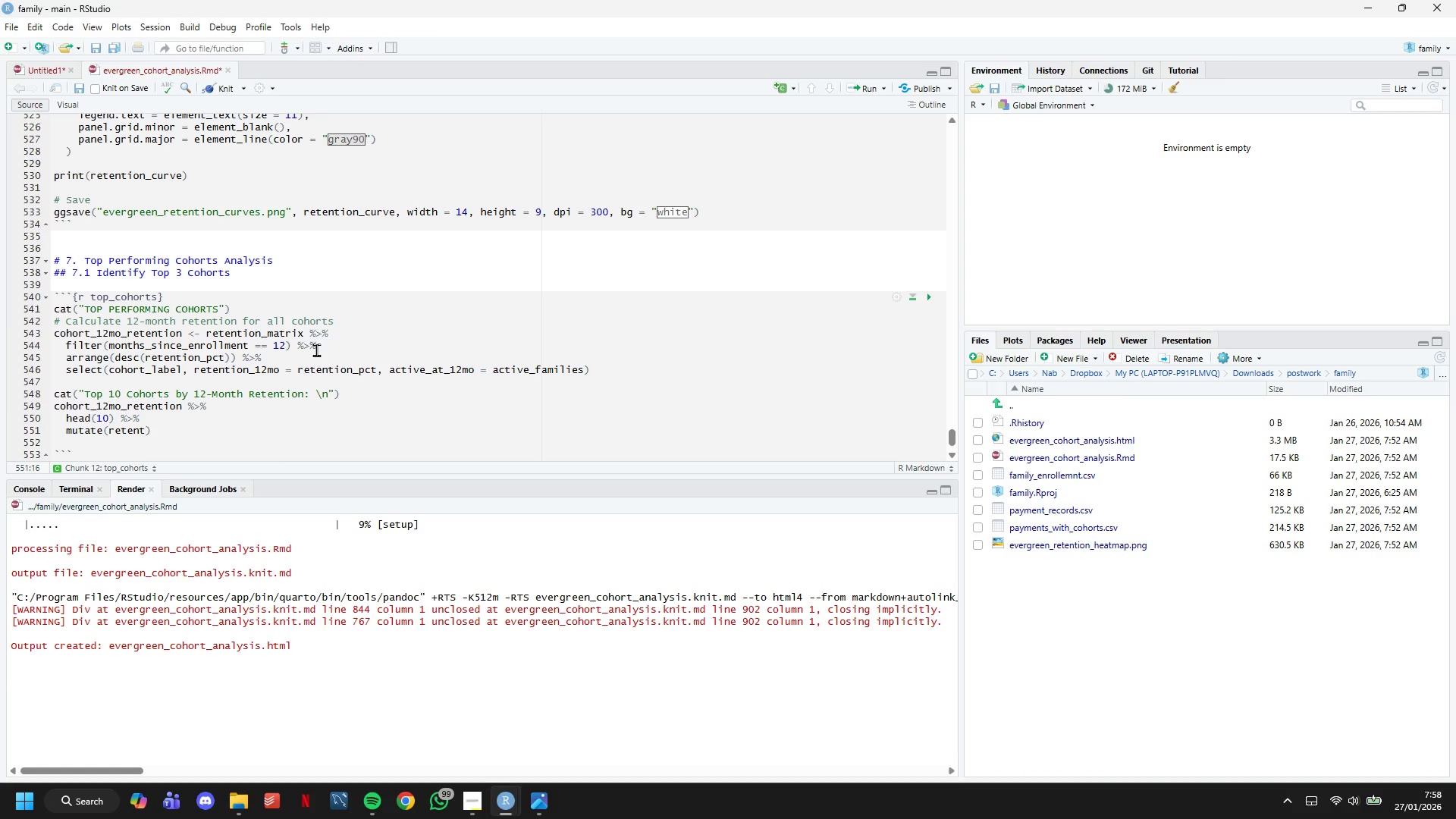 
type(ion_12mo)
 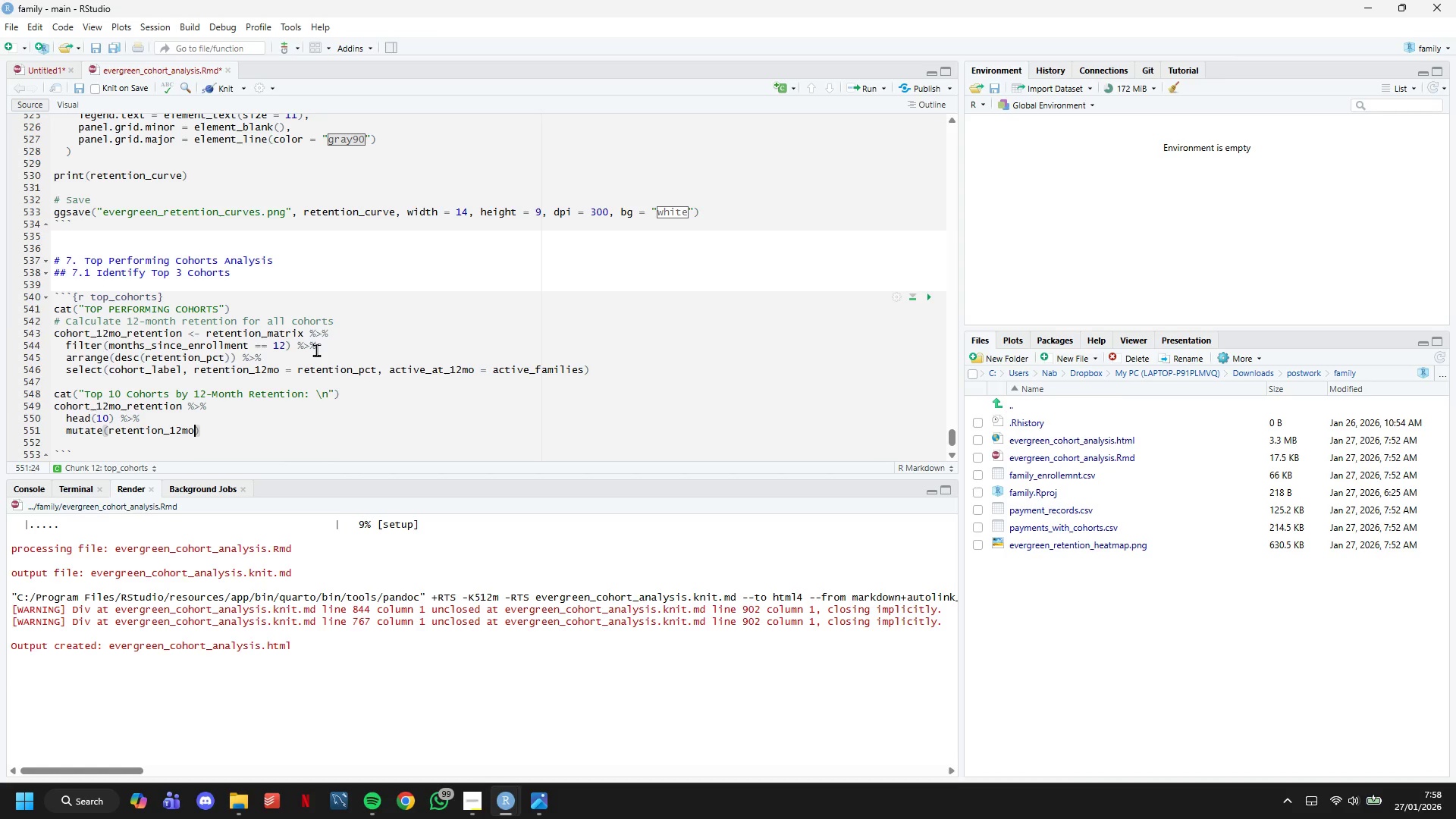 
type( = sprintf("%.1f%%)
 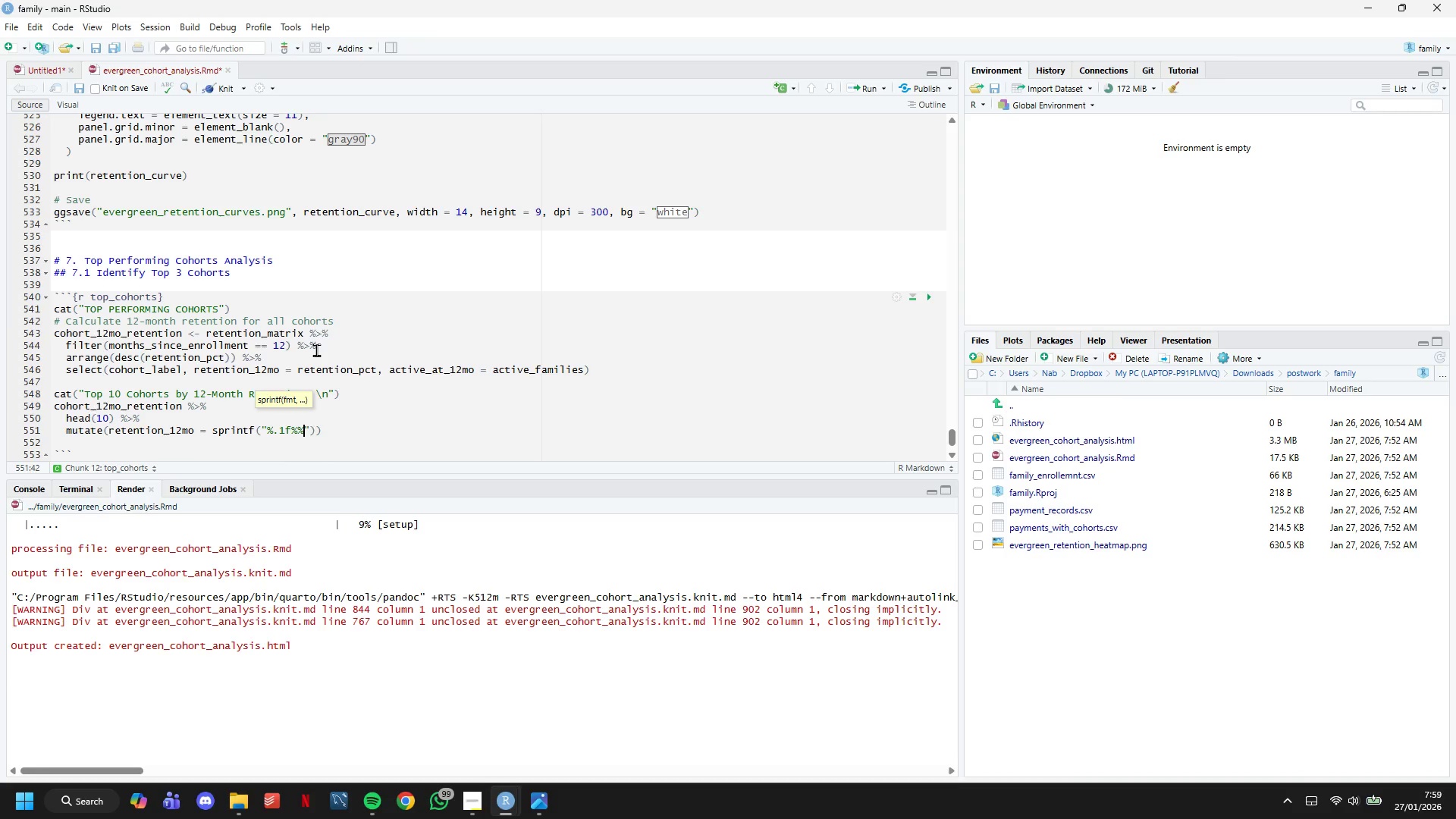 
key(ArrowRight)
 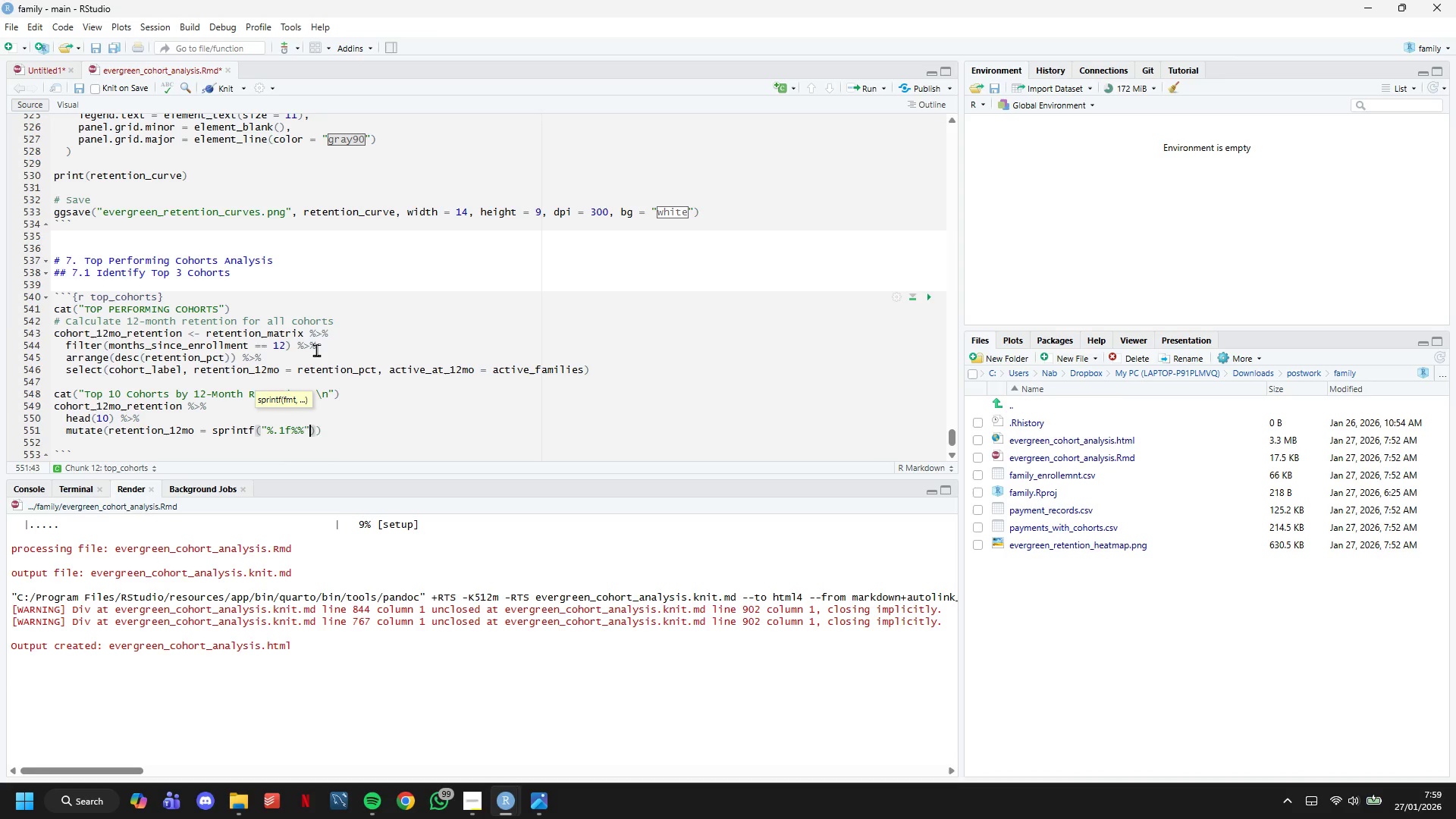 
type(, retention_12mo)
 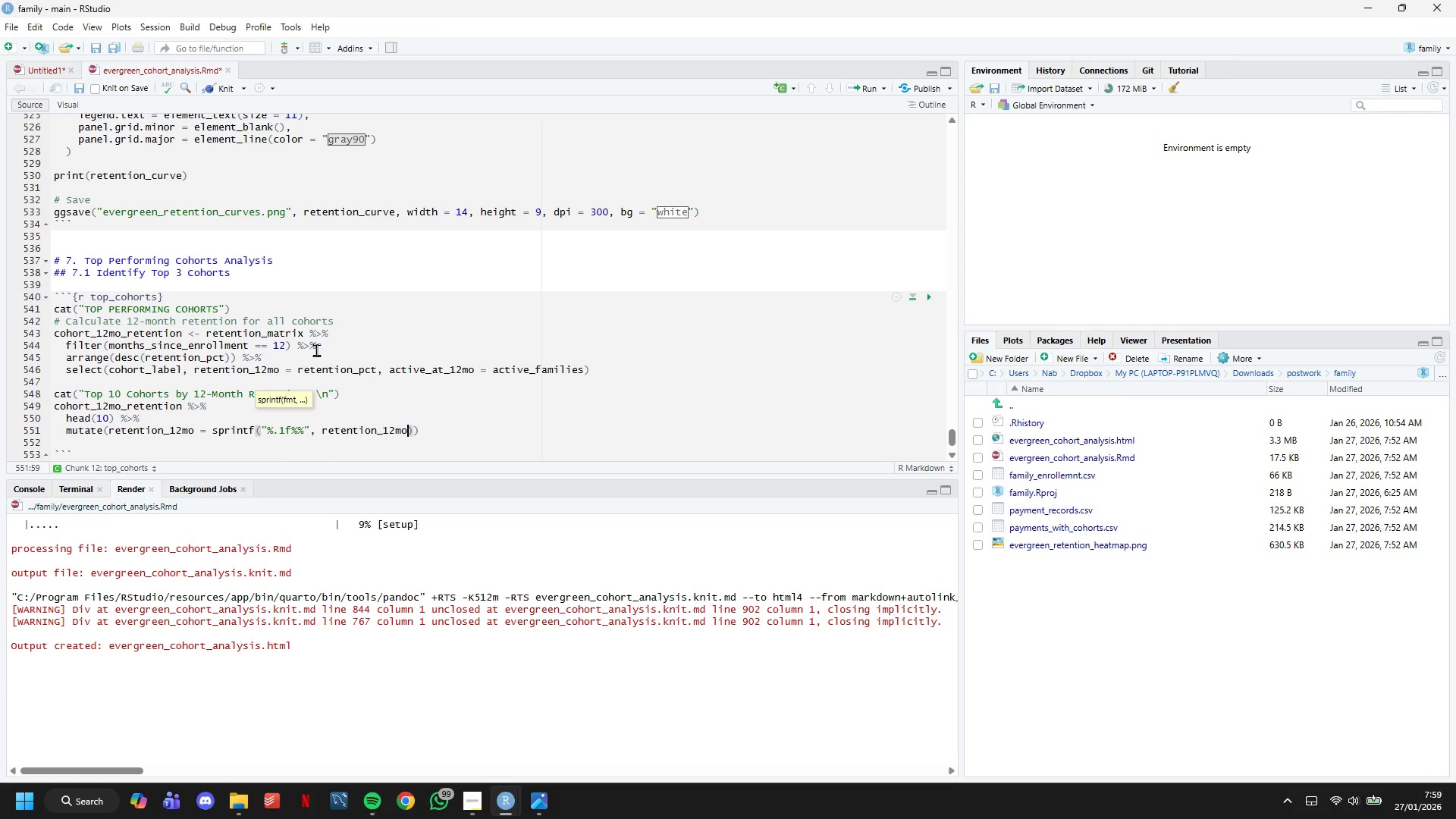 
key(ArrowRight)
 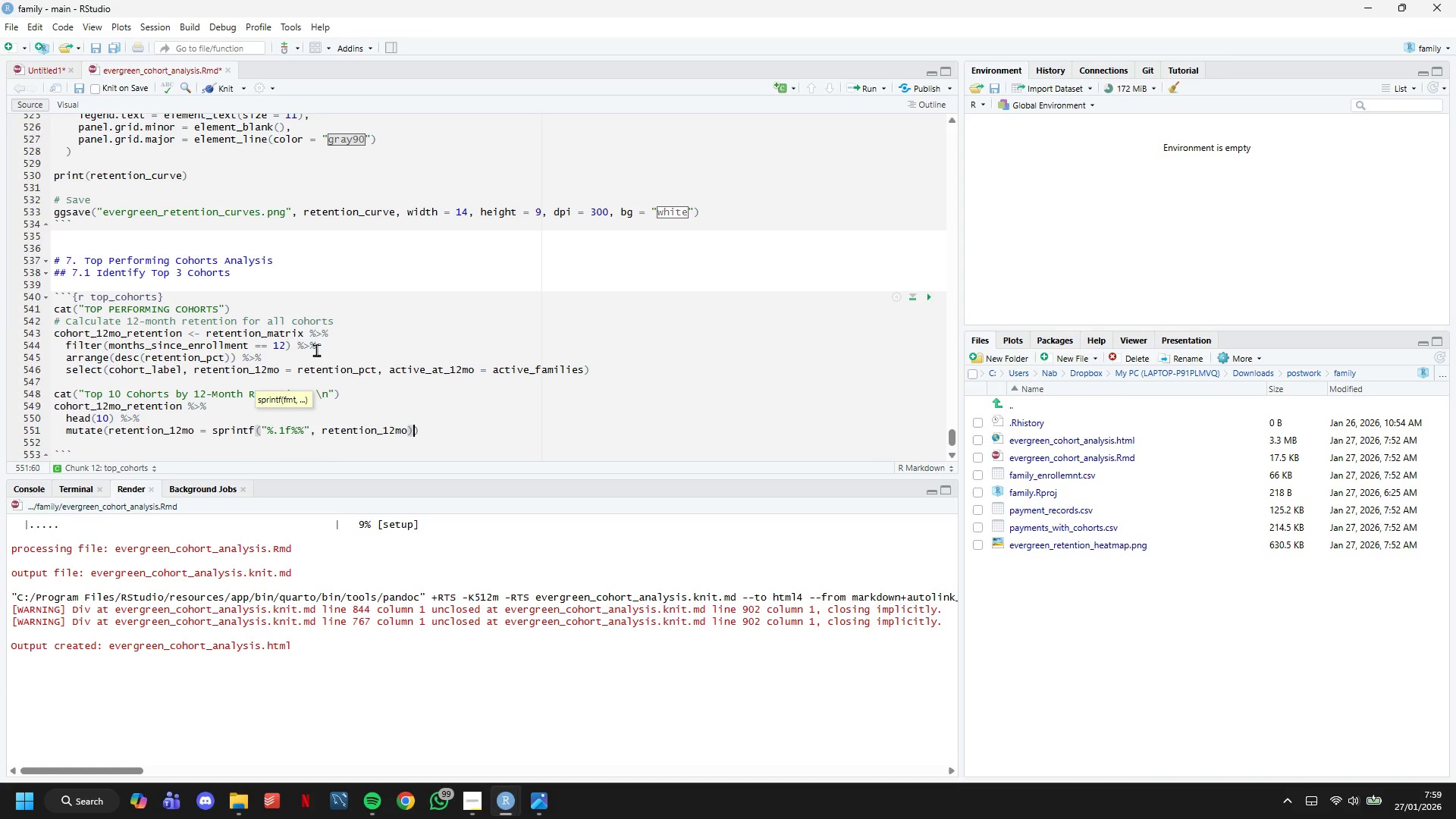 
key(ArrowRight)
 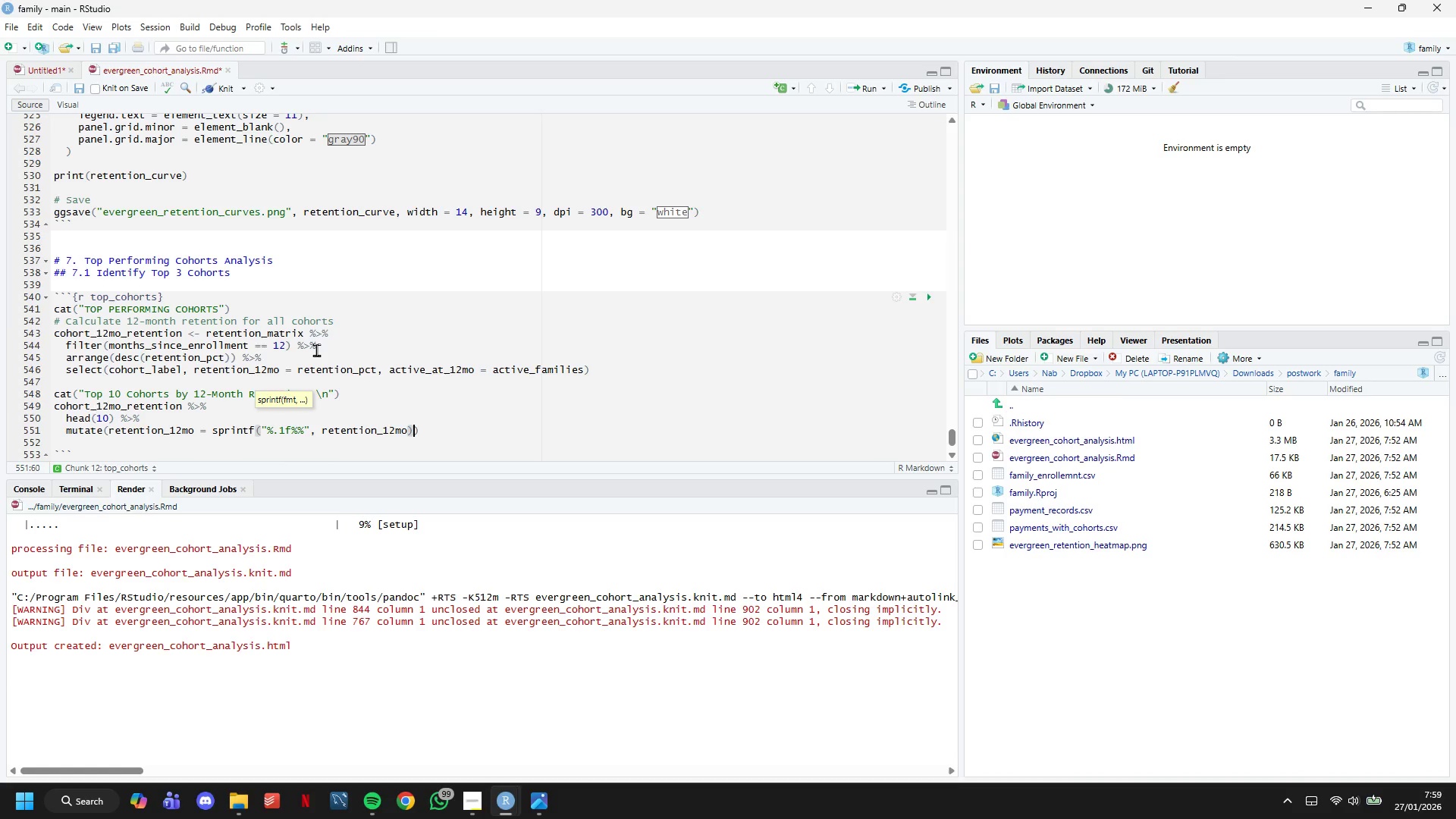 
key(Space)
 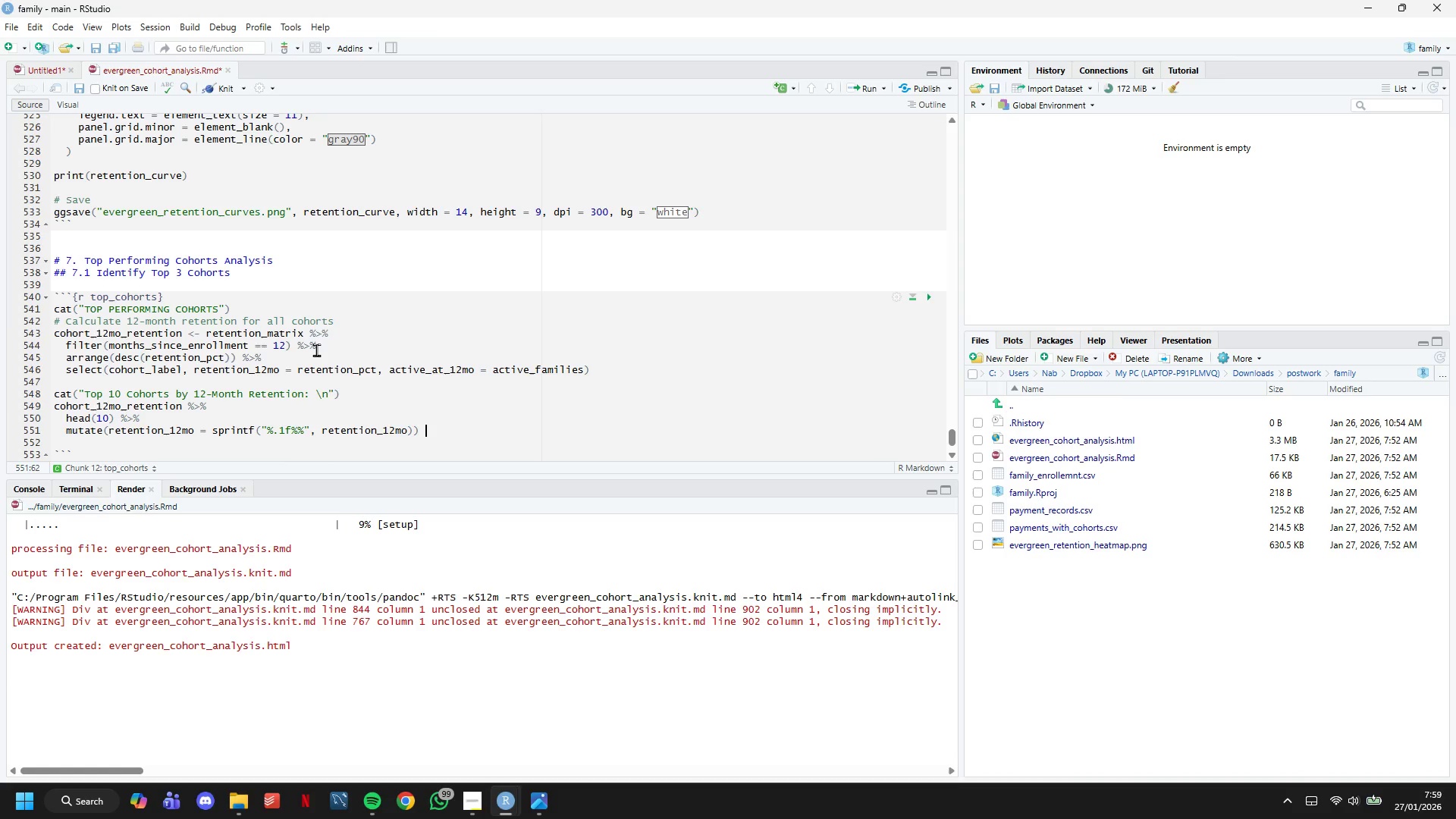 
key(Shift+5)
 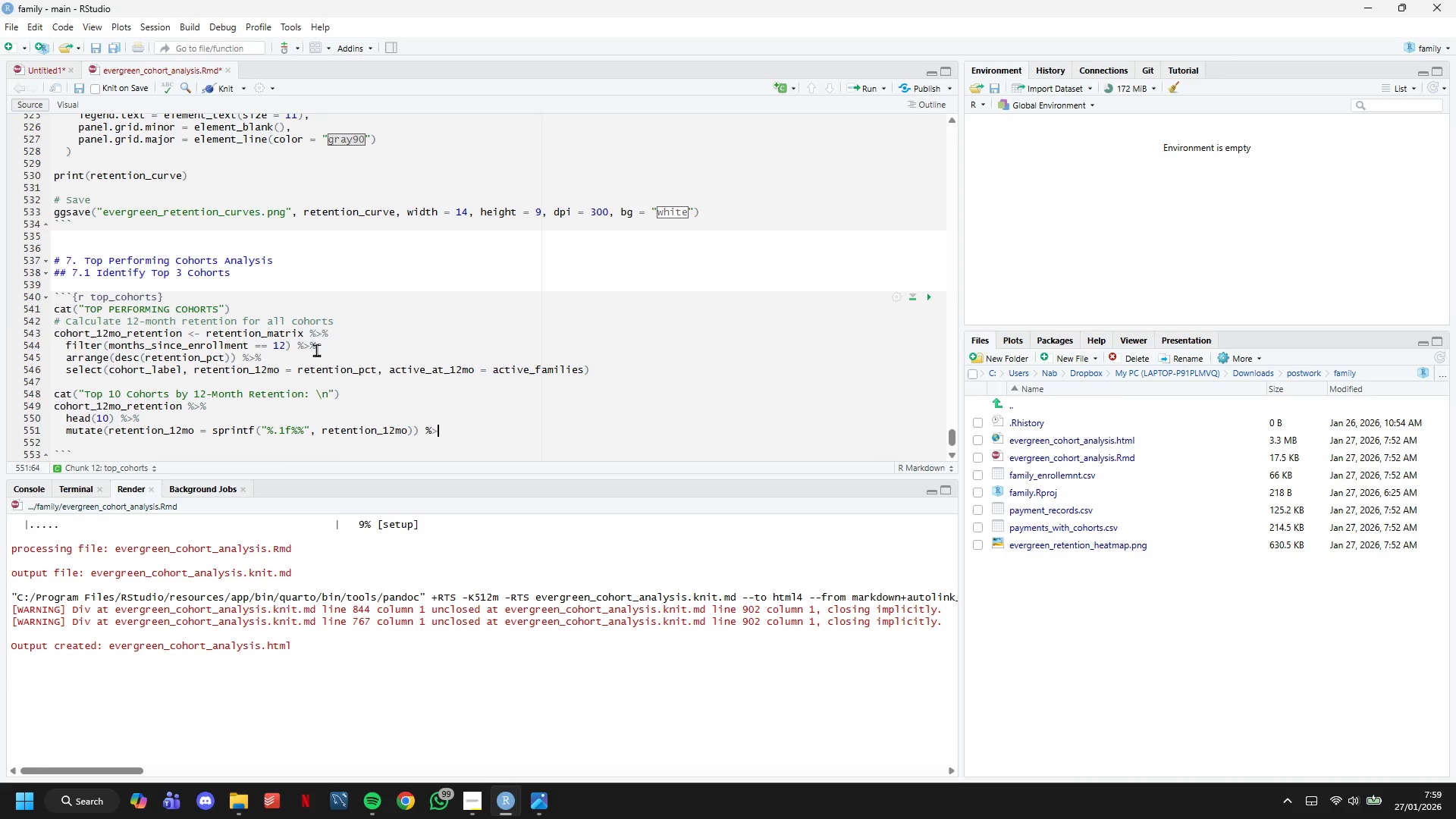 
key(Shift+Period)
 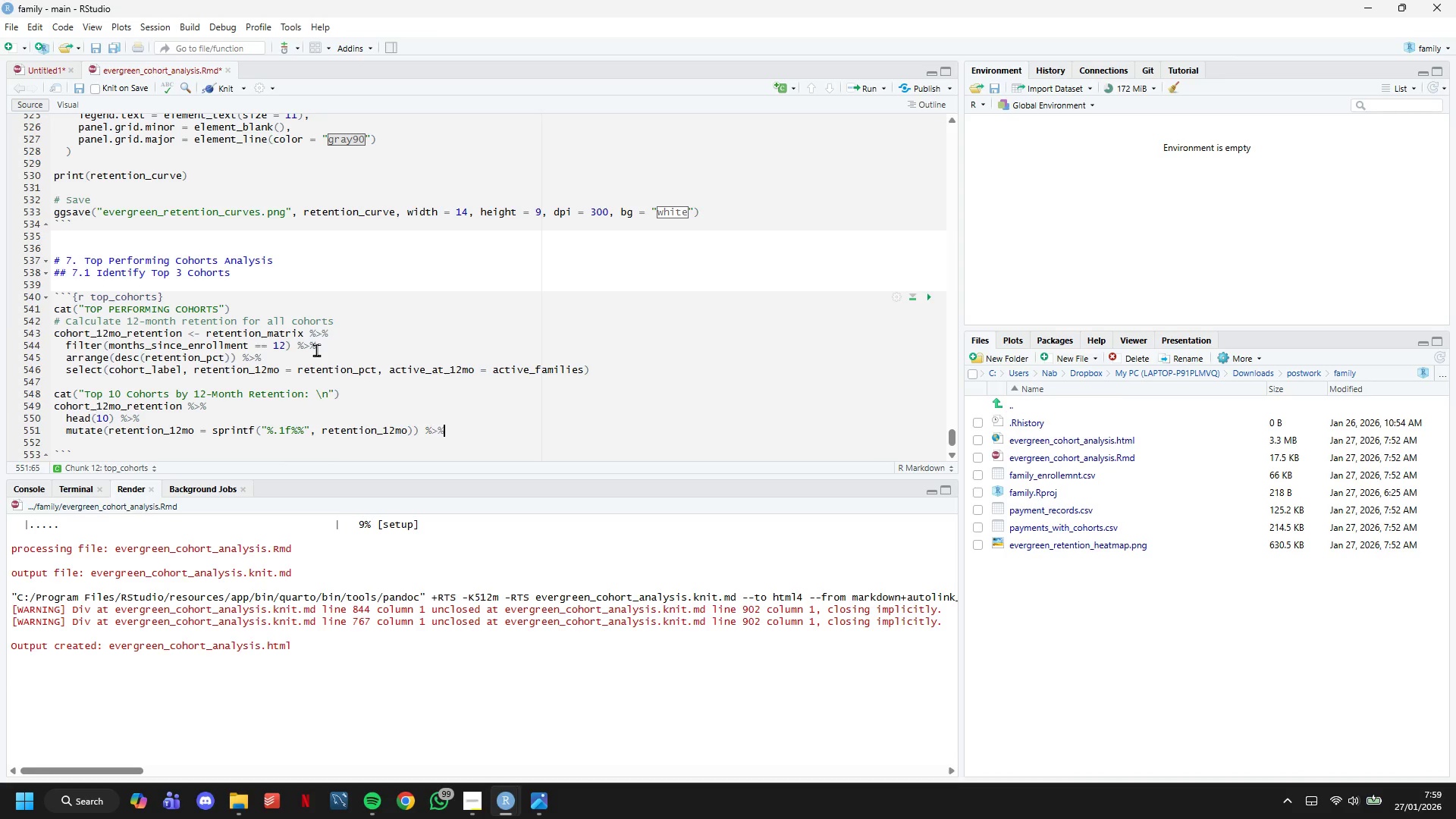 
key(Shift+5)
 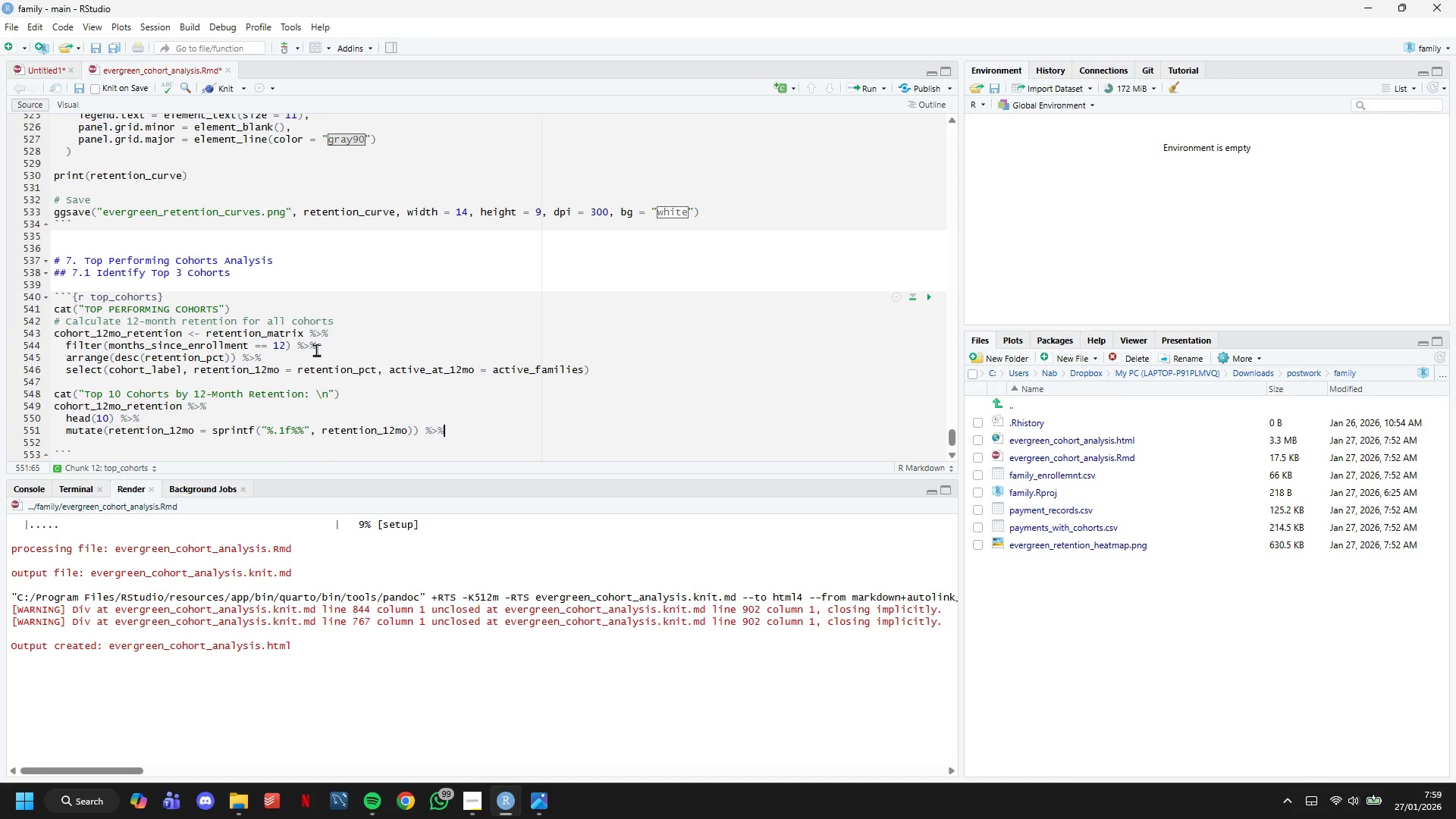 
key(Enter)
 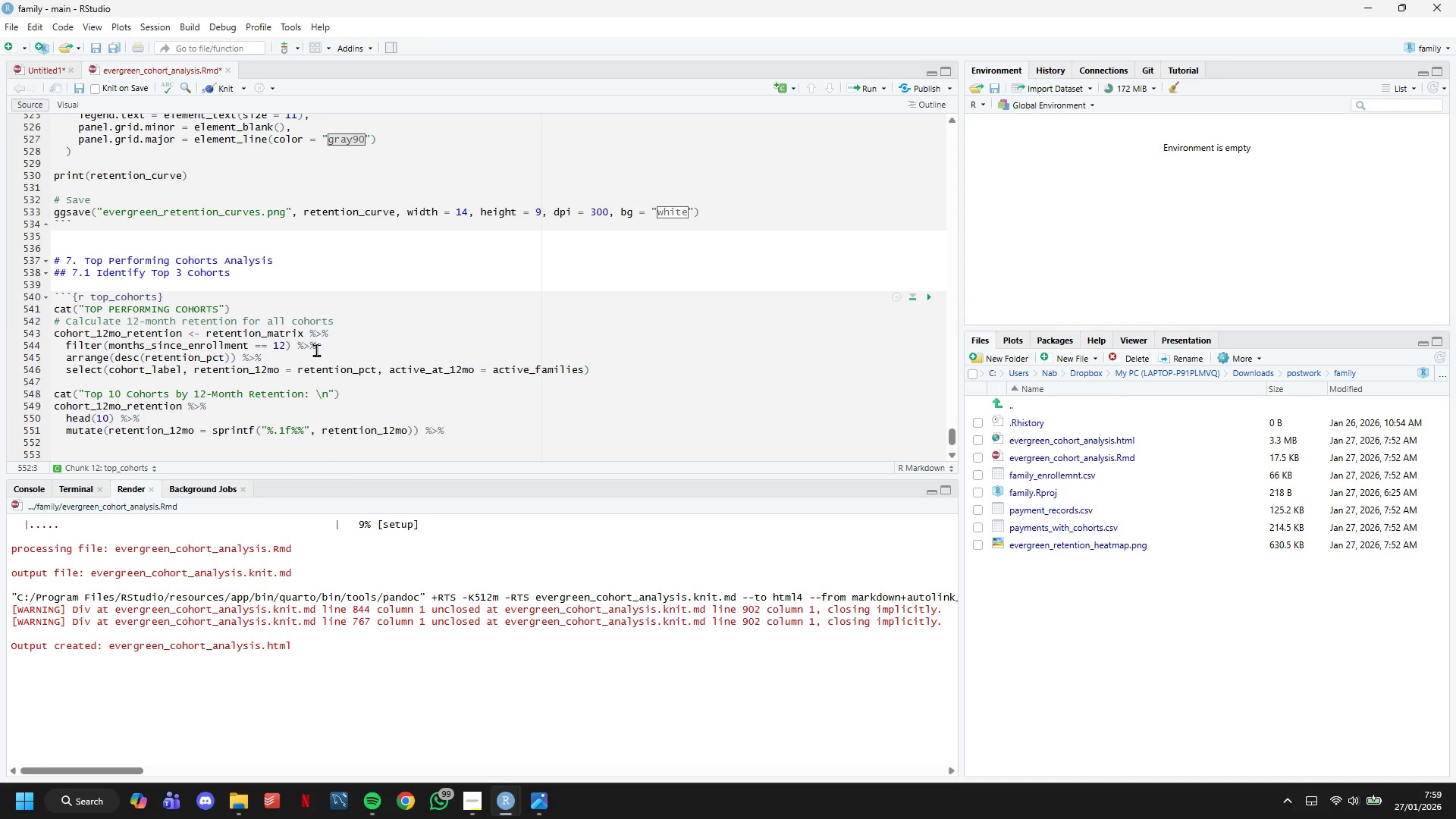 
type(kable(col,)
key(Backspace)
type(.names =c )
key(Backspace)
key(Backspace)
type( c("Cohort)
 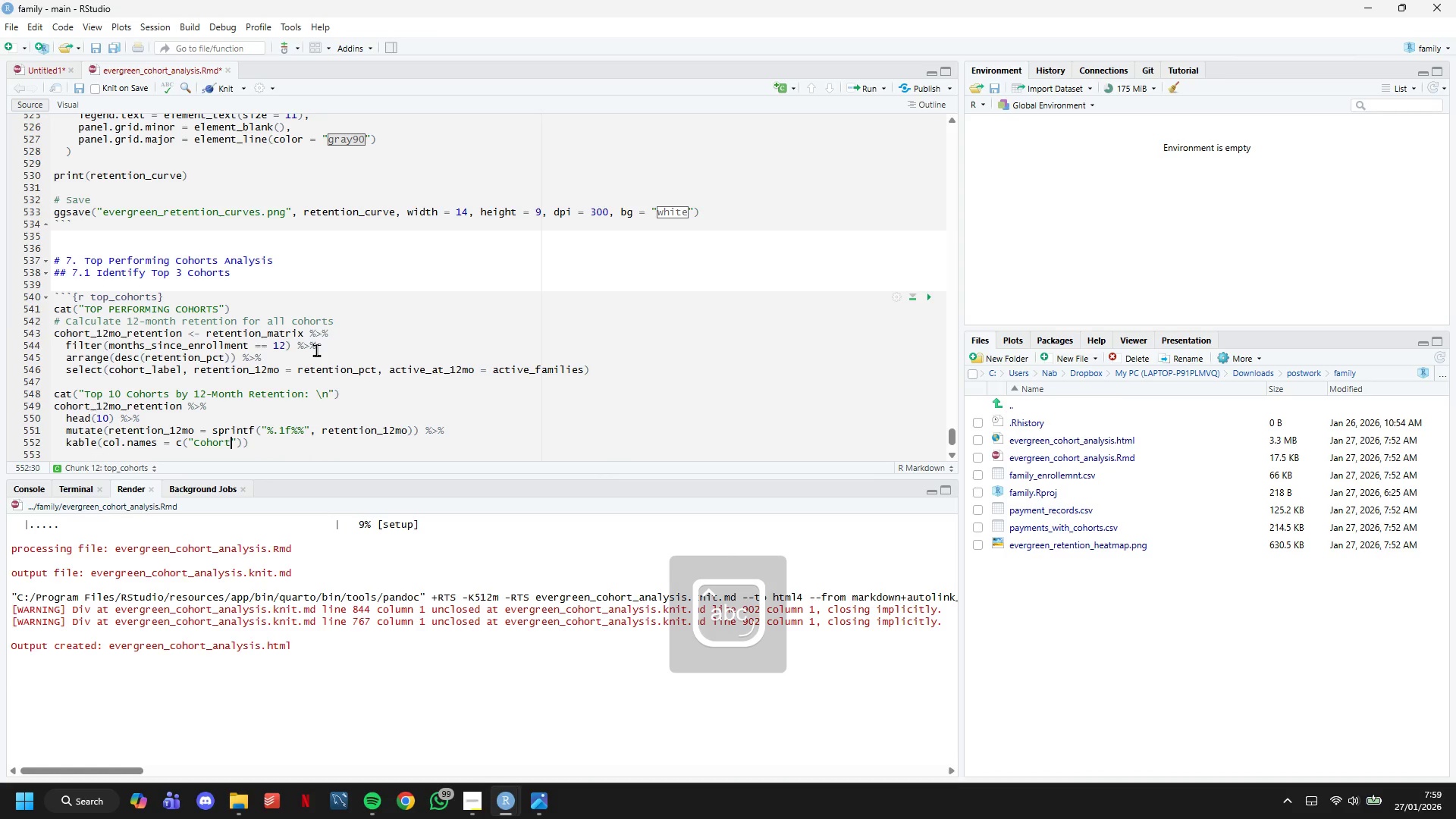 
key(ArrowRight)
 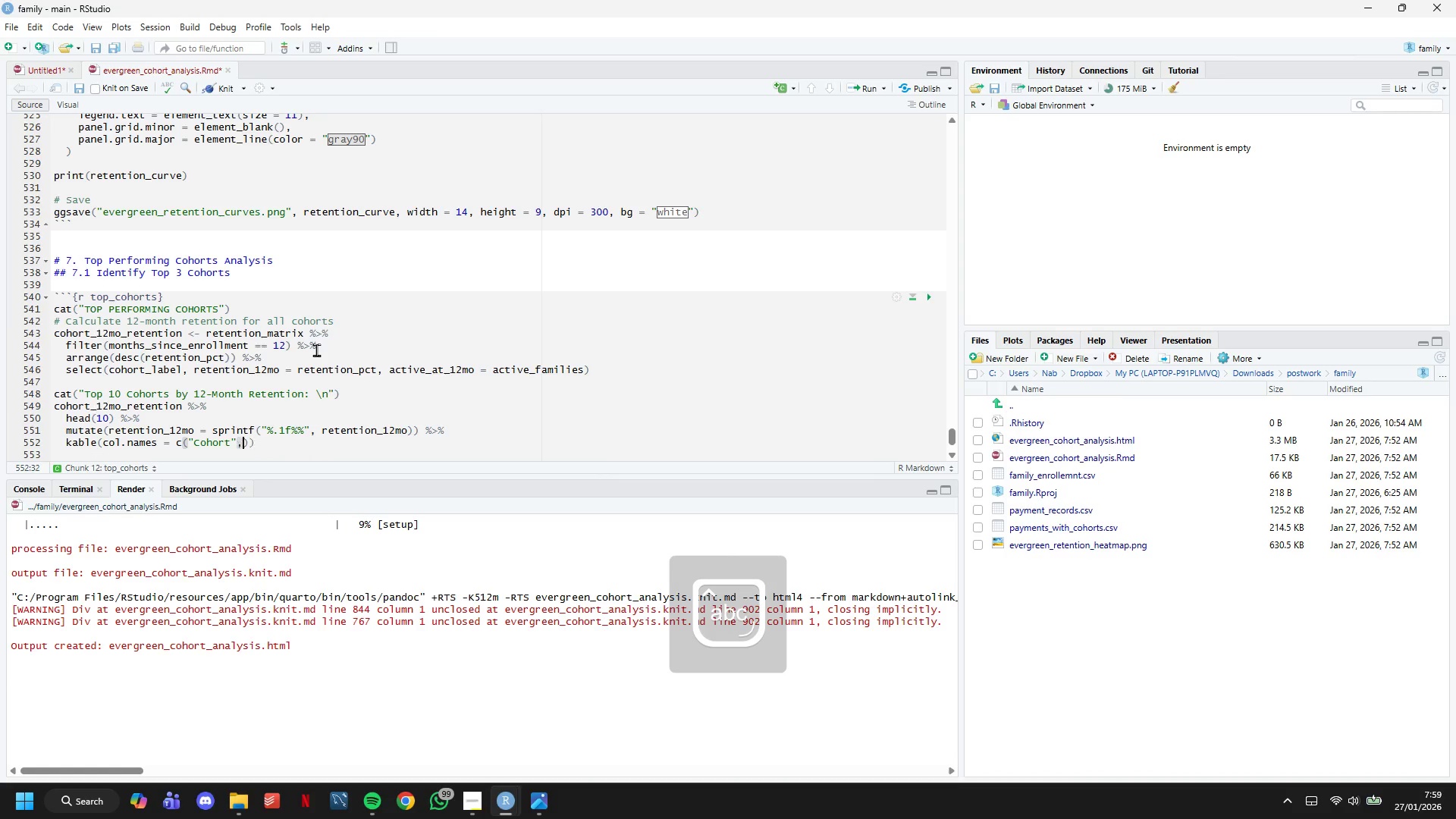 
type(, "12-Mo Retention)
 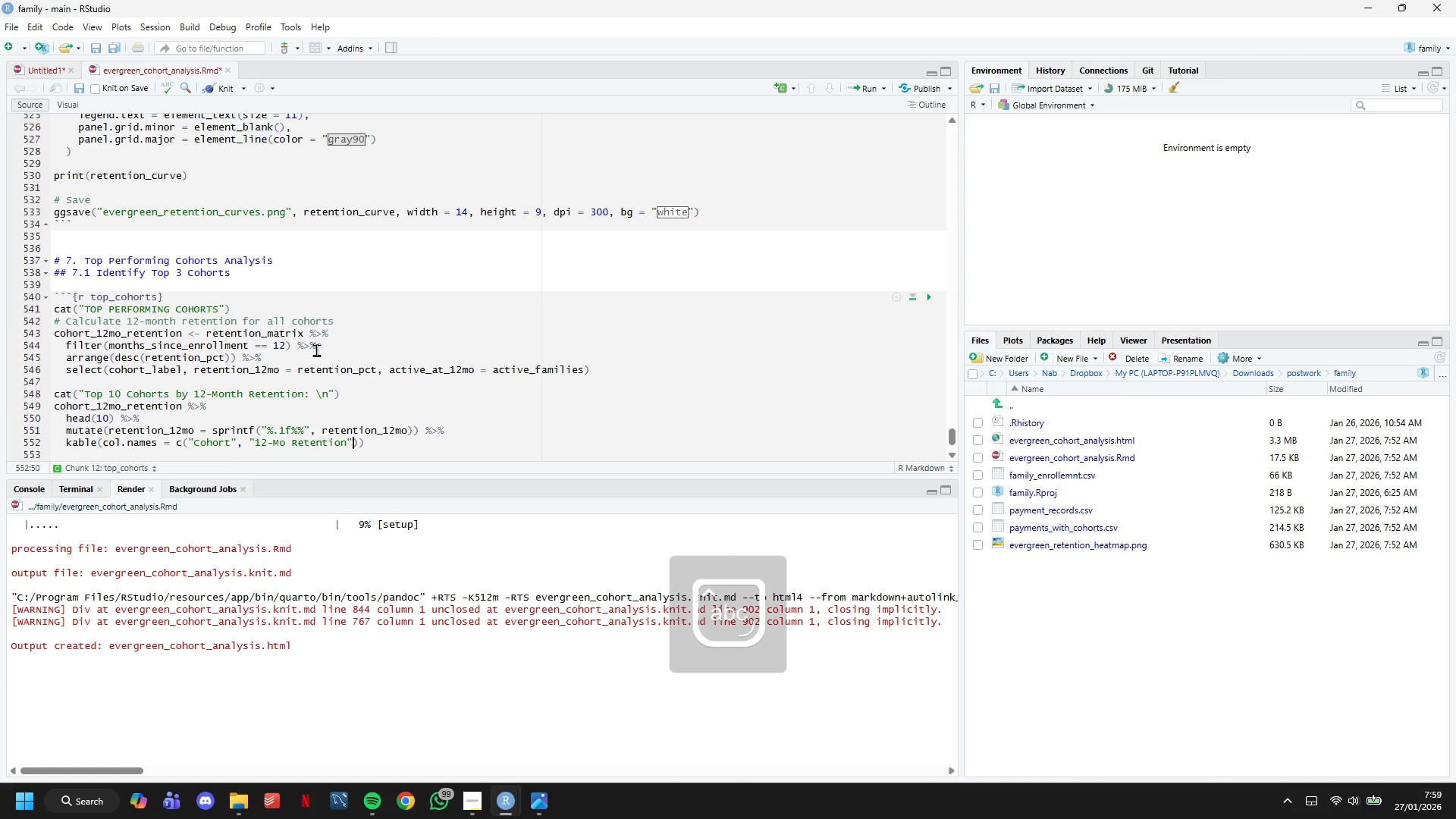 
key(ArrowRight)
 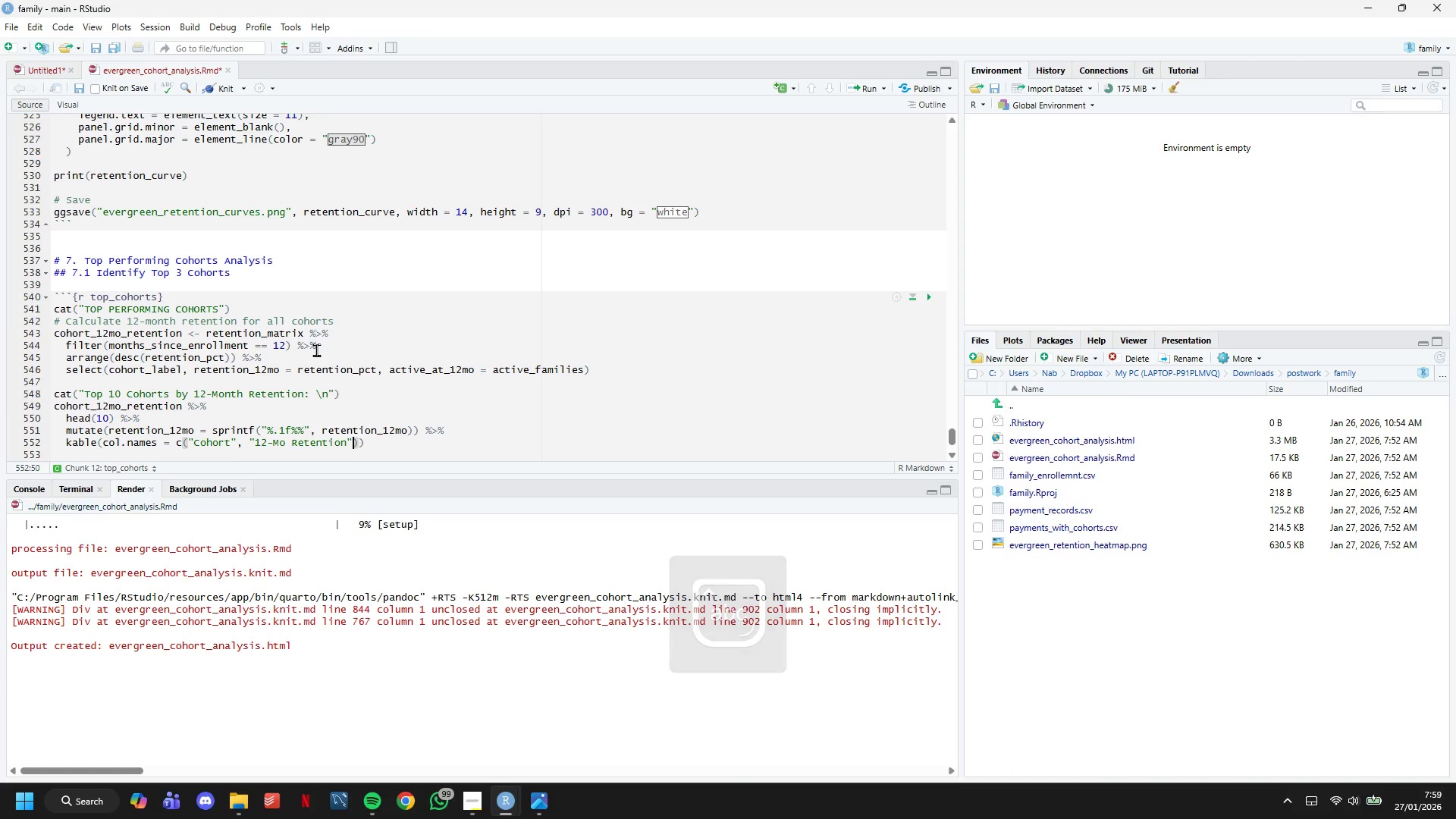 
type(, "Active )
 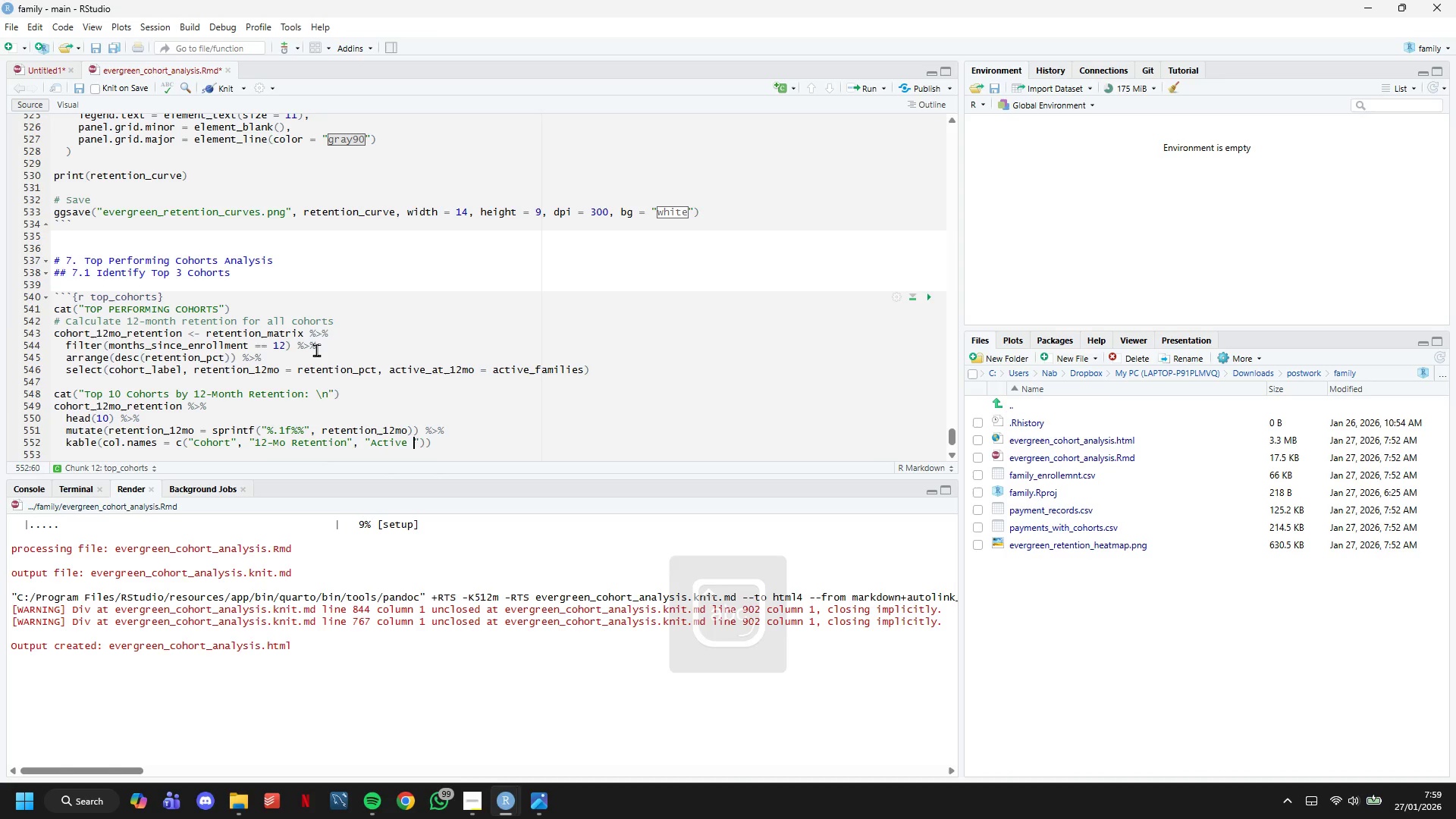 
type(Families)
 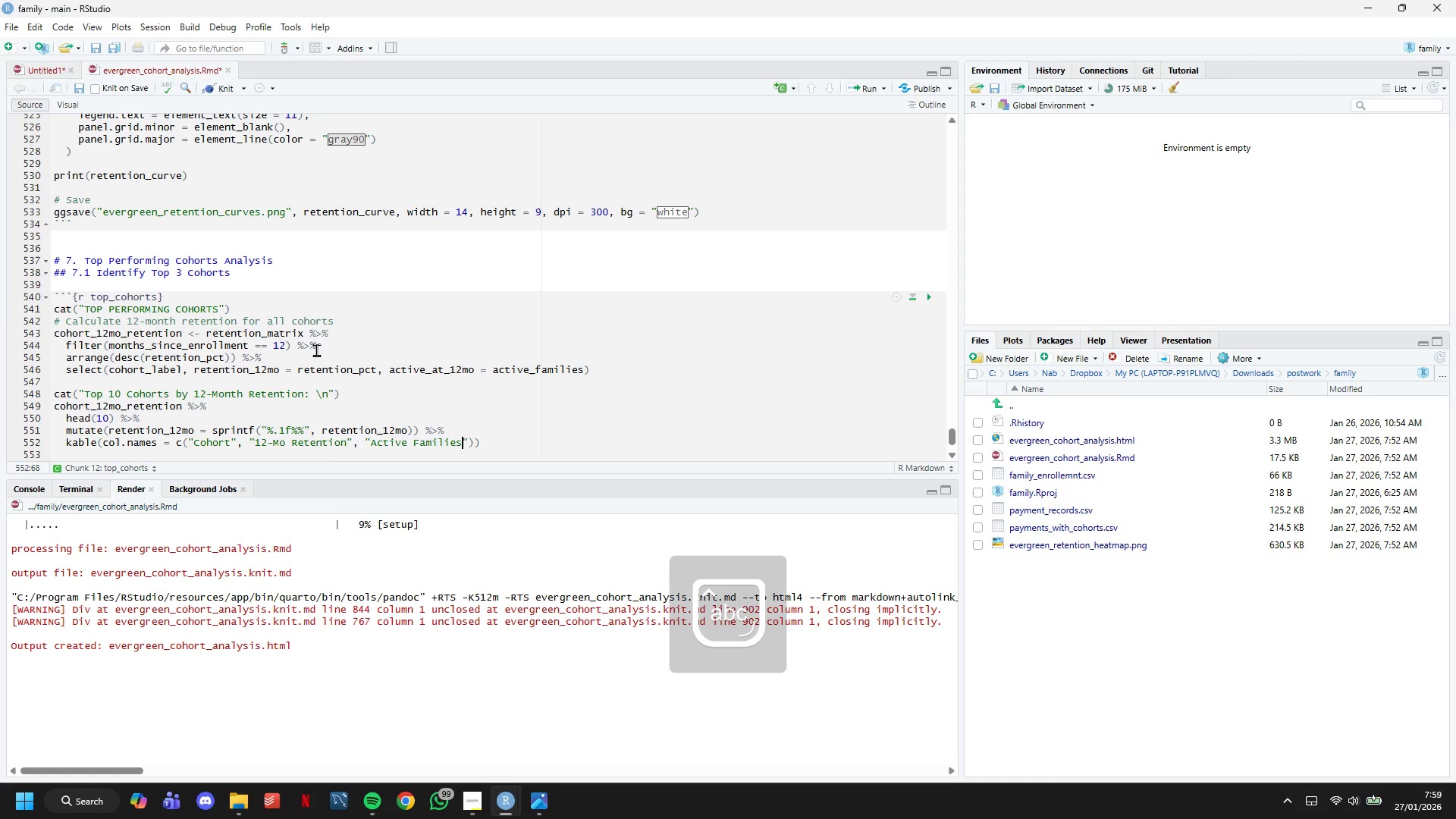 
key(ArrowRight)
 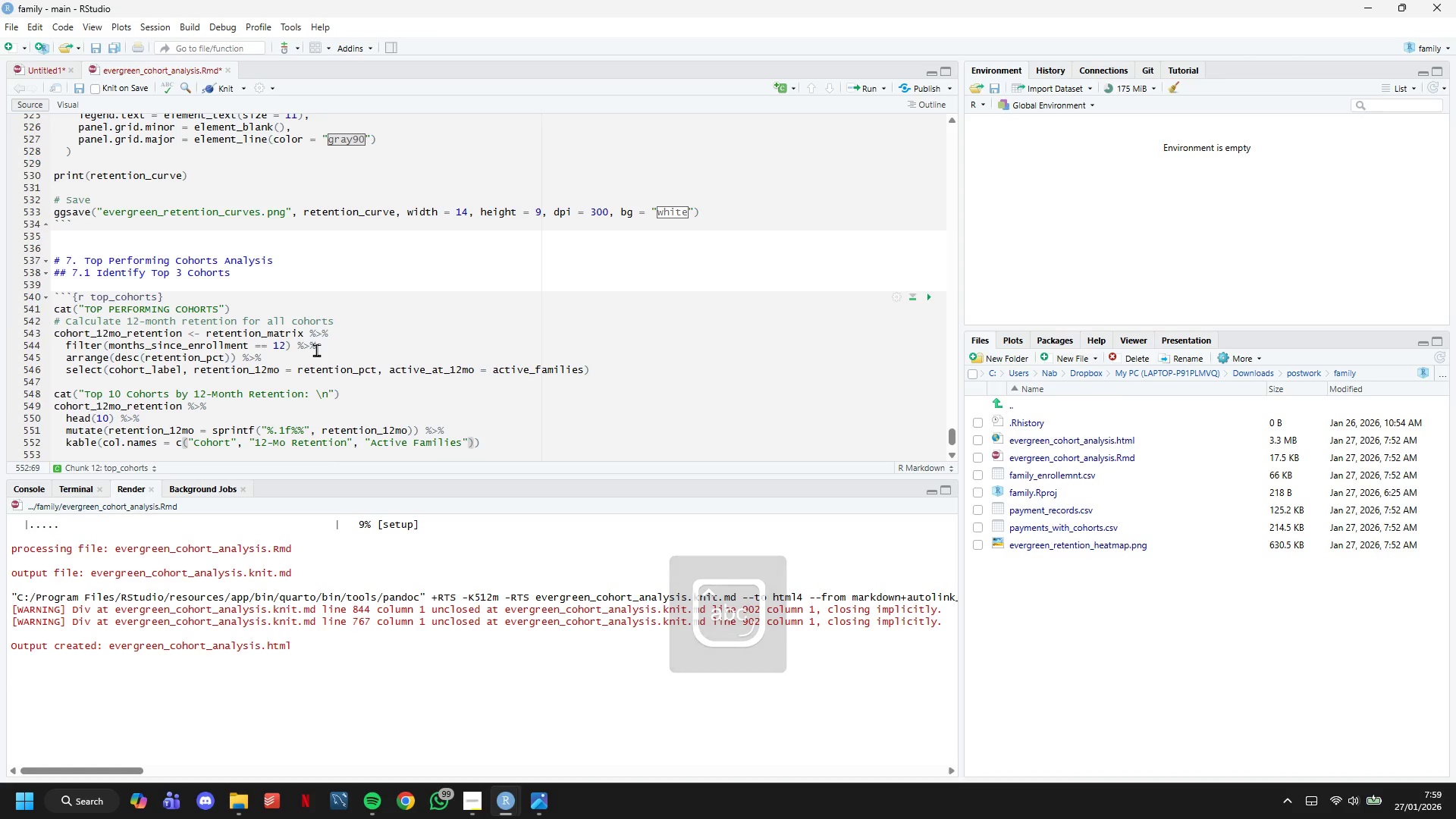 
key(ArrowRight)
 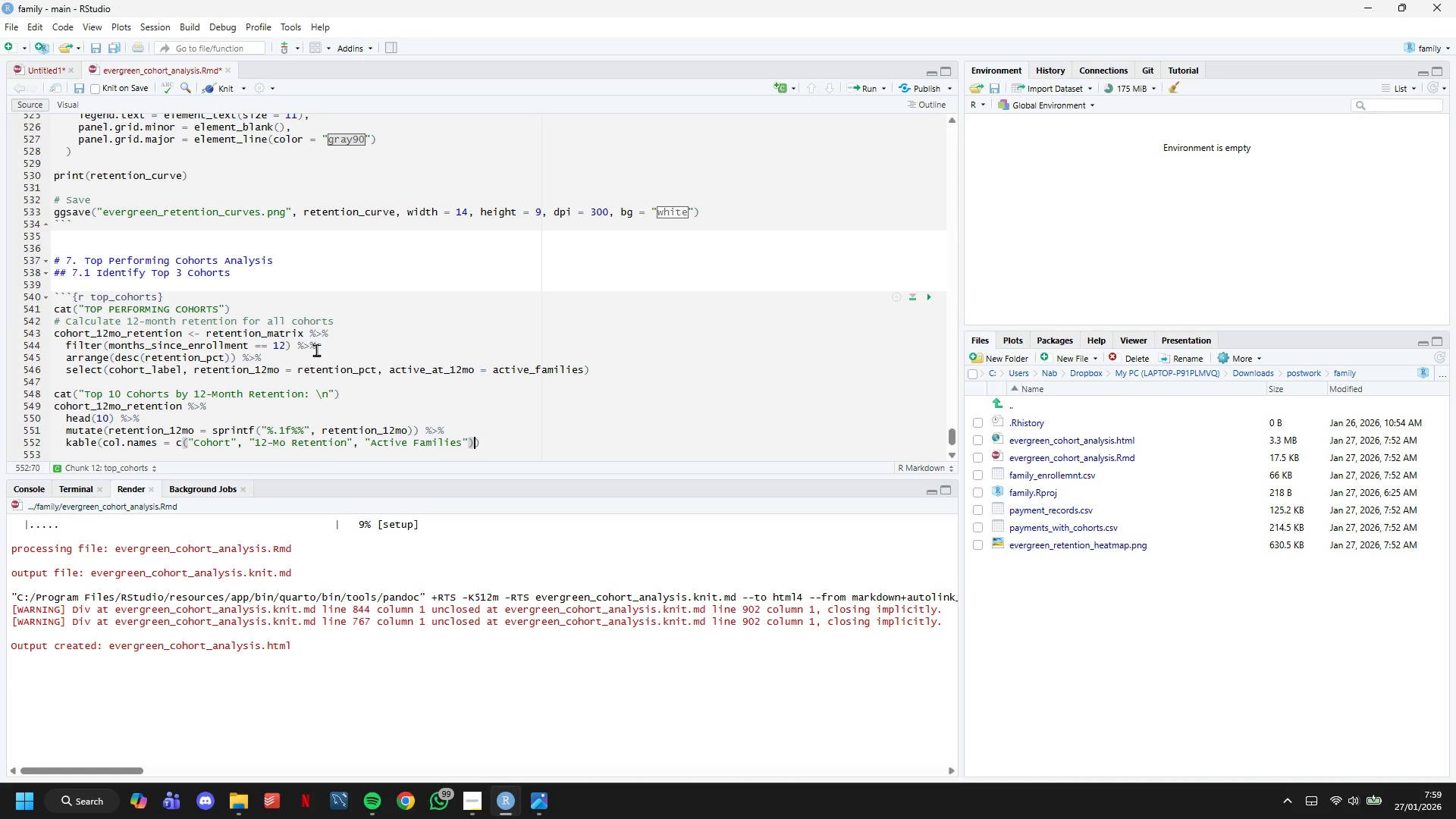 
key(ArrowRight)
 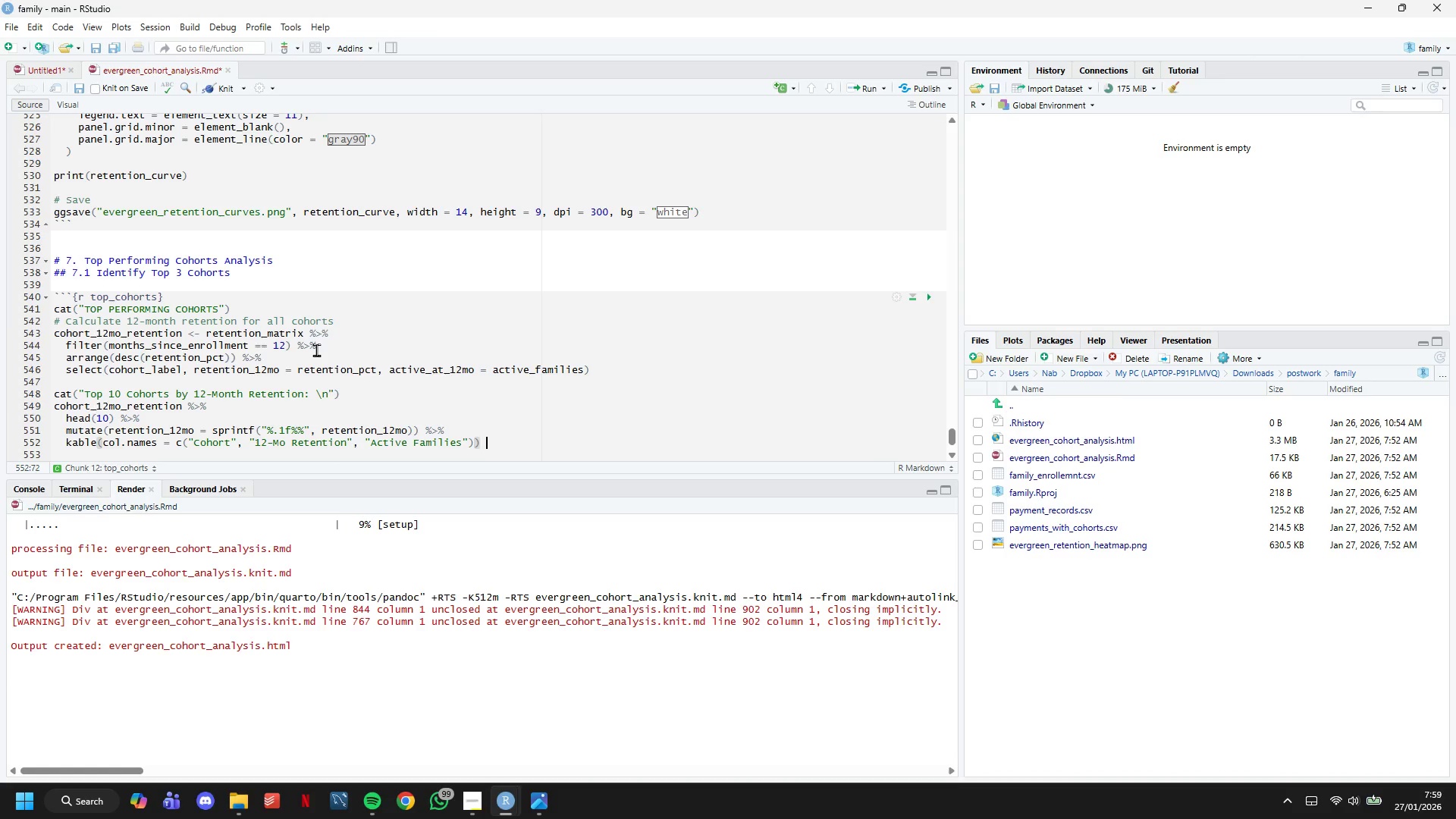 
key(Space)
 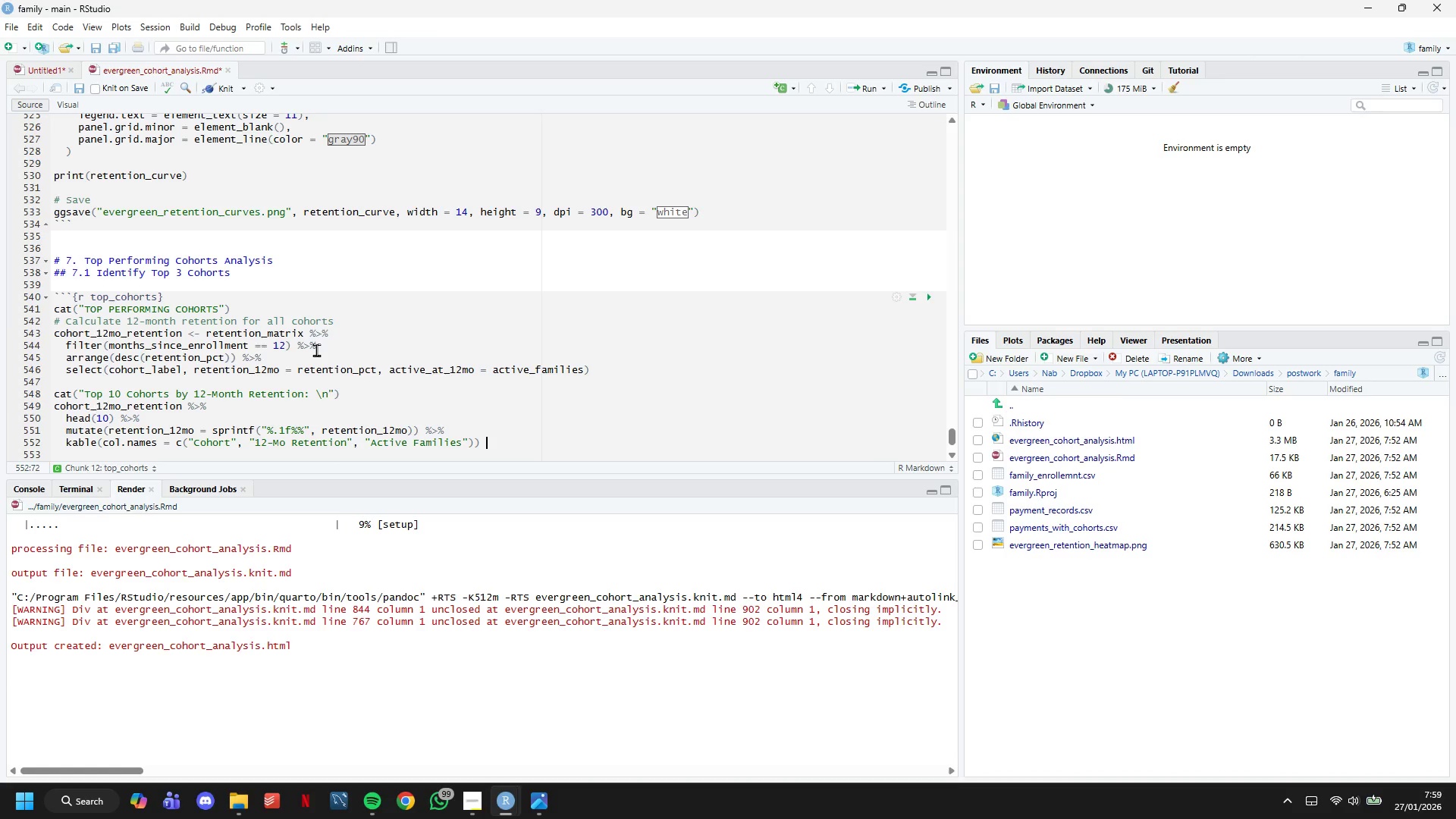 
key(Shift+5)
 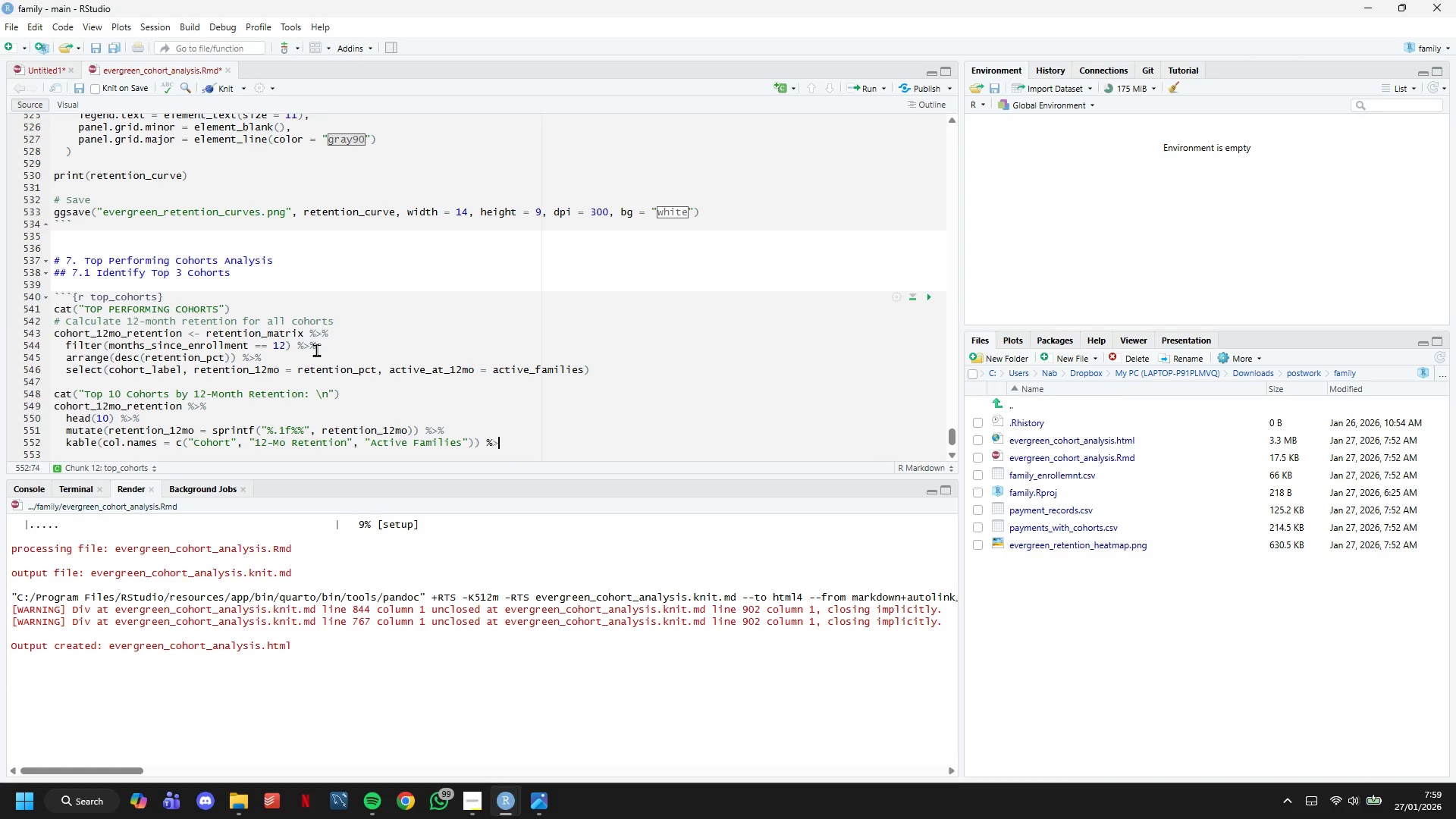 
key(Shift+Period)
 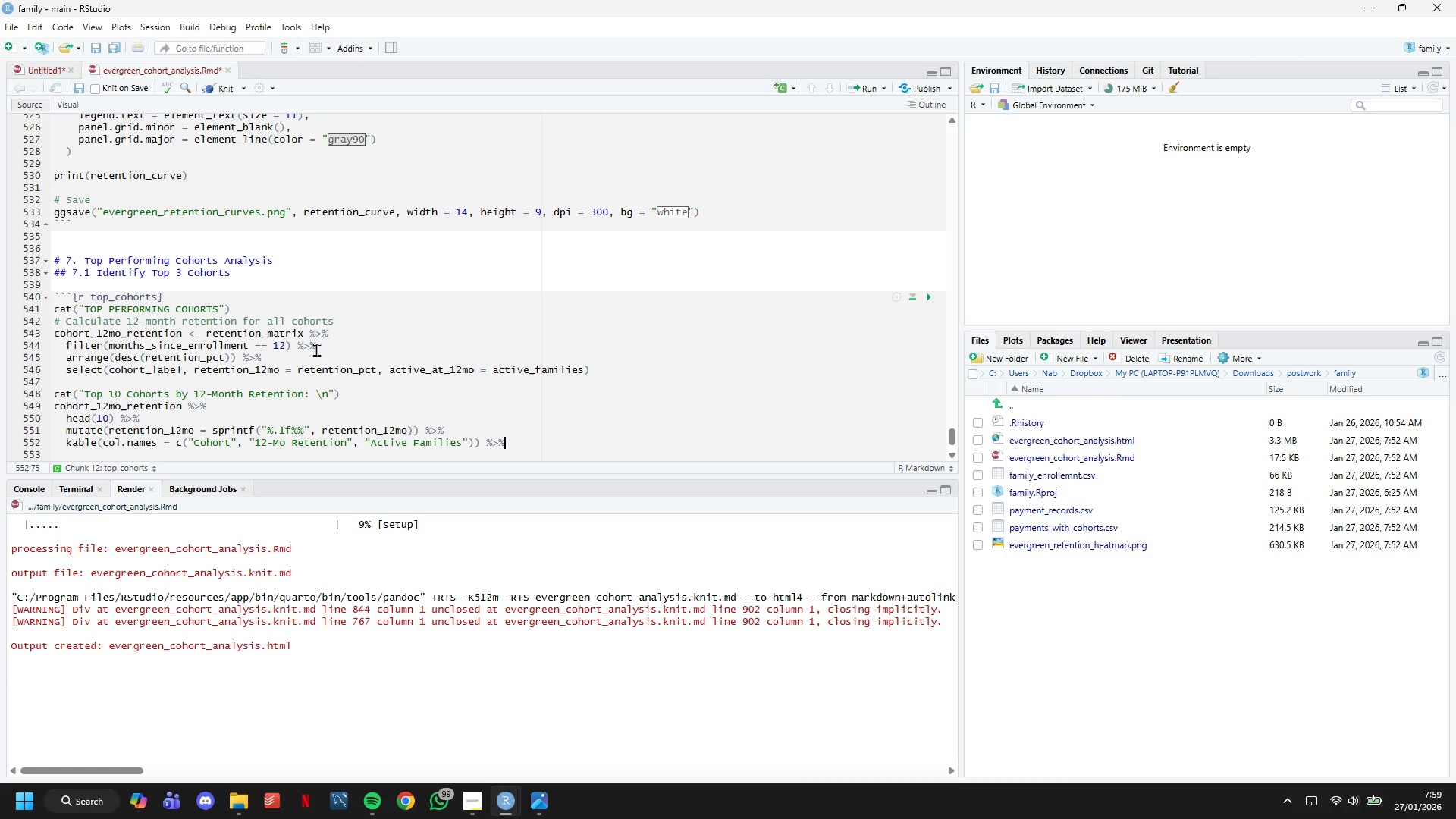 
key(Shift+5)
 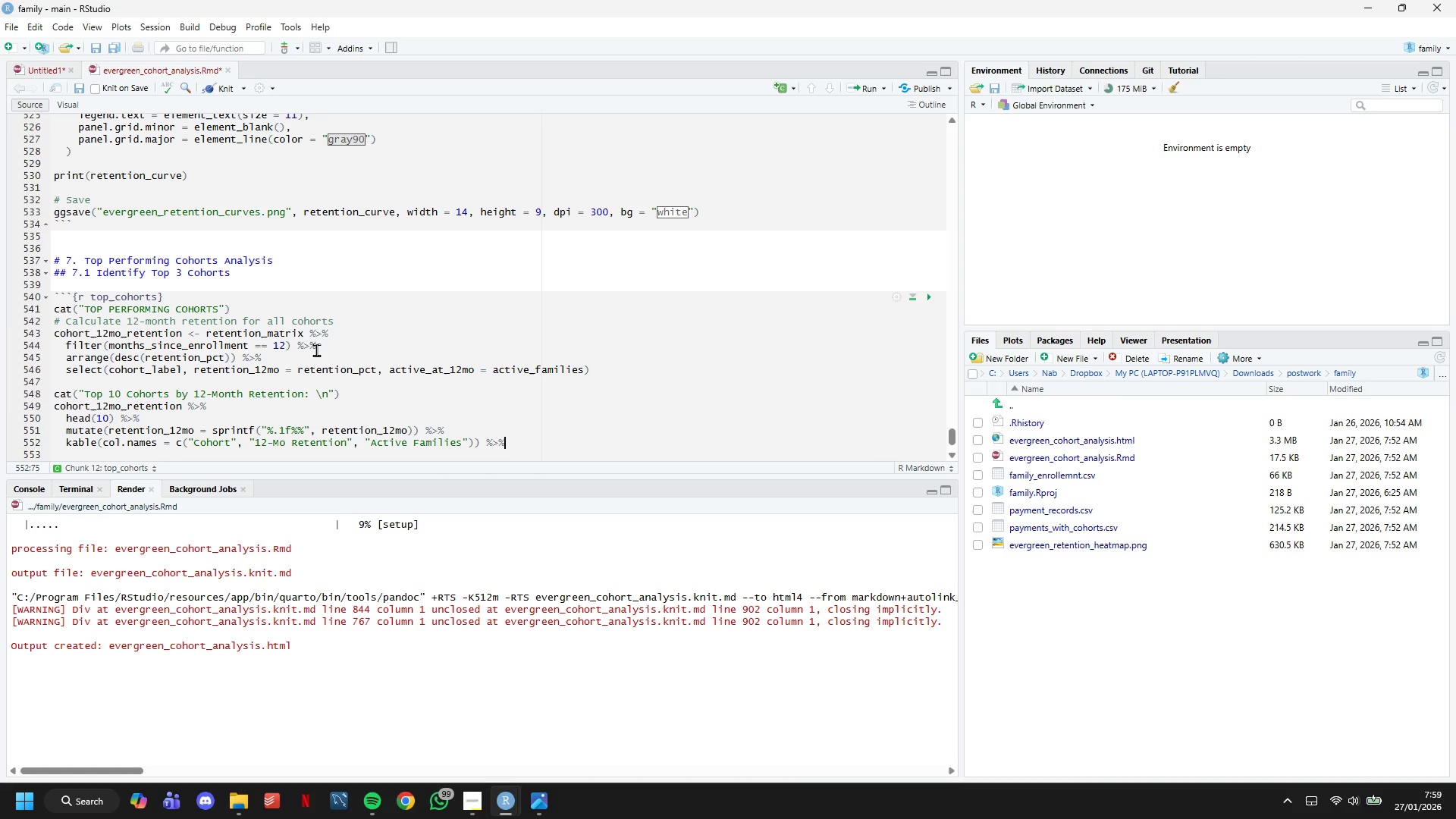 
key(Enter)
 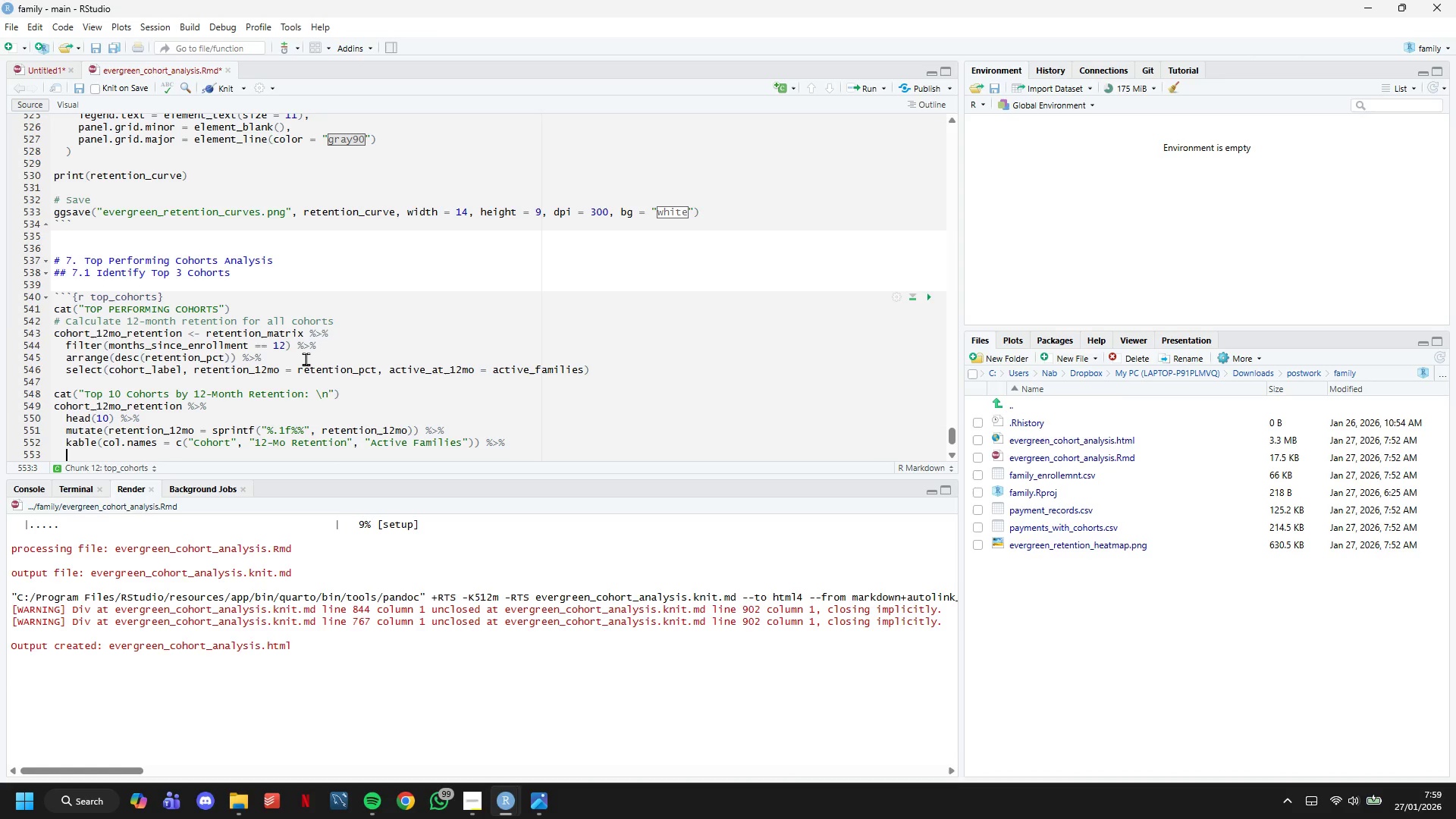 
scroll: coordinate [303, 332], scroll_direction: down, amount: 6.0
 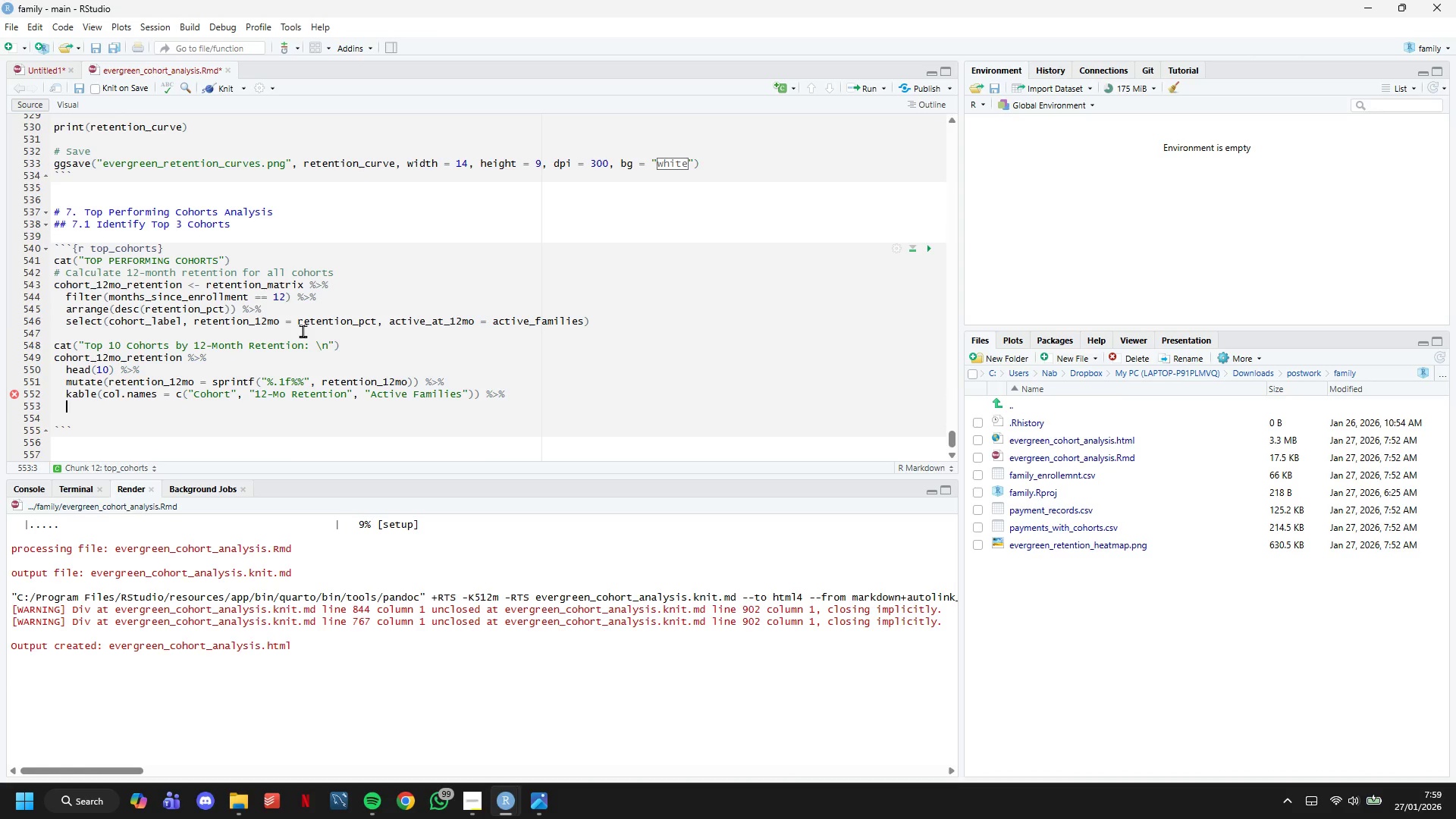 
key(Backspace)
 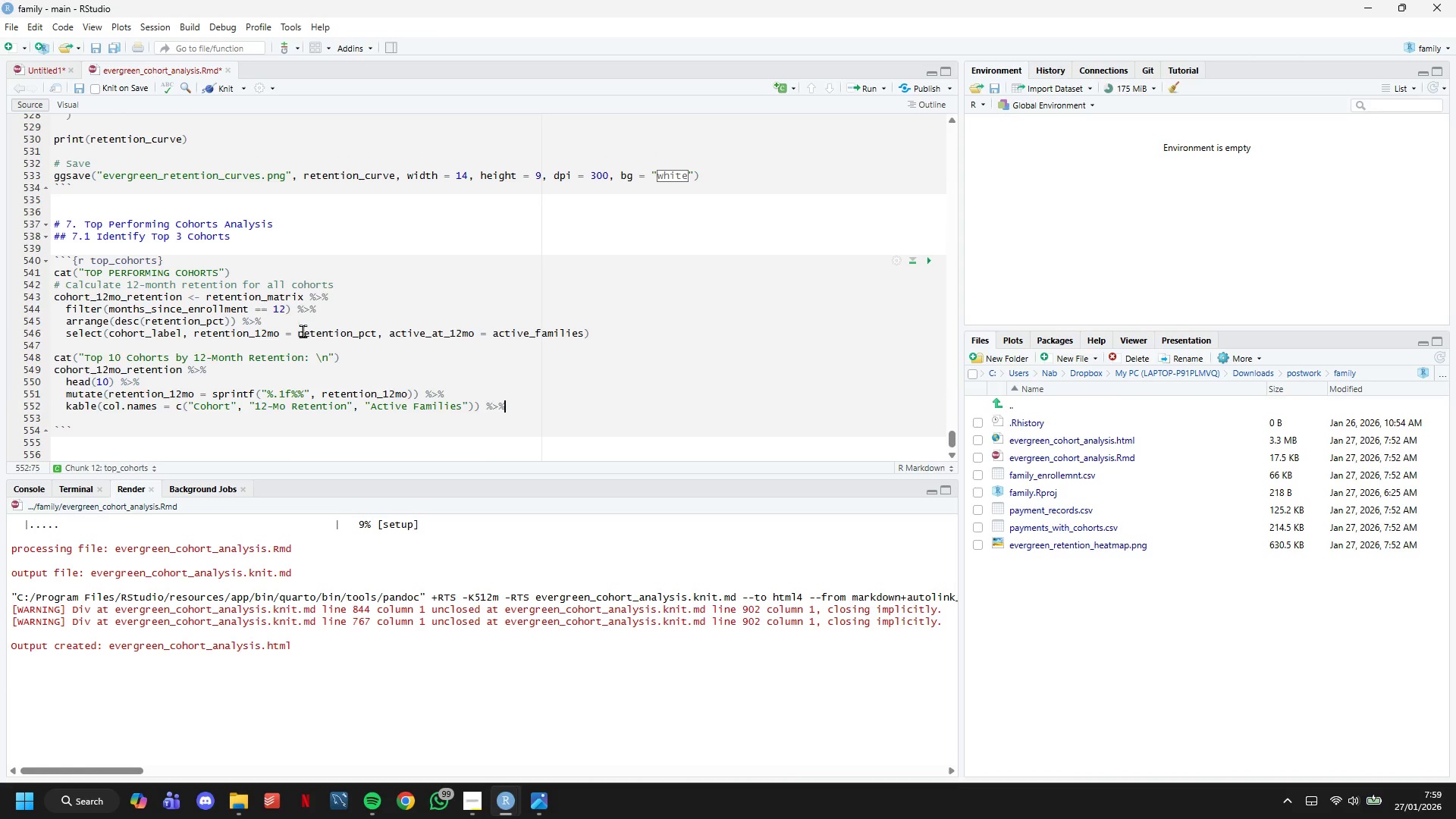 
key(Backspace)
 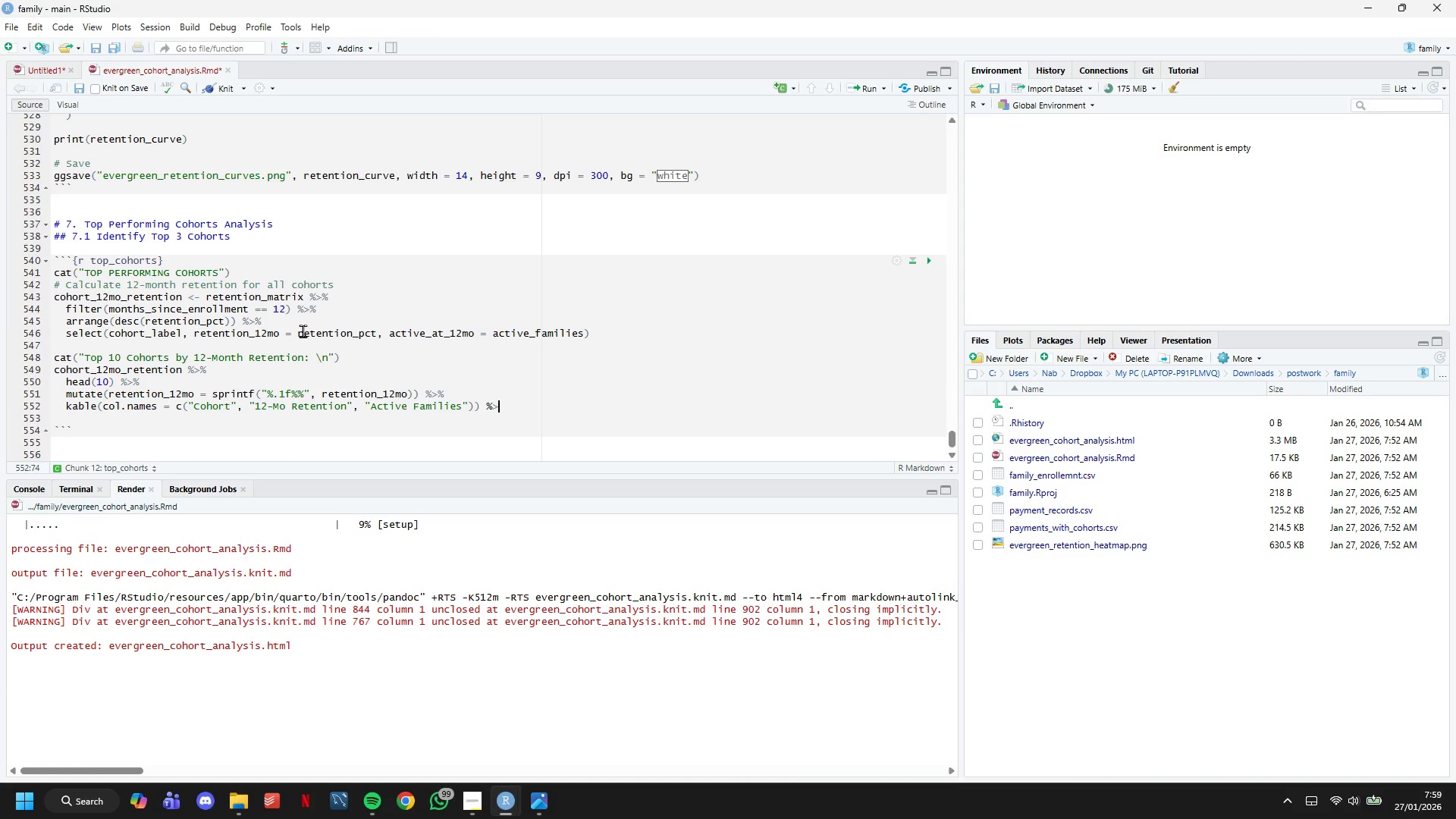 
key(Backspace)
 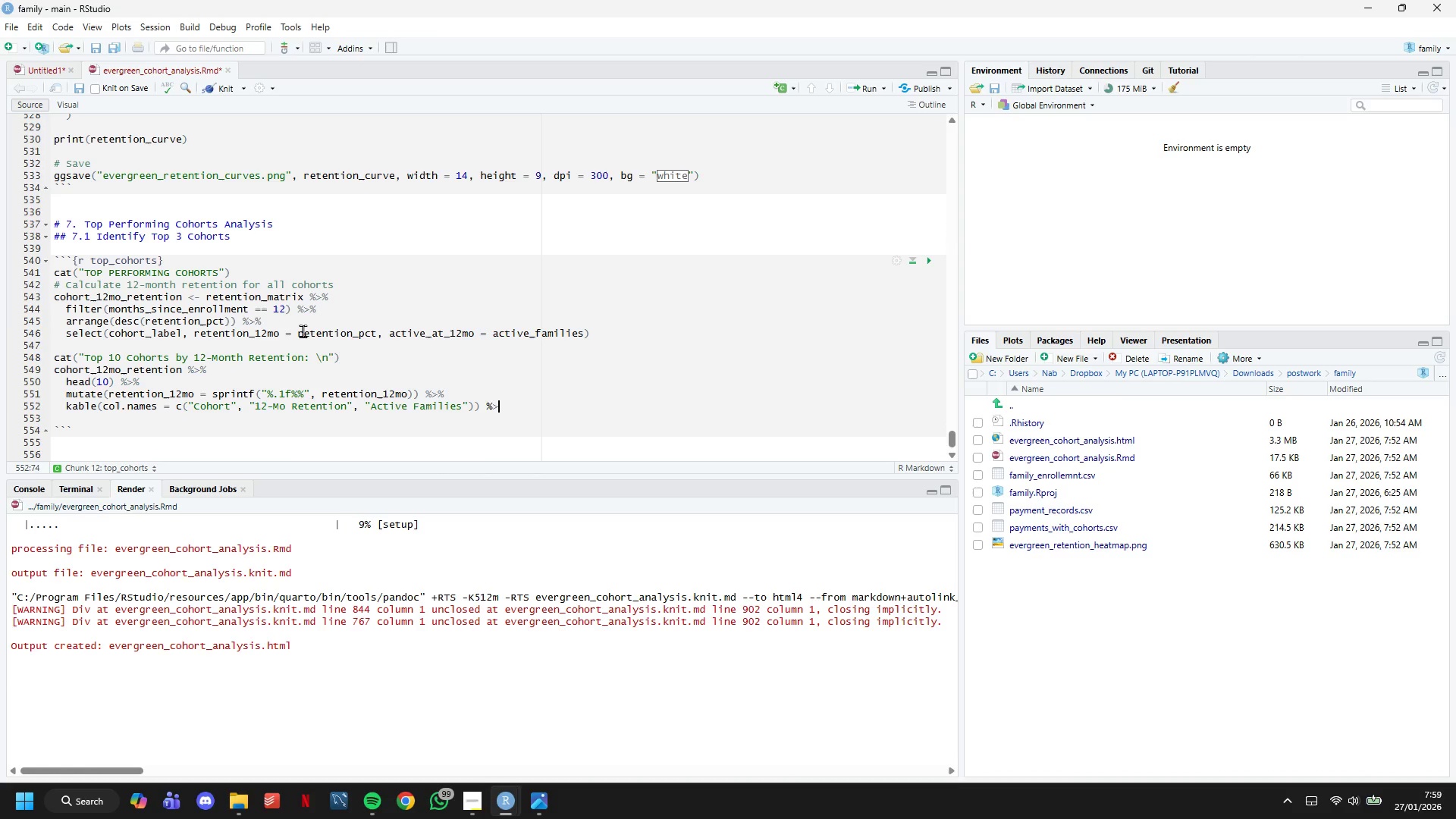 
key(Backspace)
 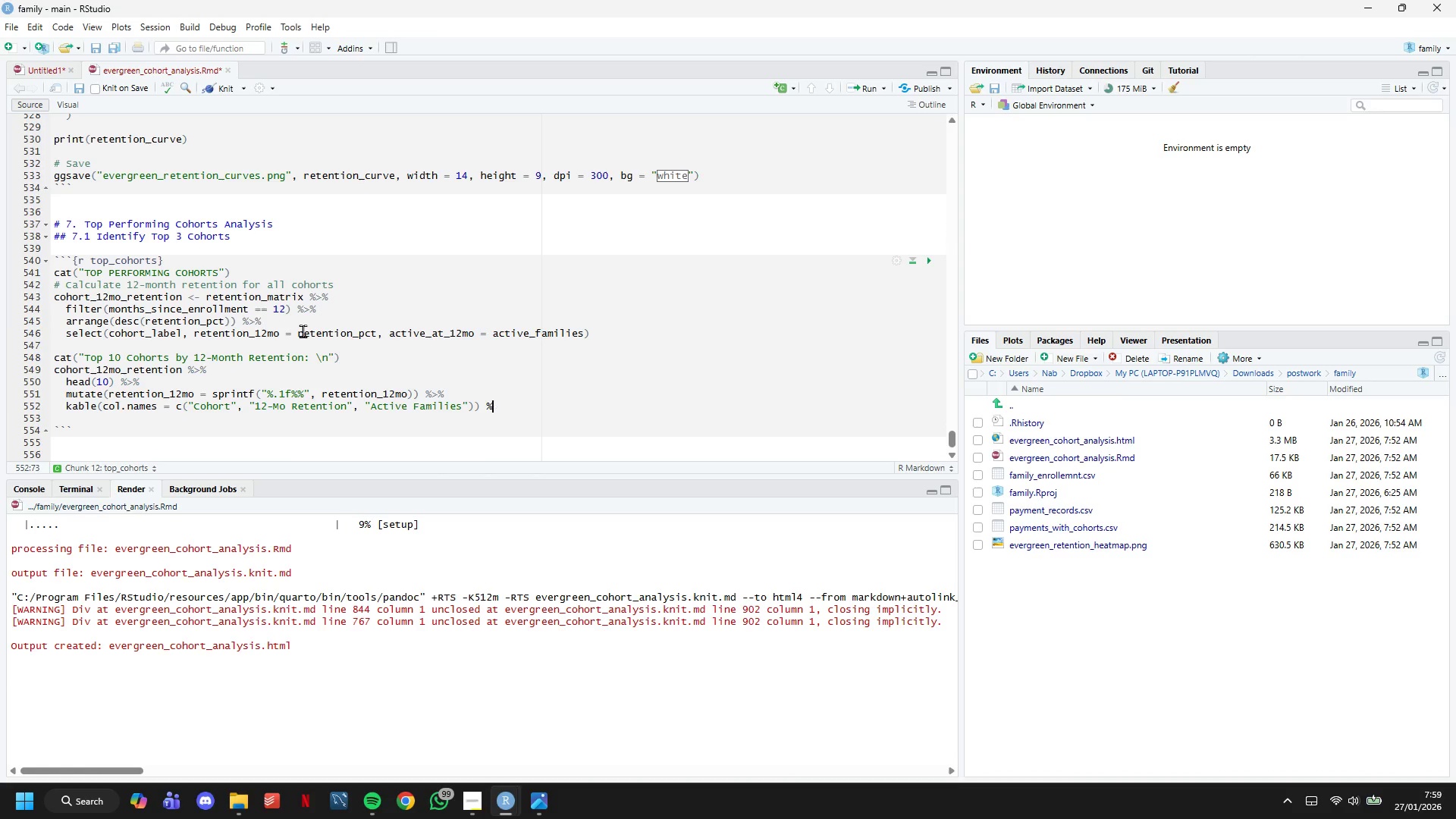 
key(Backspace)
 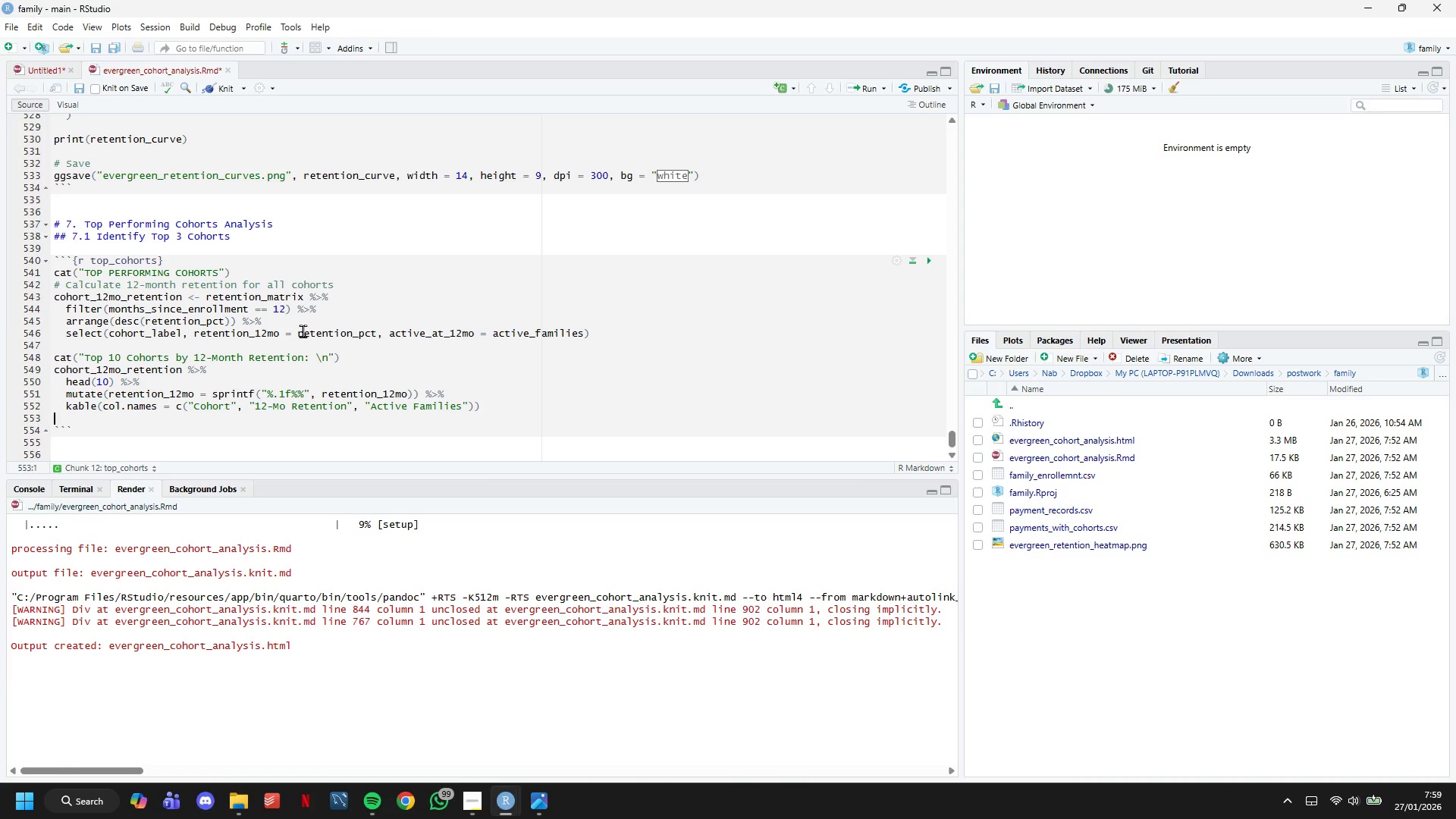 
key(ArrowDown)
 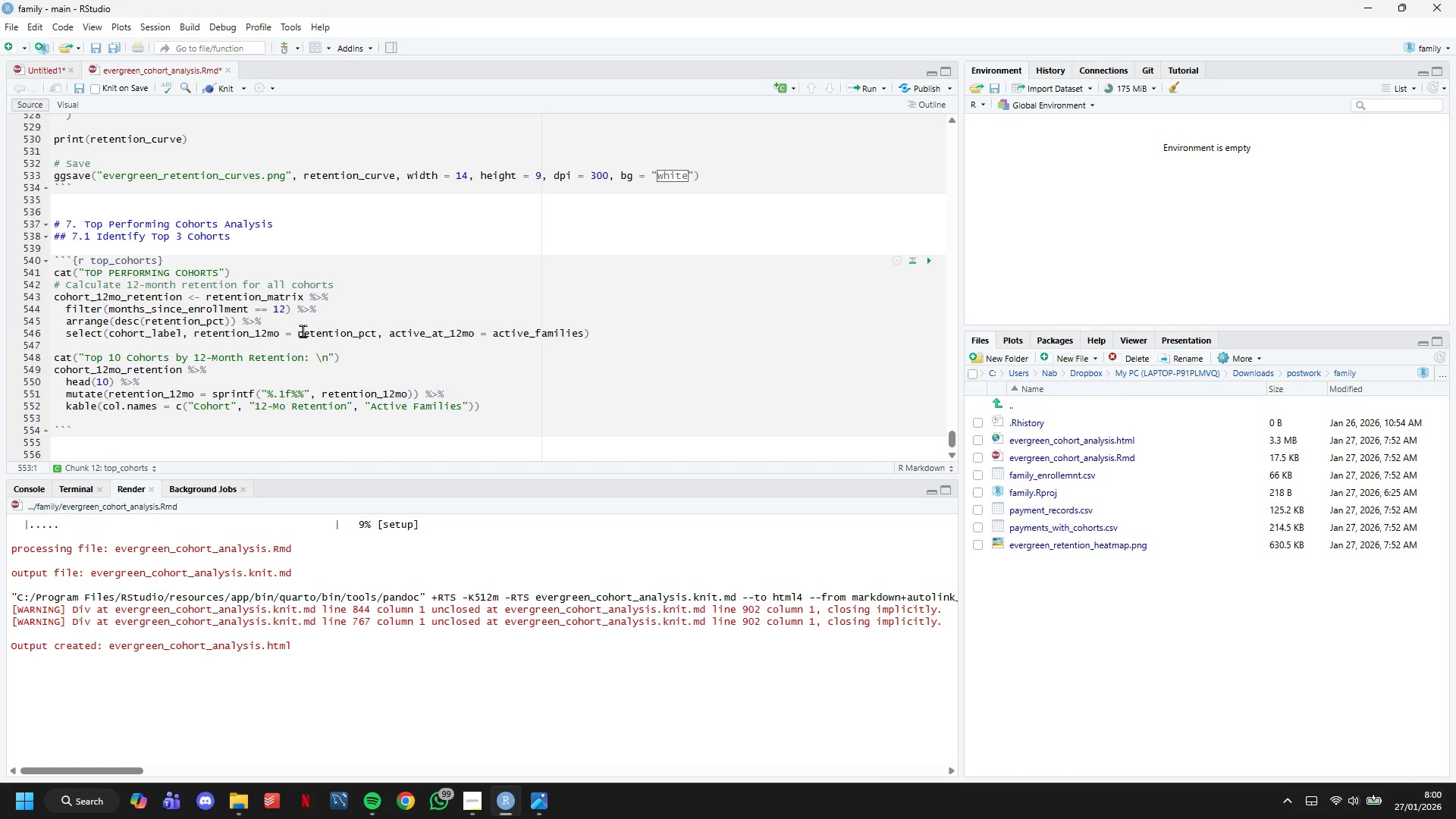 
key(Enter)
 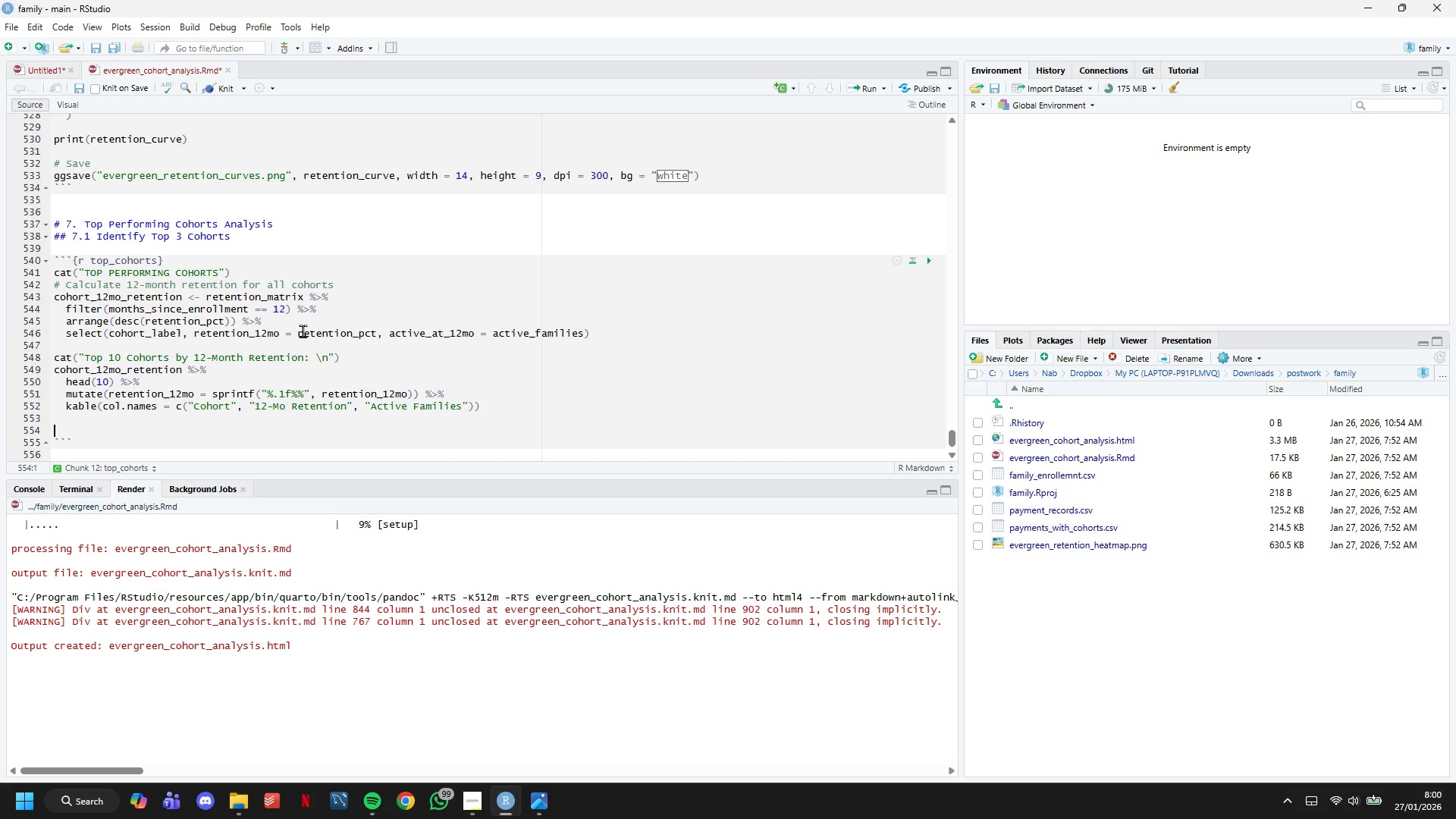 
scroll: coordinate [303, 328], scroll_direction: down, amount: 5.0
 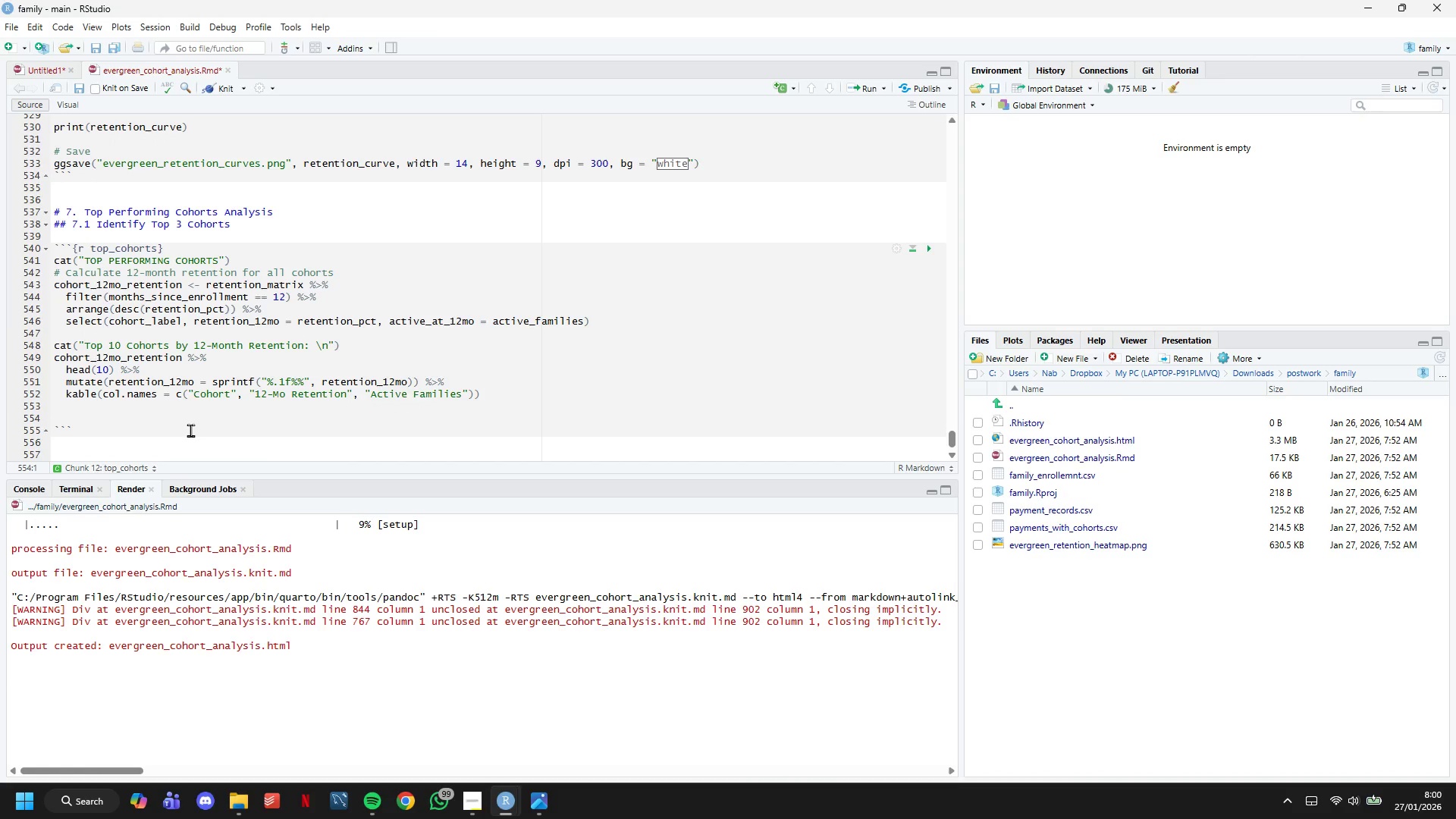 
type(top)
key(Backspace)
key(Backspace)
key(Backspace)
type(# Sl)
key(Backspace)
type(elect top 3)
 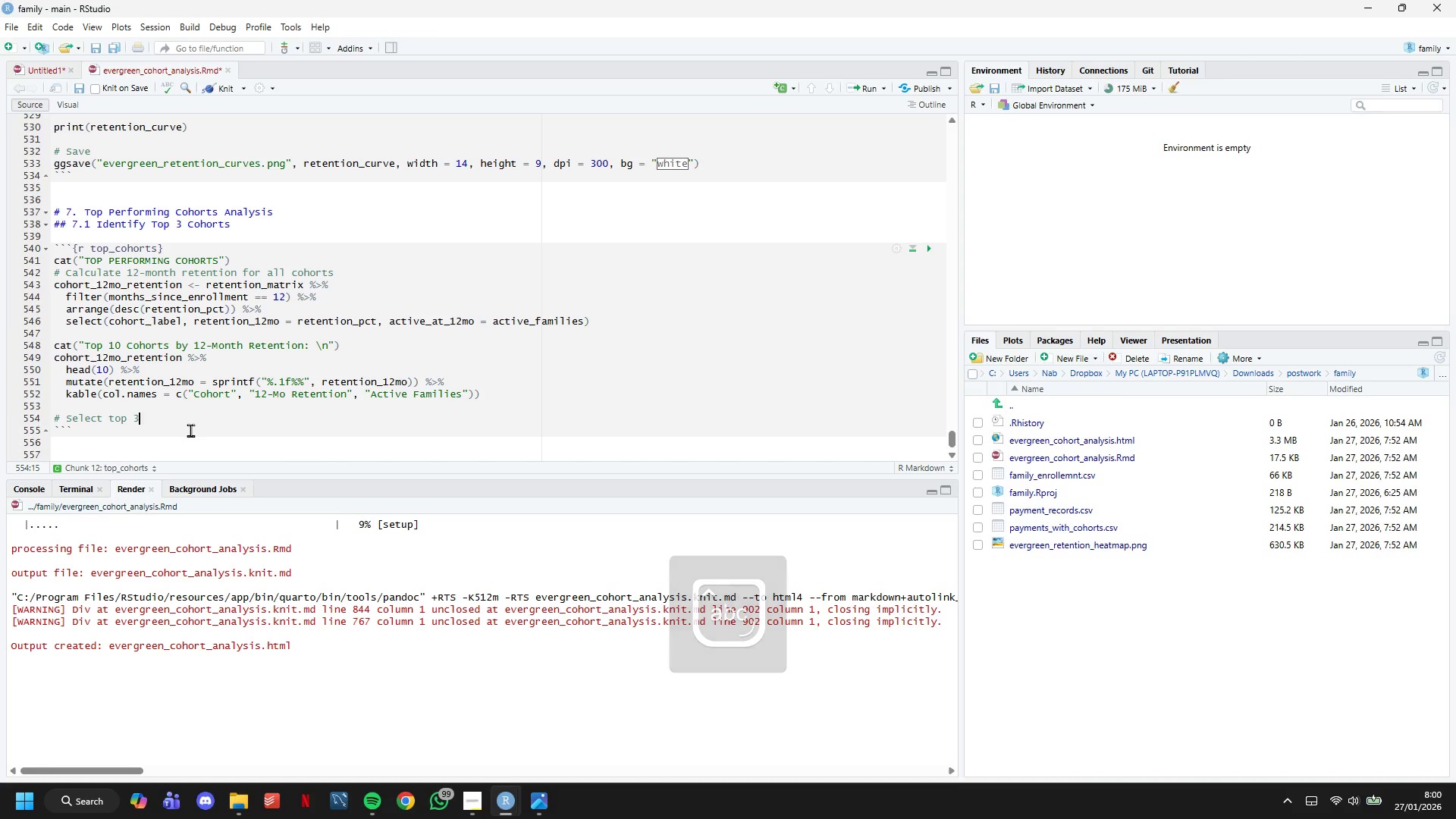 
wait(8.11)
 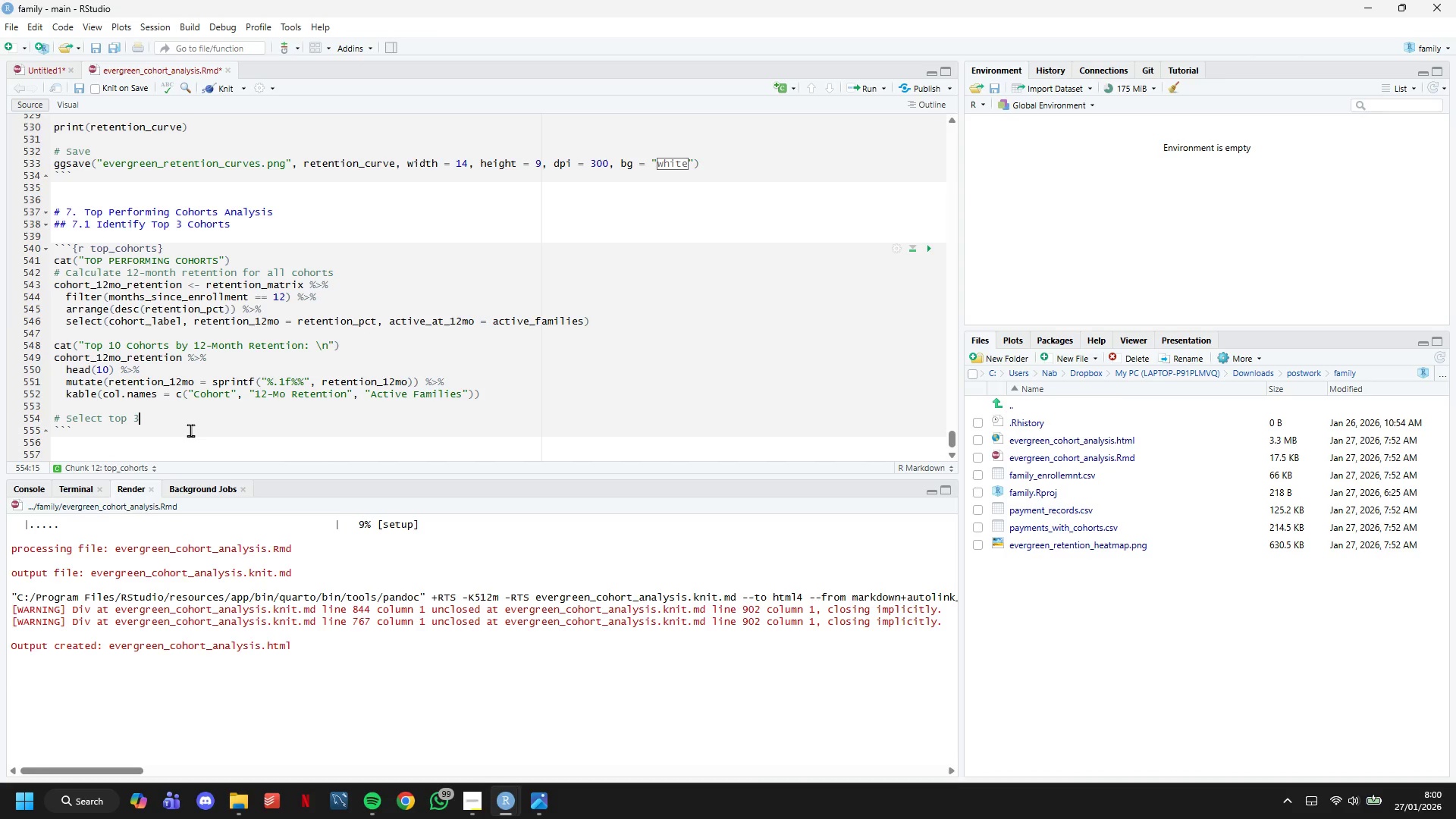 
key(Enter)
 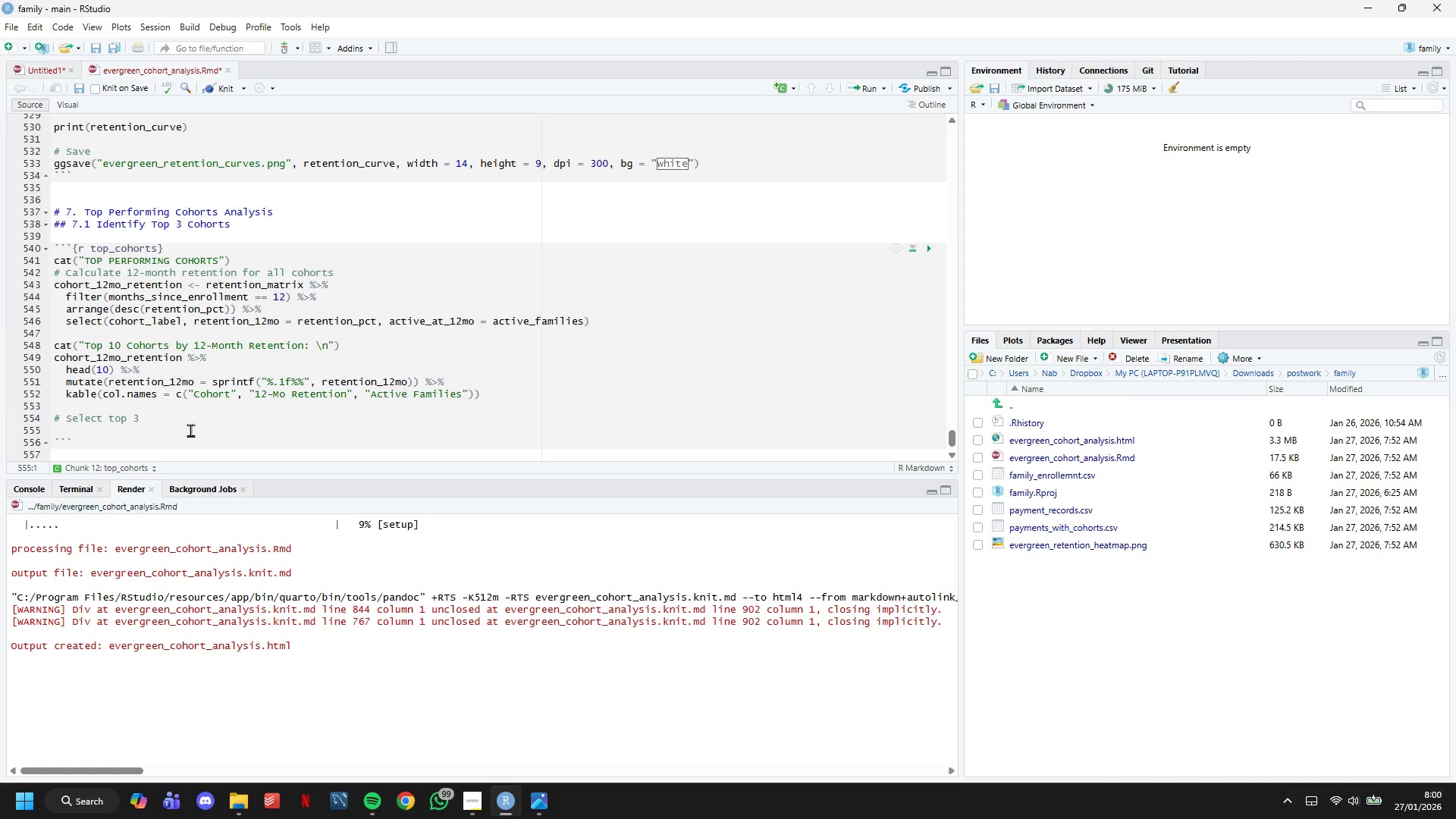 
type(top_3_cohorts <- )
 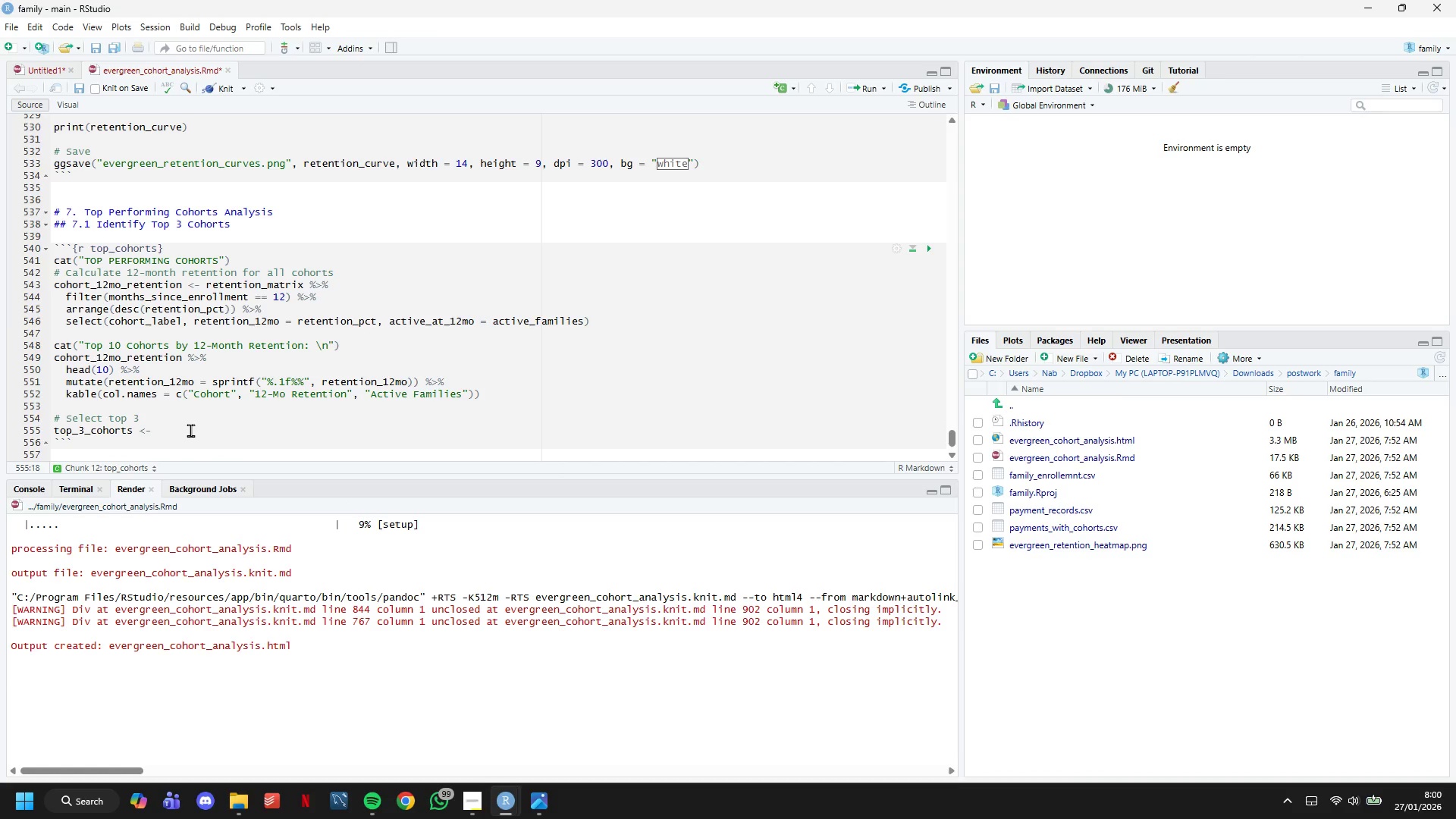 
wait(6.3)
 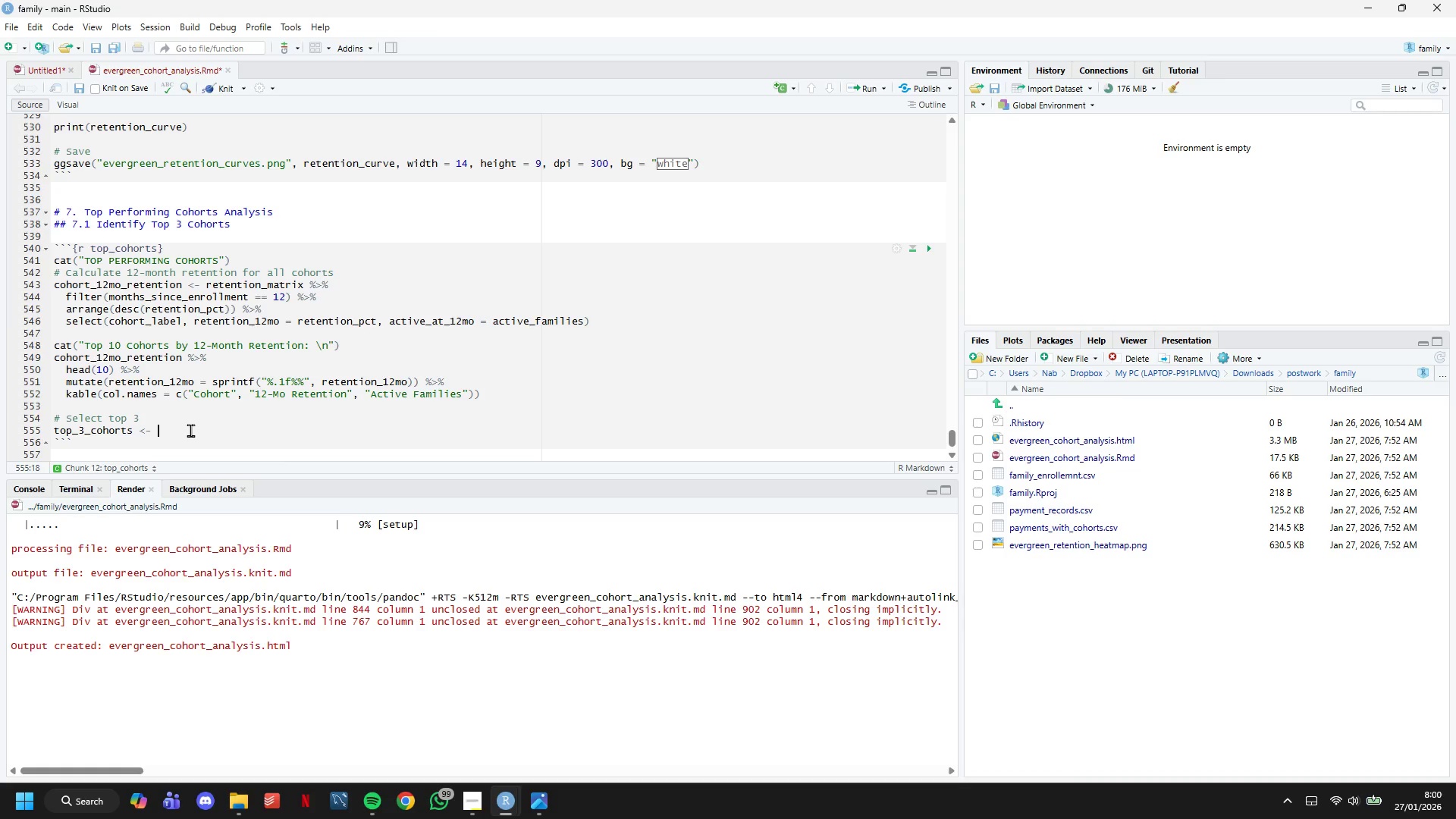 
left_click([182, 356])
 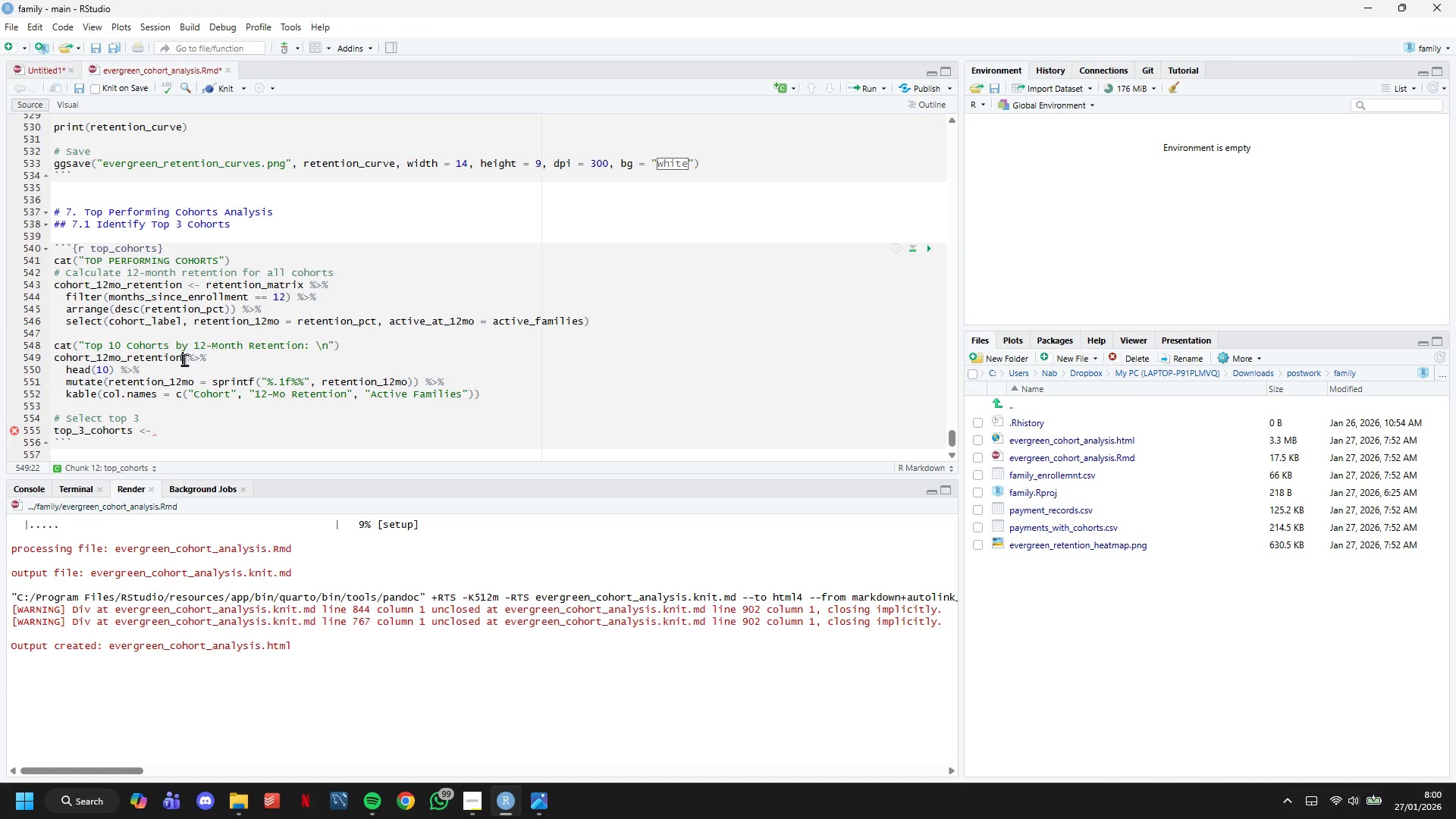 
left_click_drag(start_coordinate=[184, 359], to_coordinate=[46, 356])
 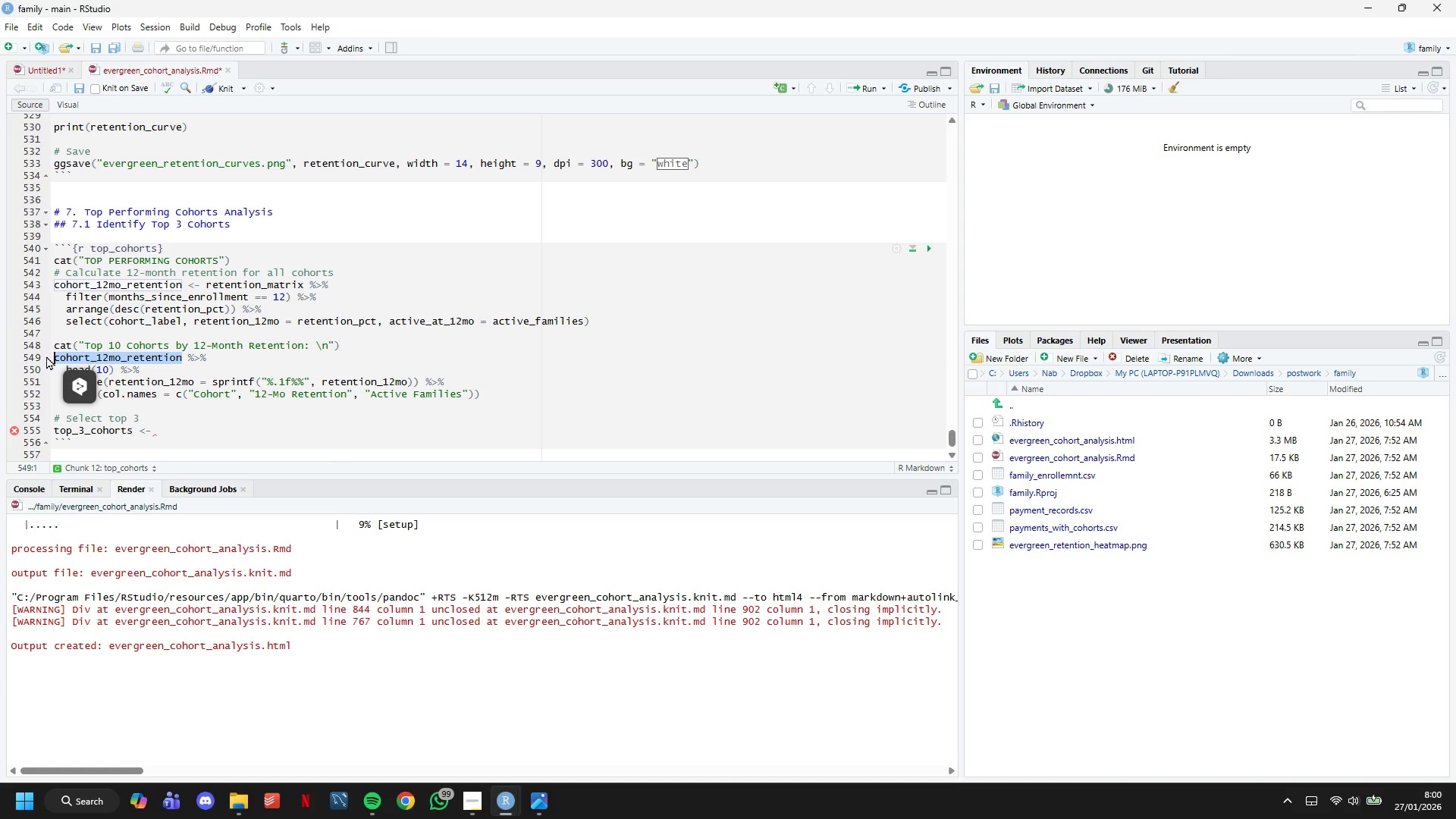 
key(Control+C)
 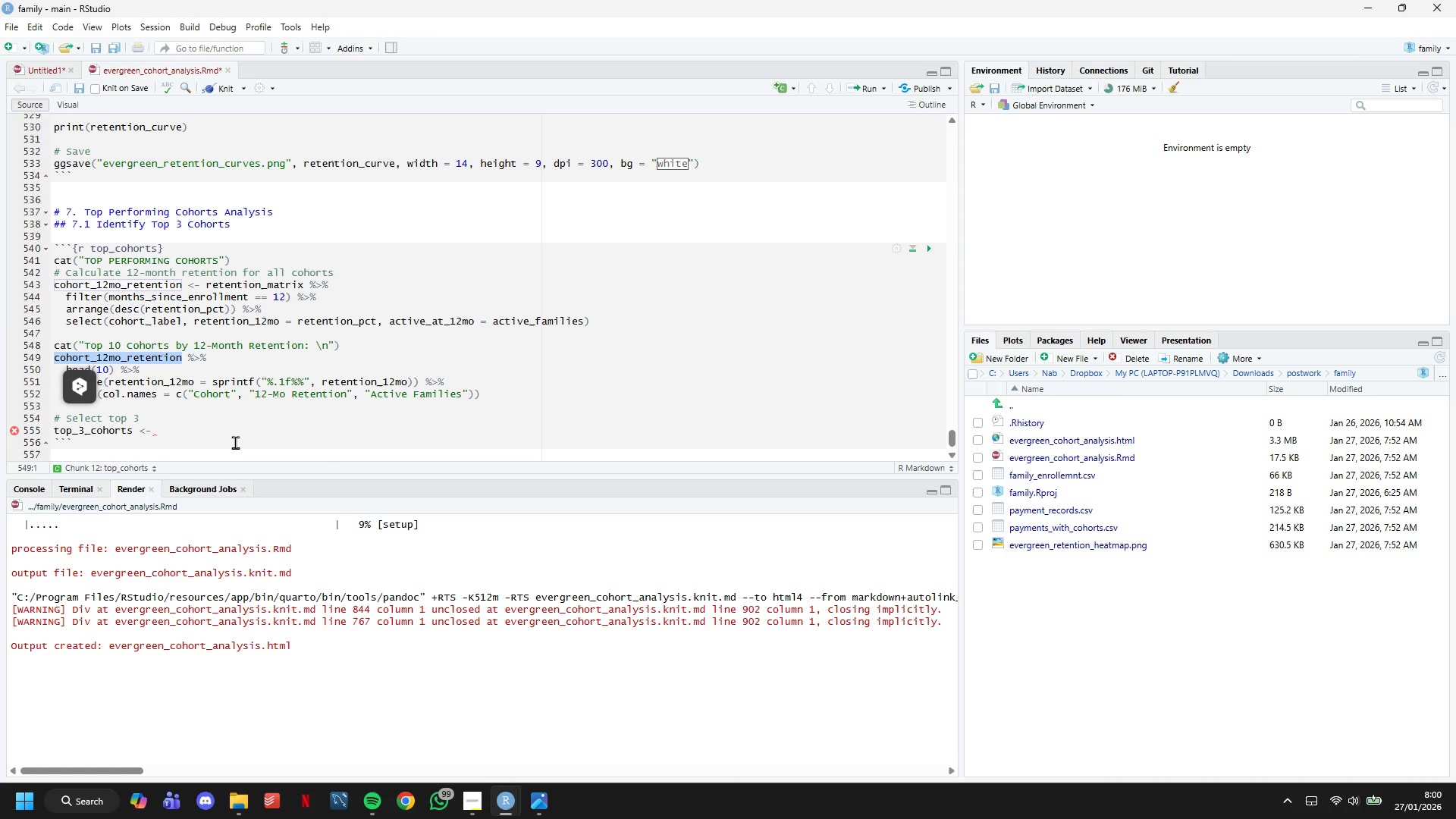 
left_click([209, 432])
 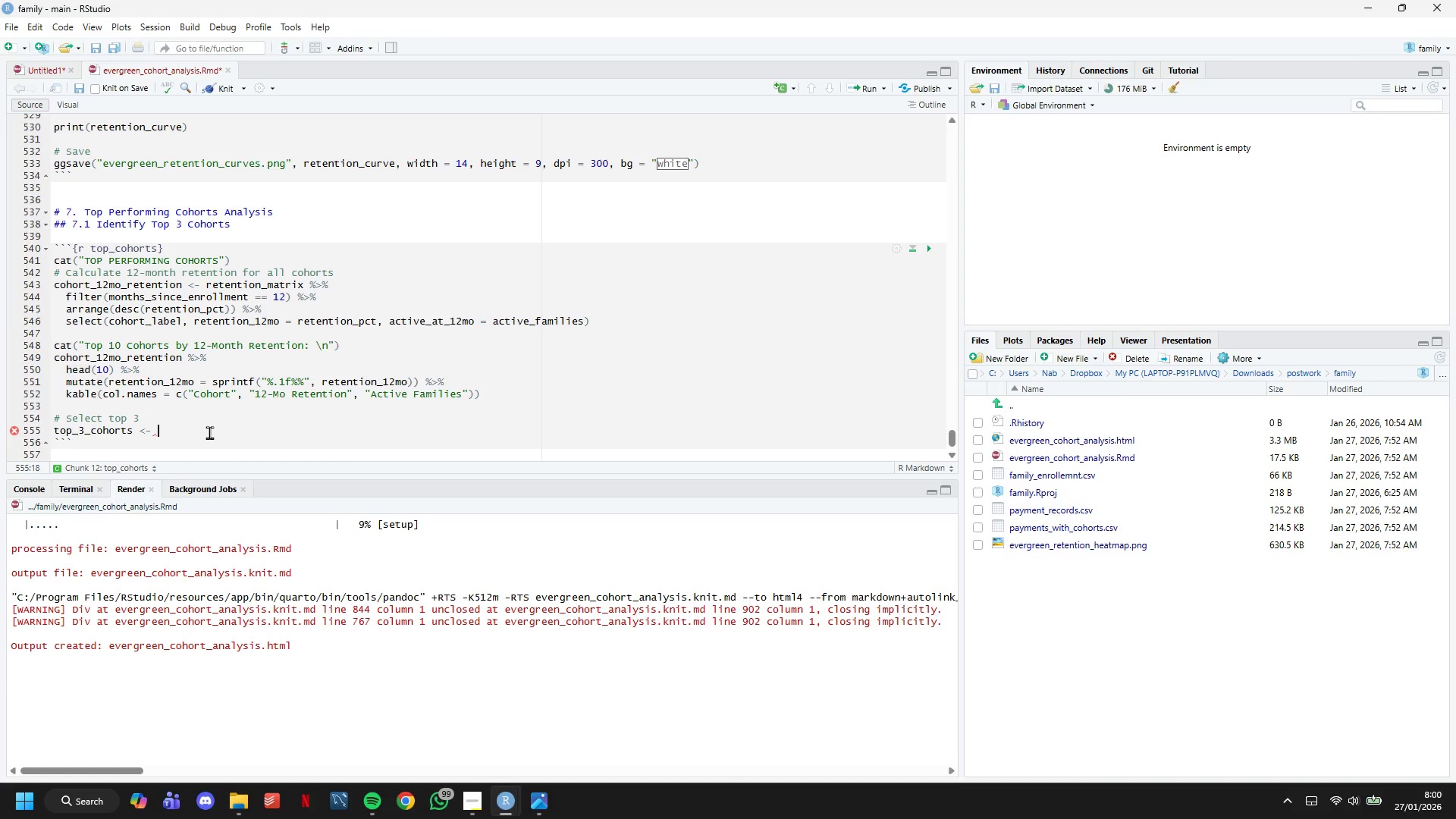 
key(Control+V)
 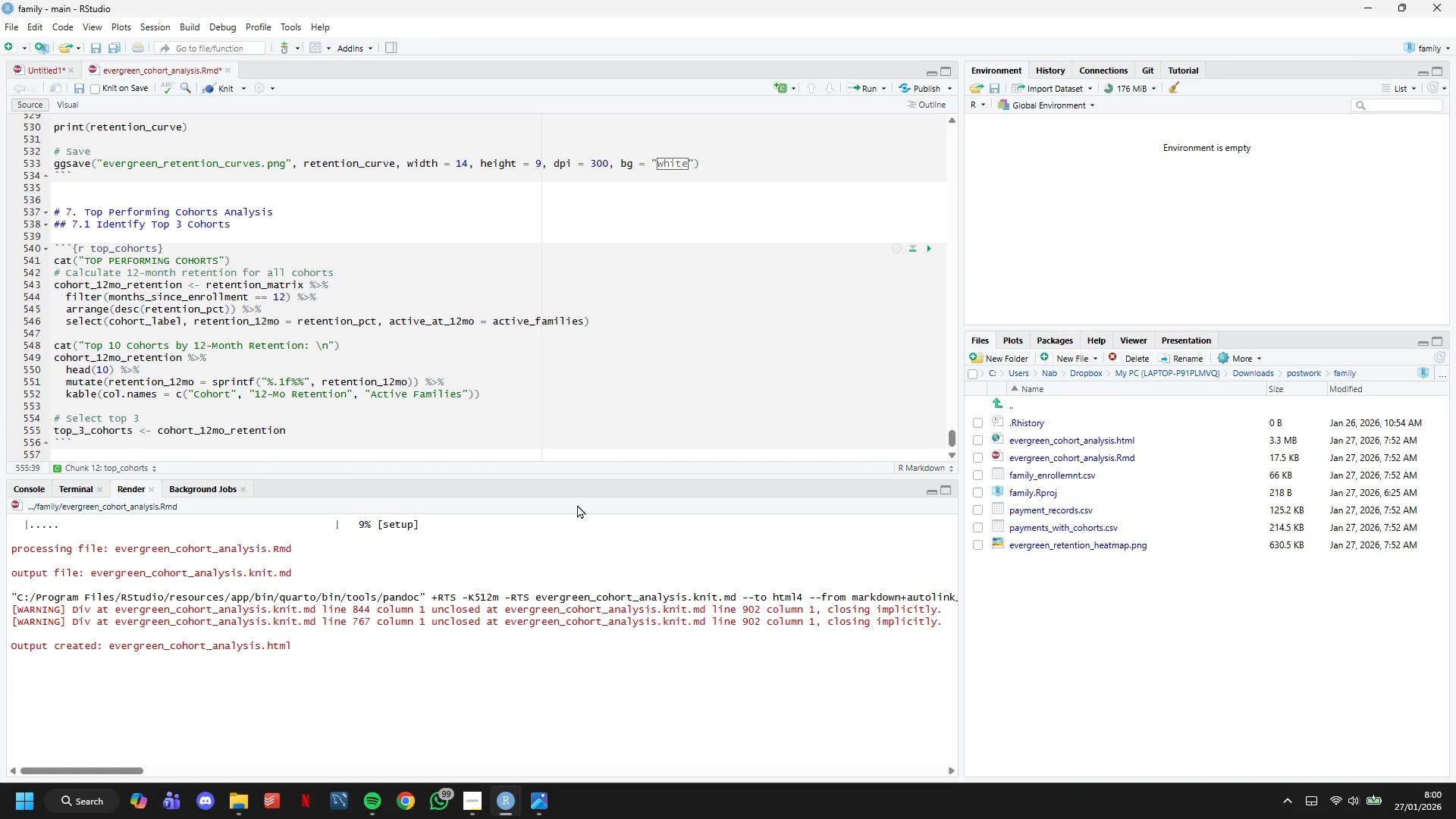 
key(Space)
 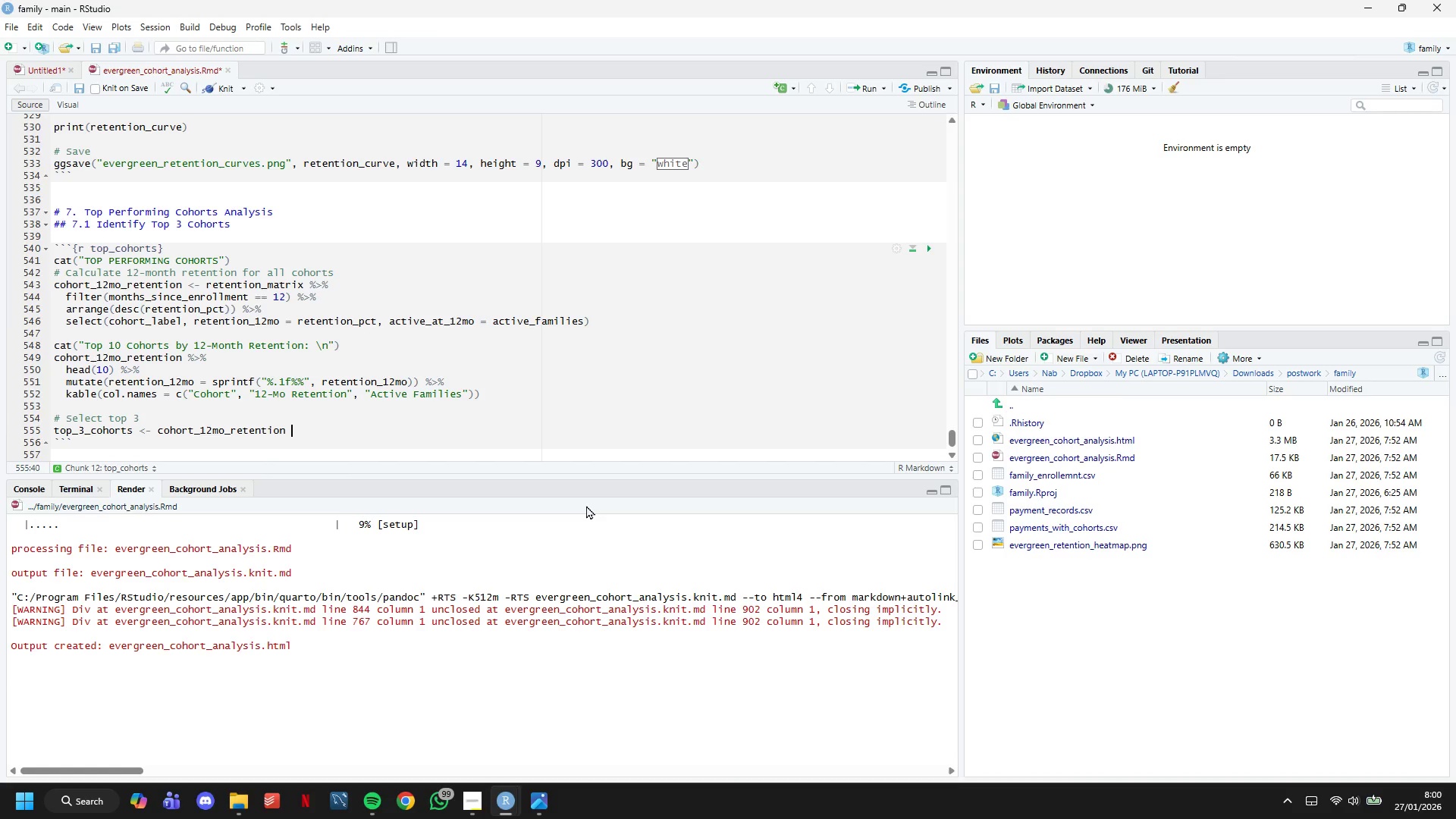 
key(Shift+5)
 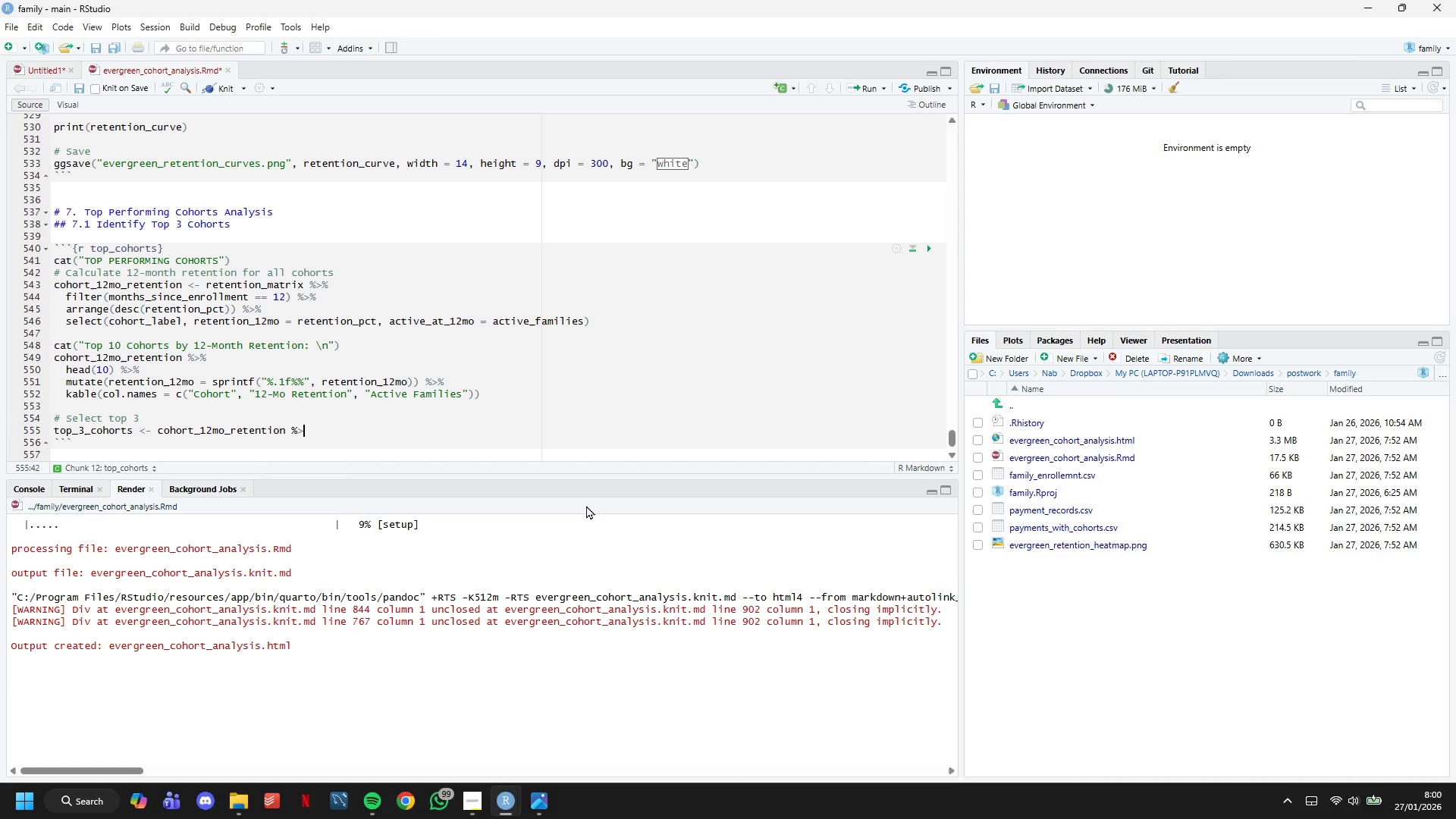 
key(Shift+Period)
 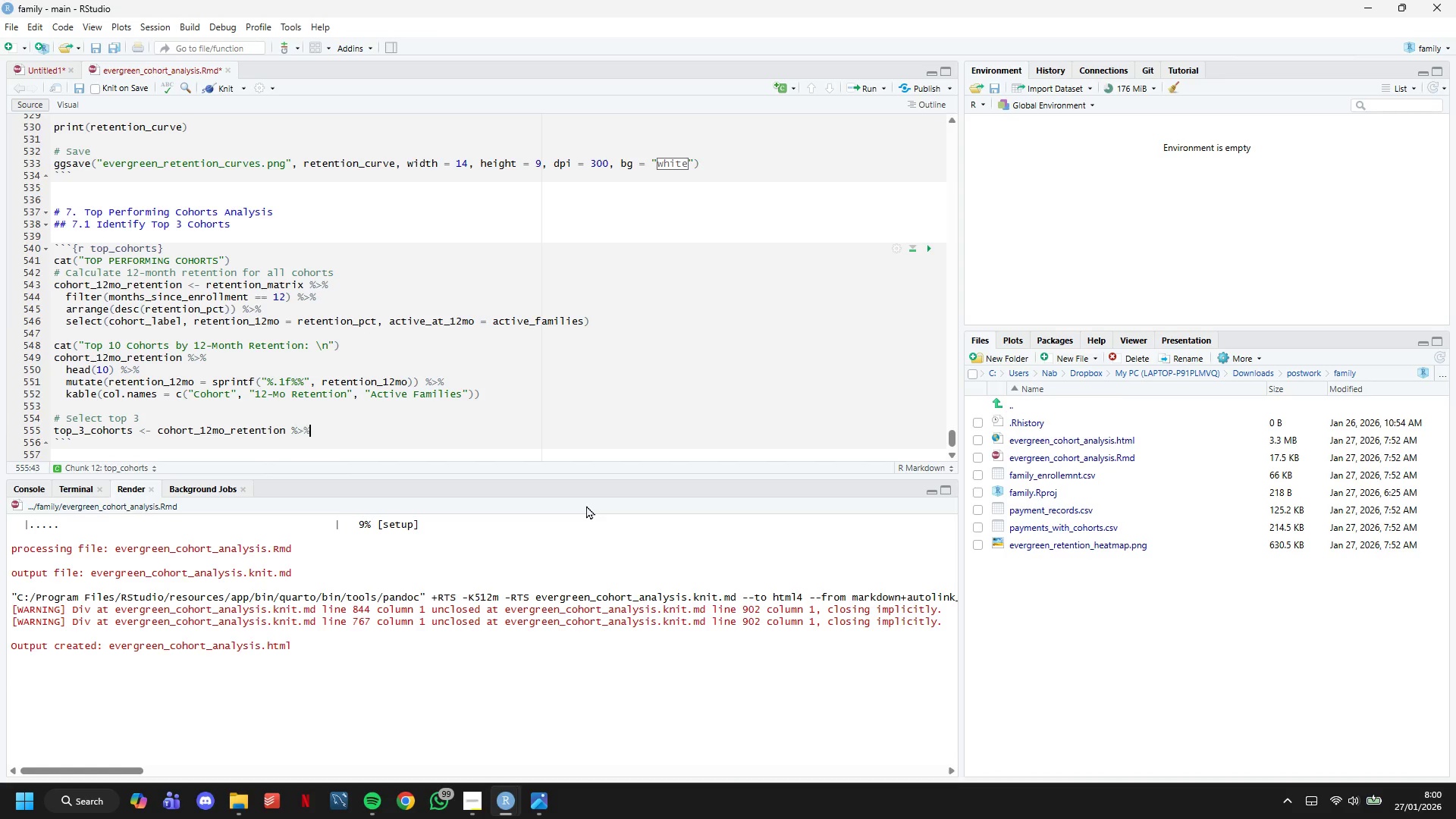 
key(Shift+5)
 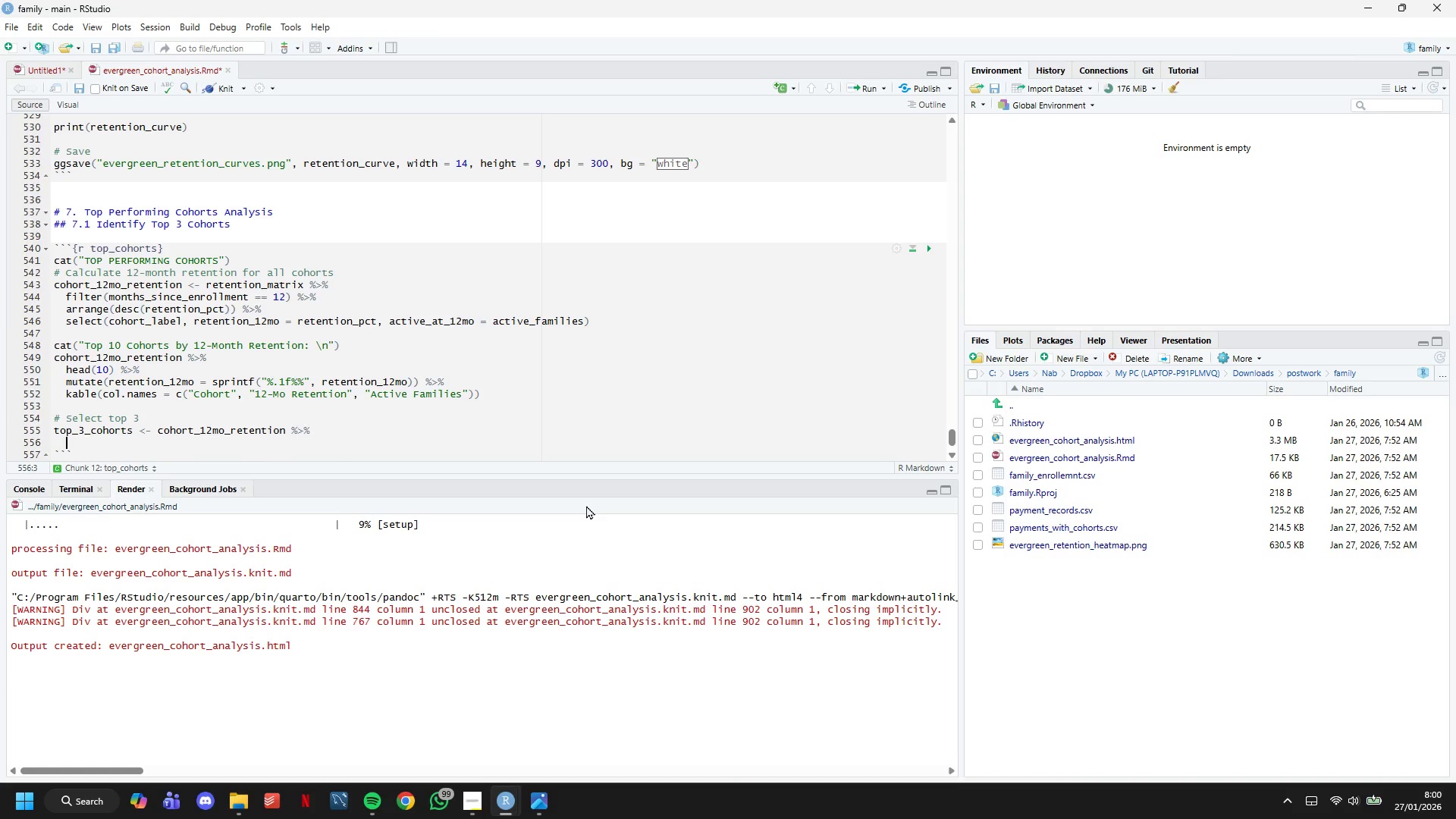 
key(Enter)
 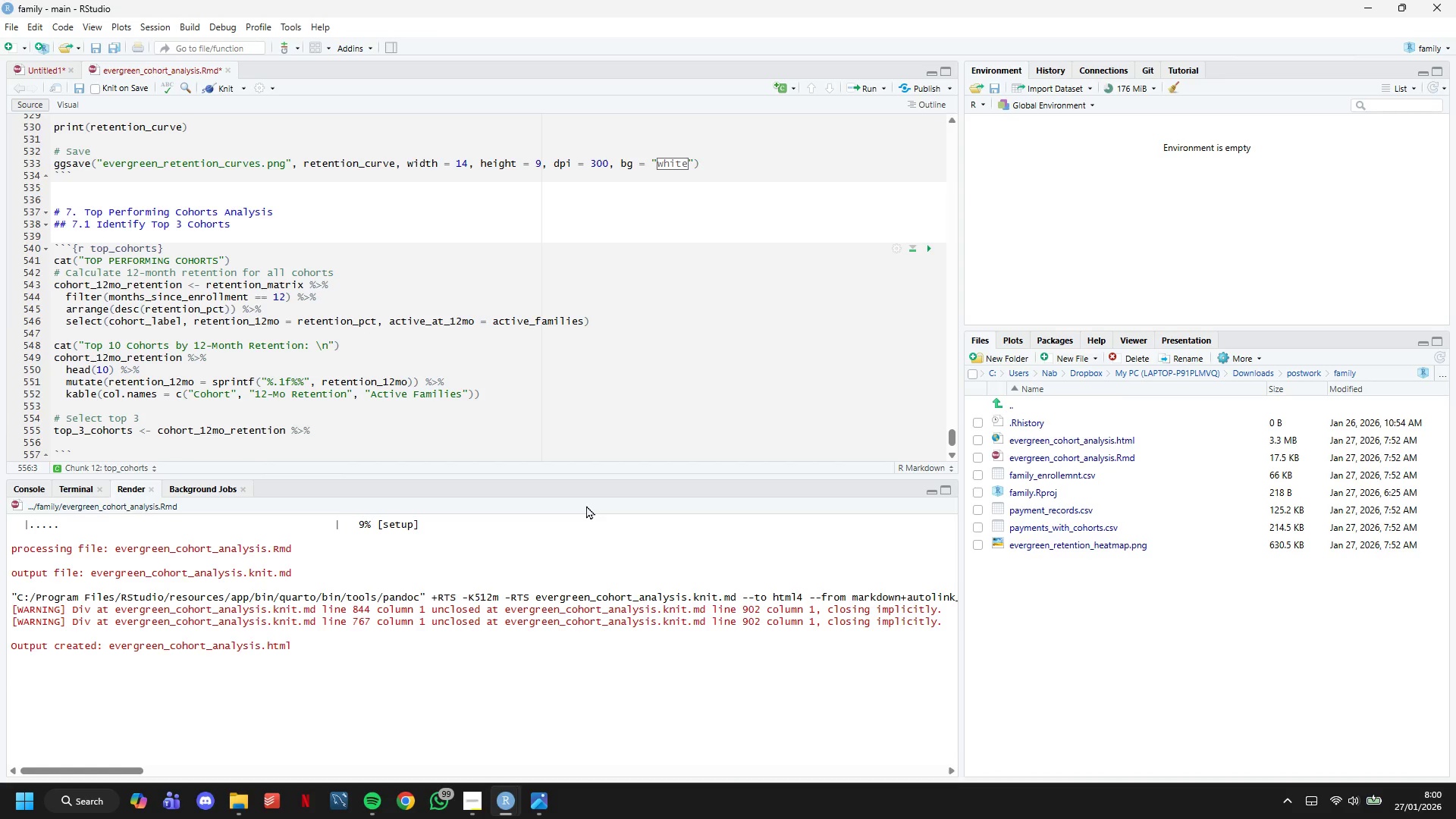 
type(head(3)
 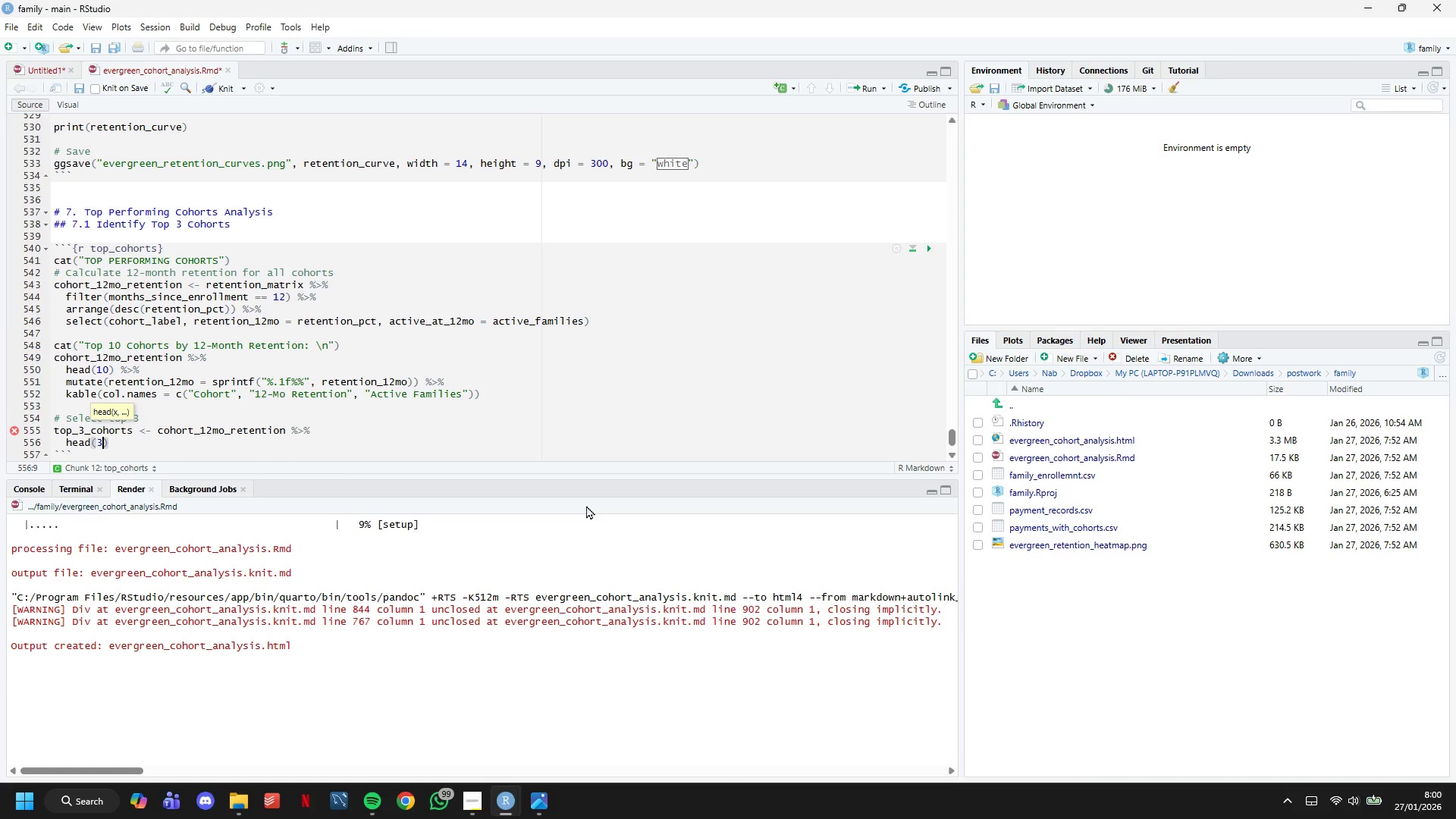 
key(ArrowRight)
 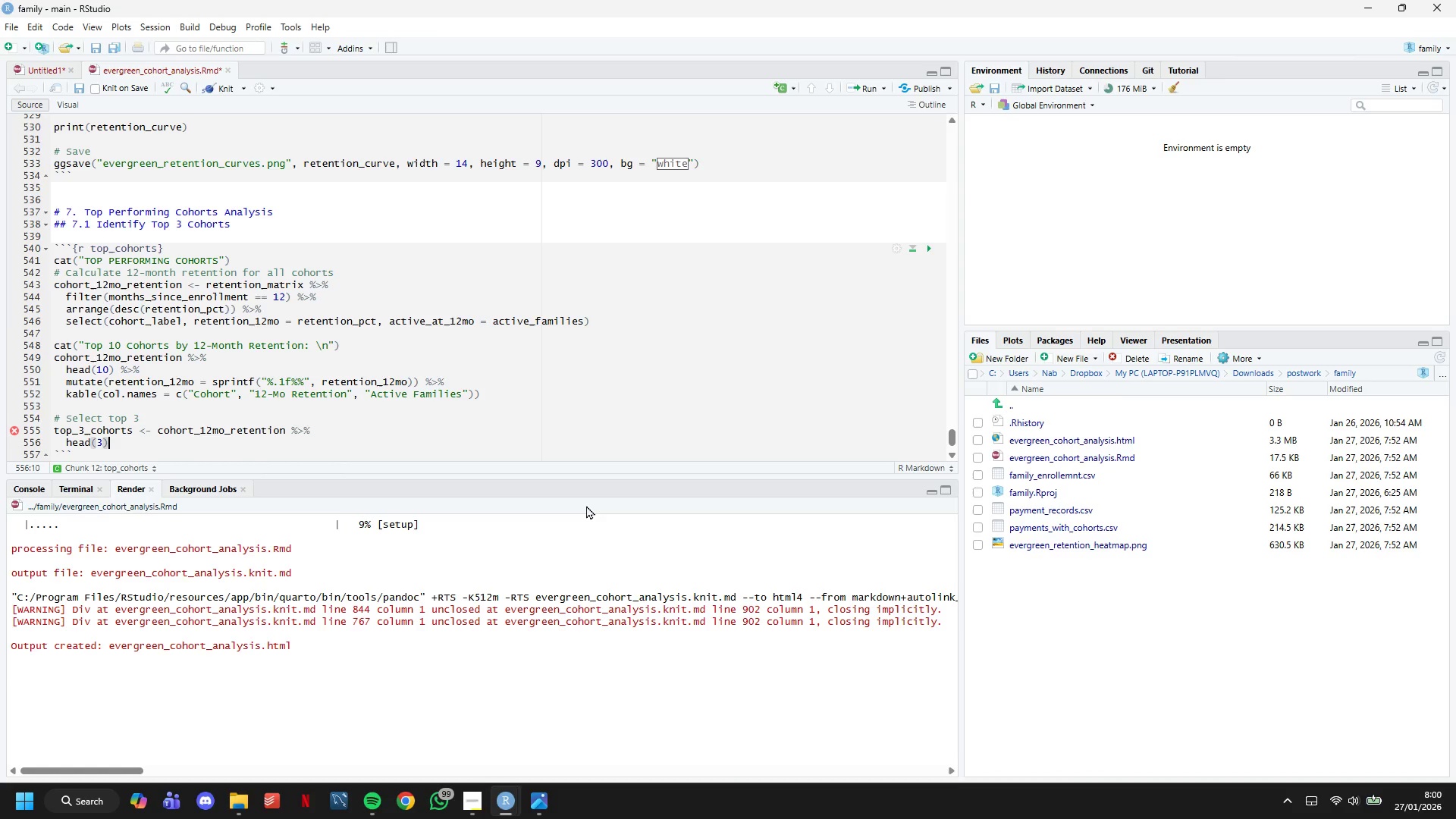 
key(Space)
 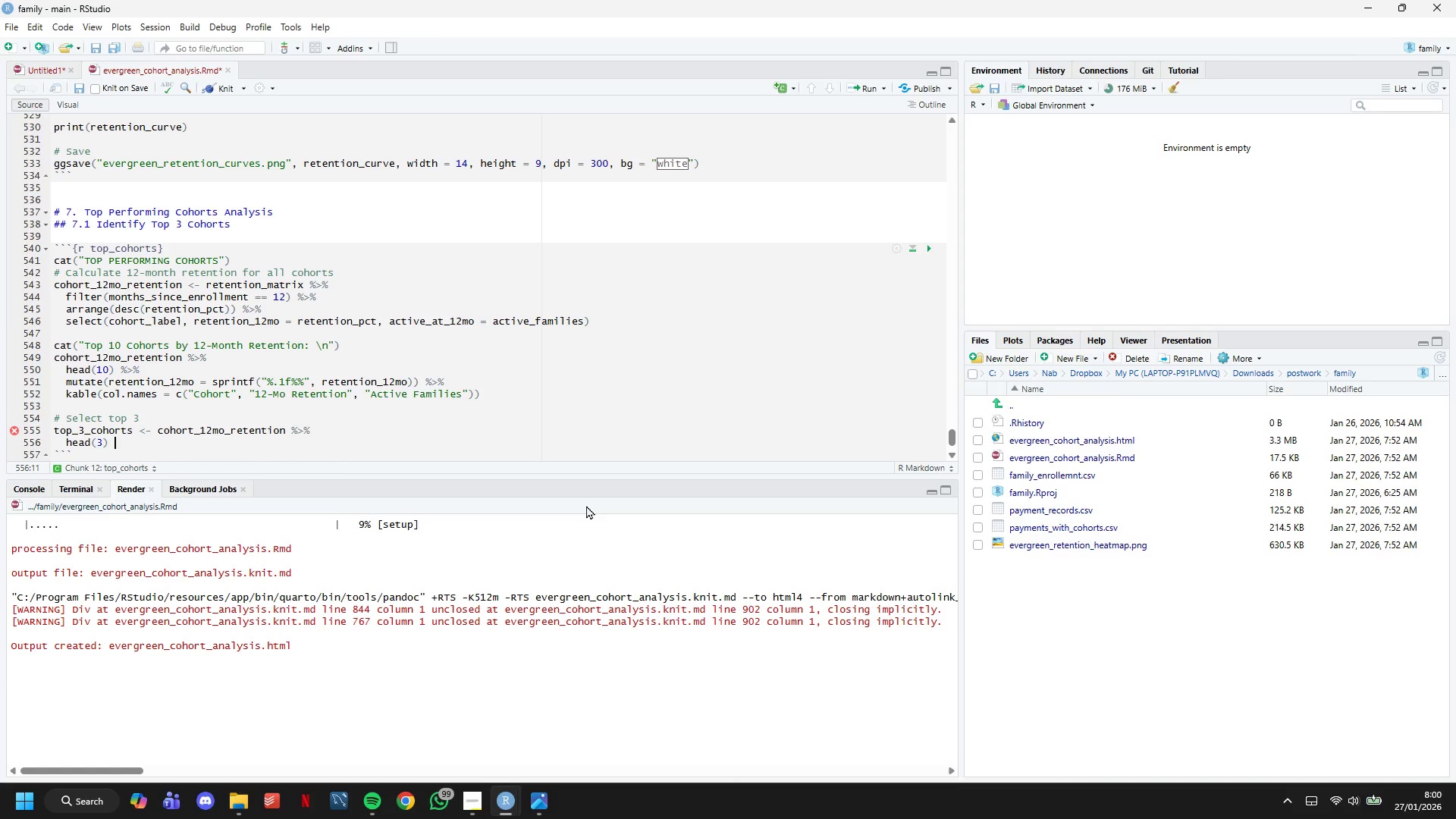 
key(Shift+5)
 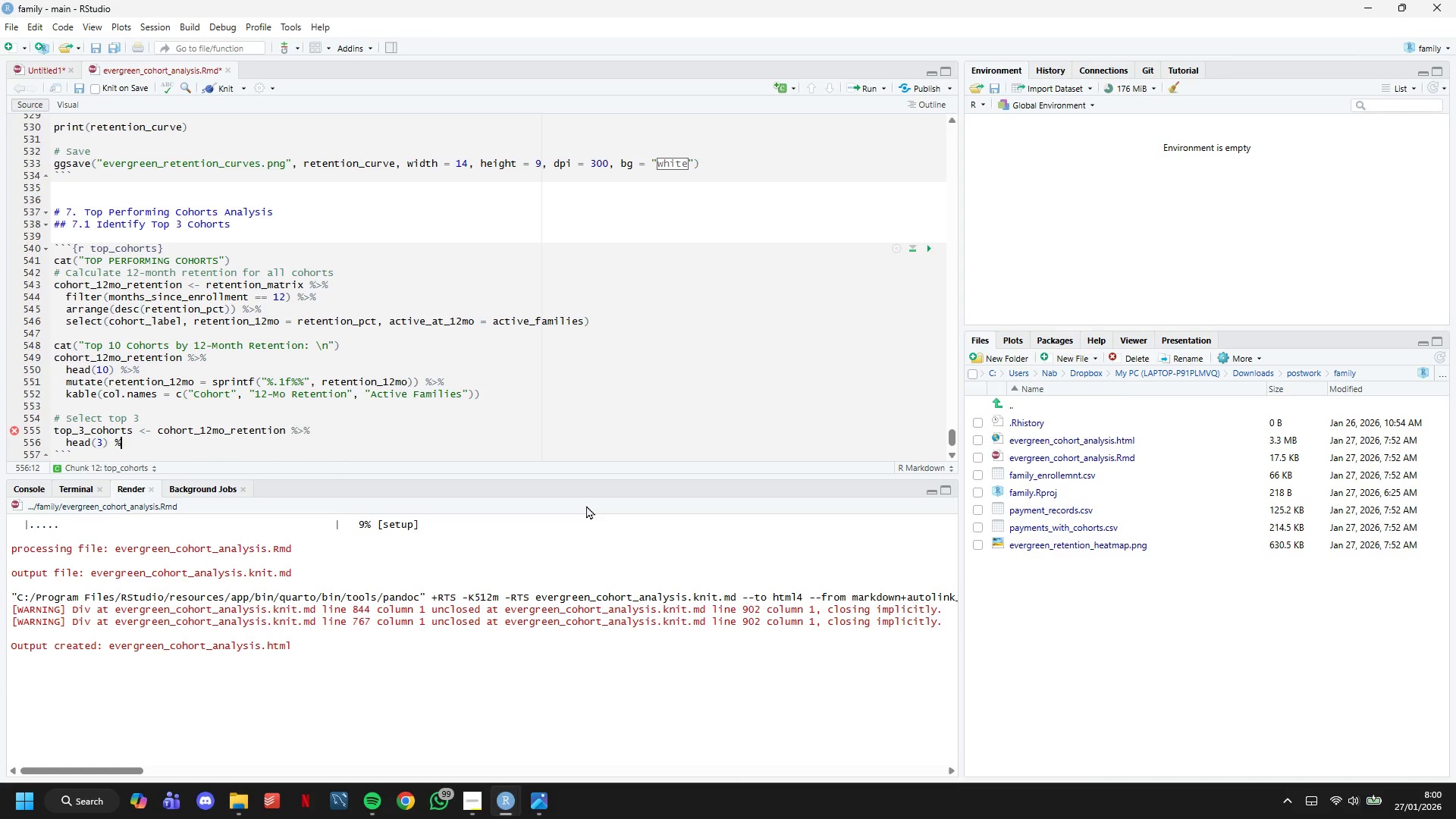 
key(Shift+Period)
 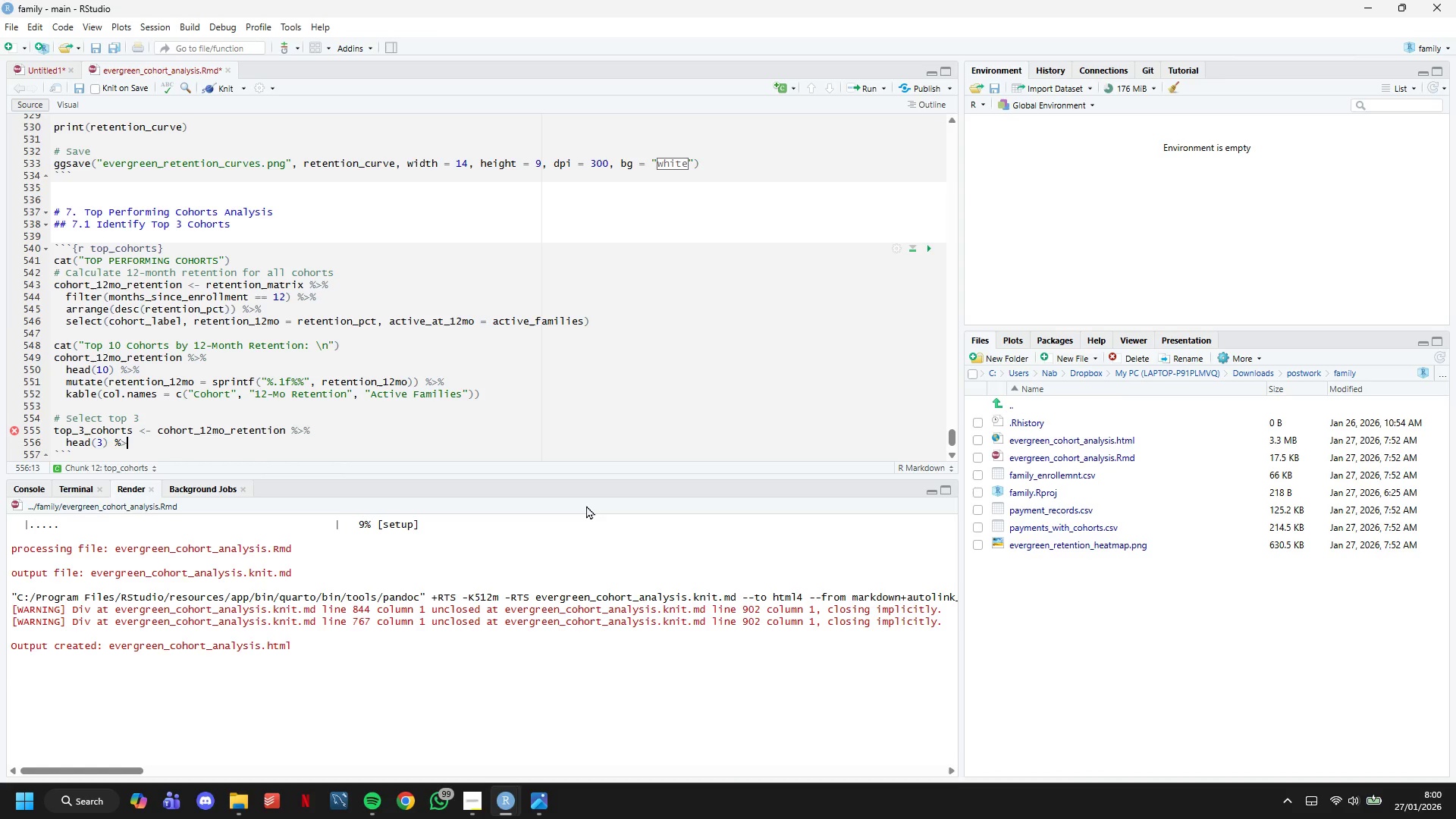 
key(Shift+5)
 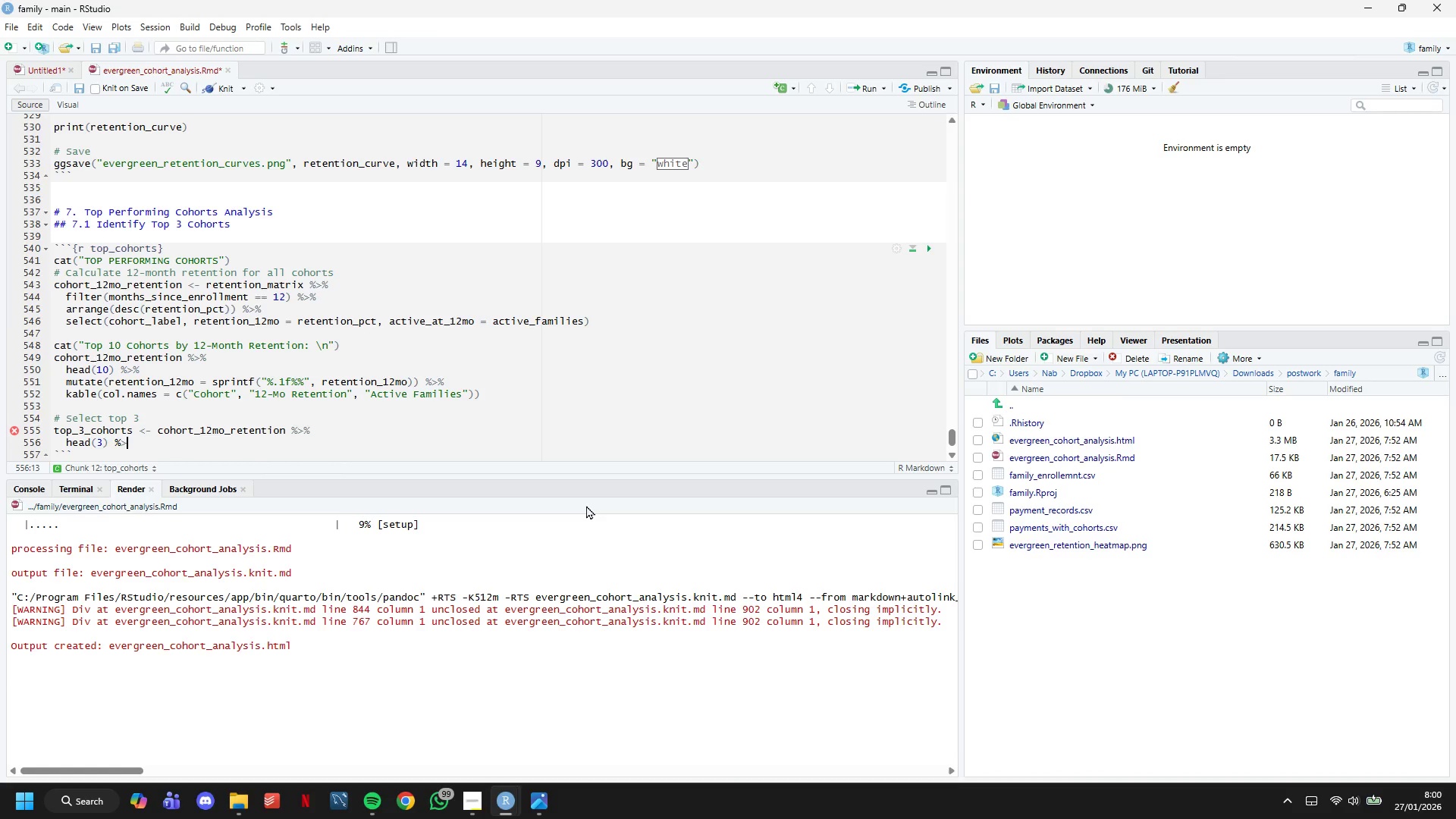 
key(Enter)
 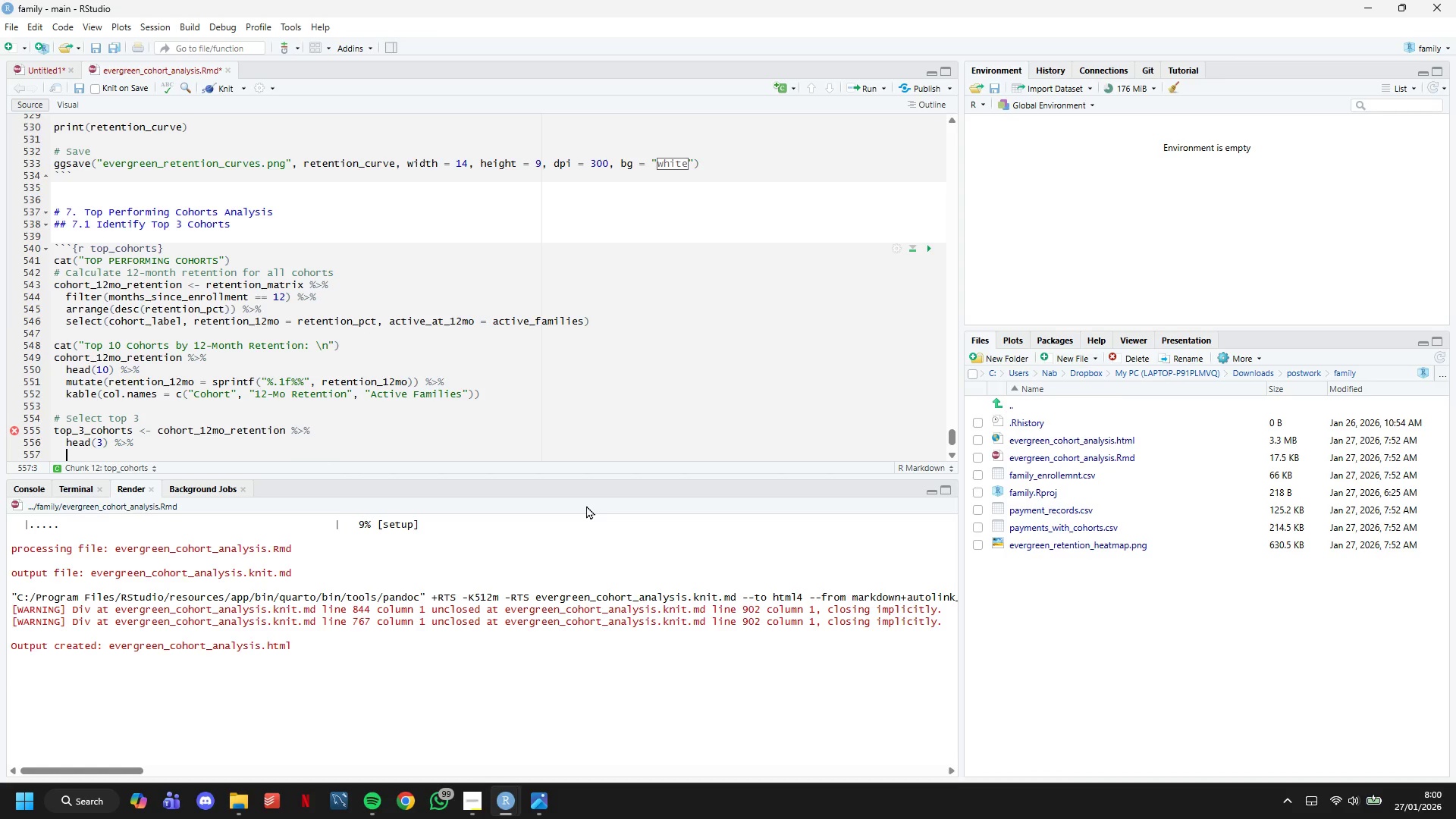 
type(pull(cohort_label)
 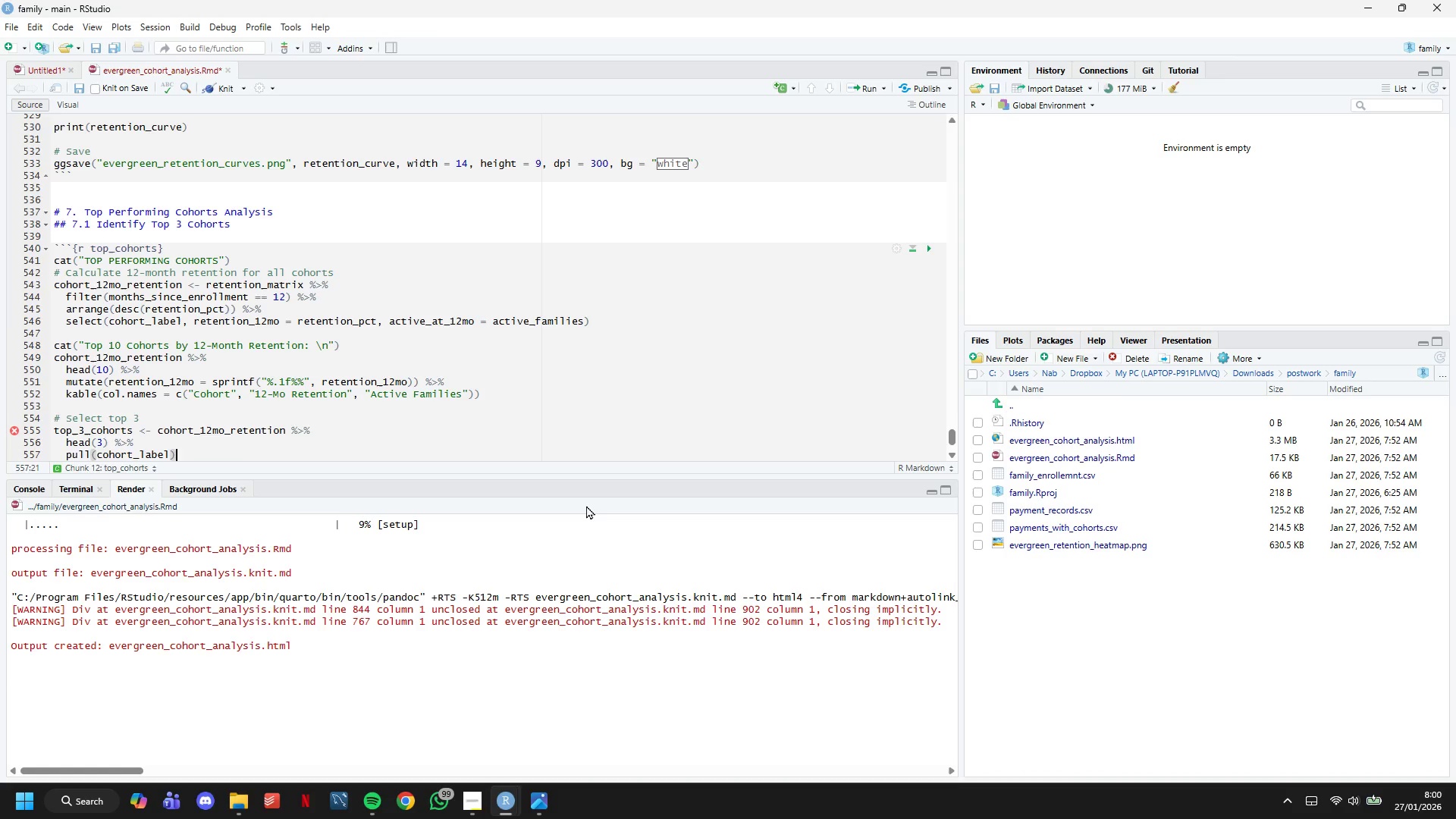 
 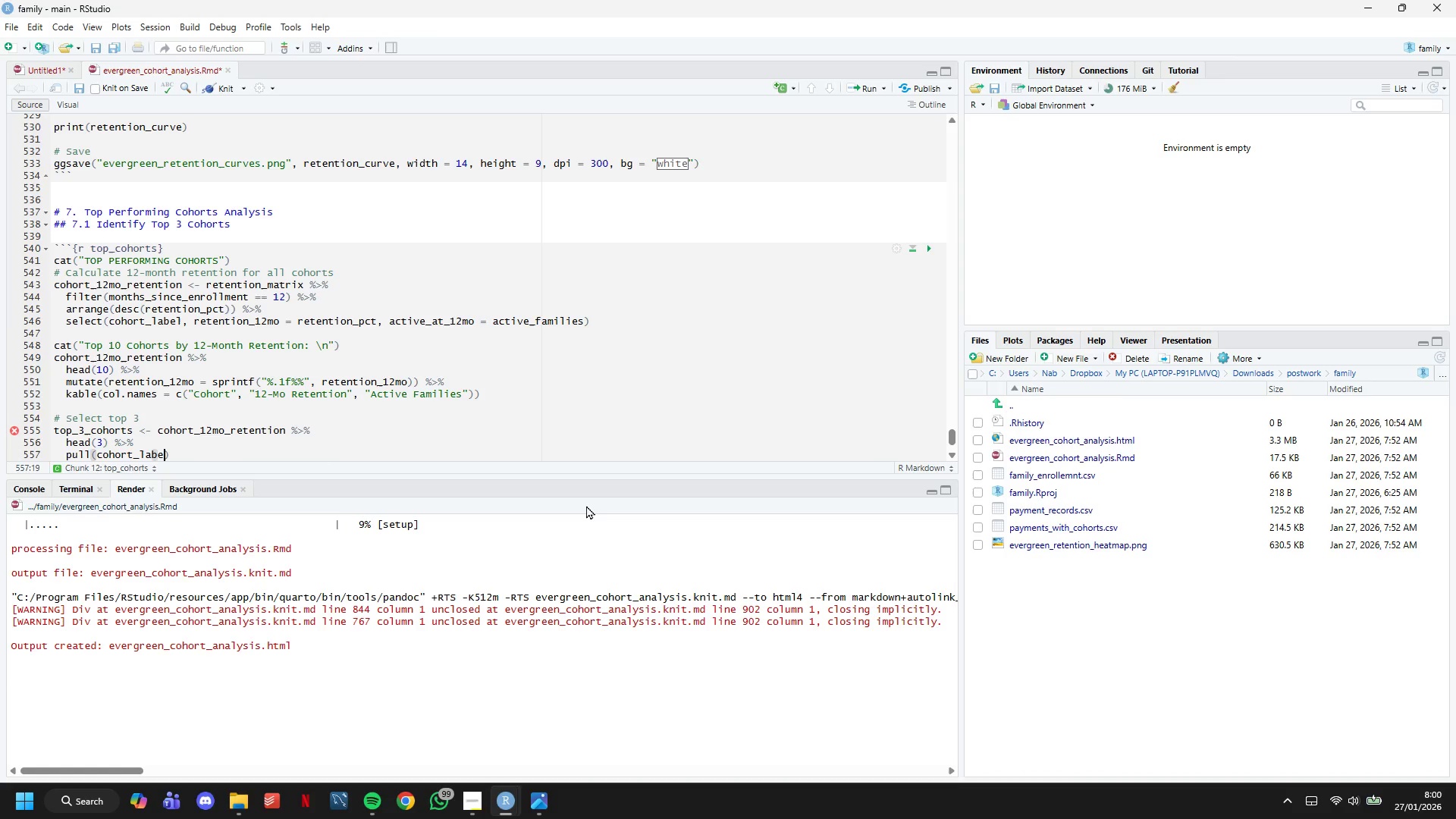 
key(ArrowRight)
 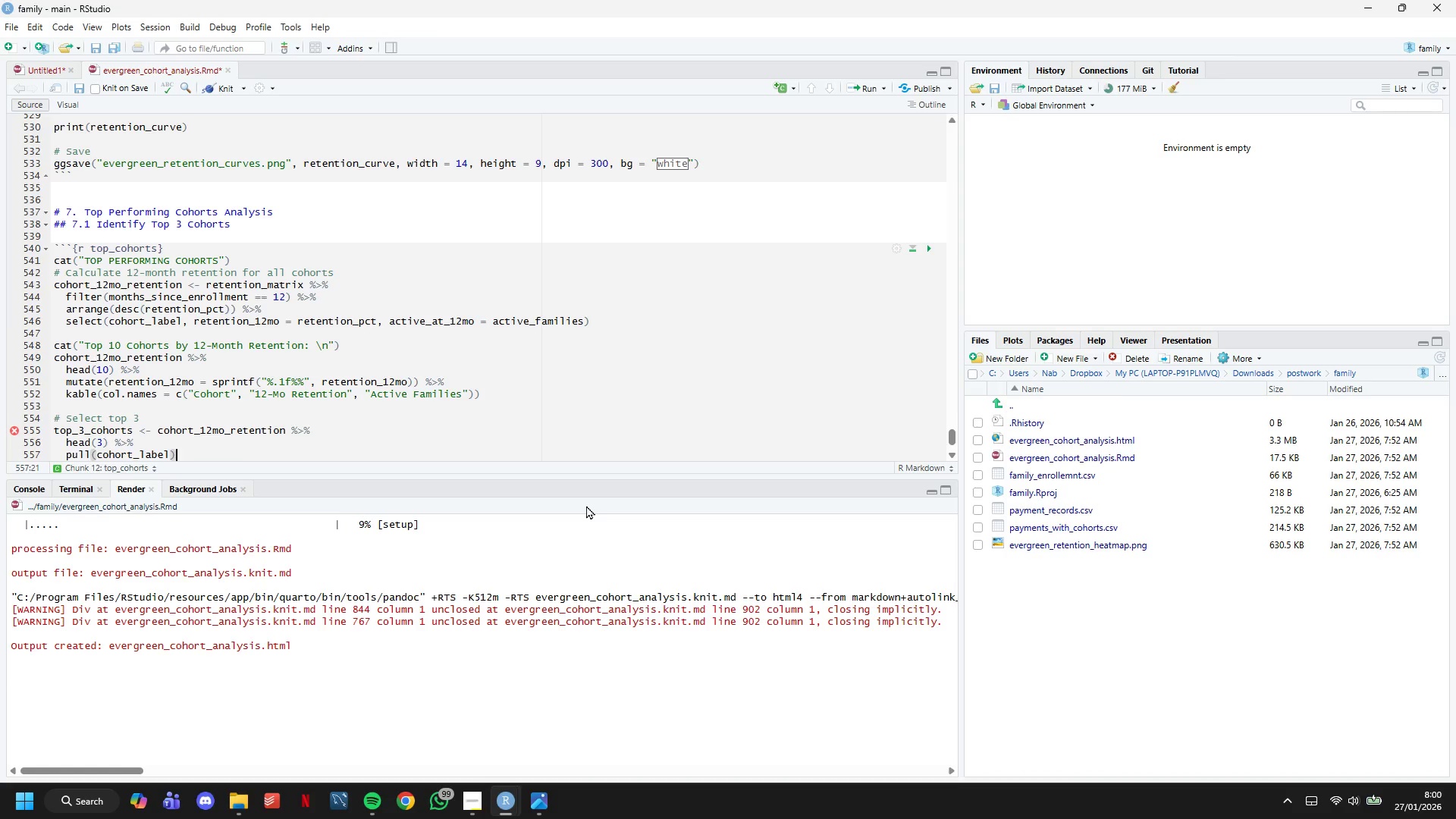 
key(ArrowDown)
 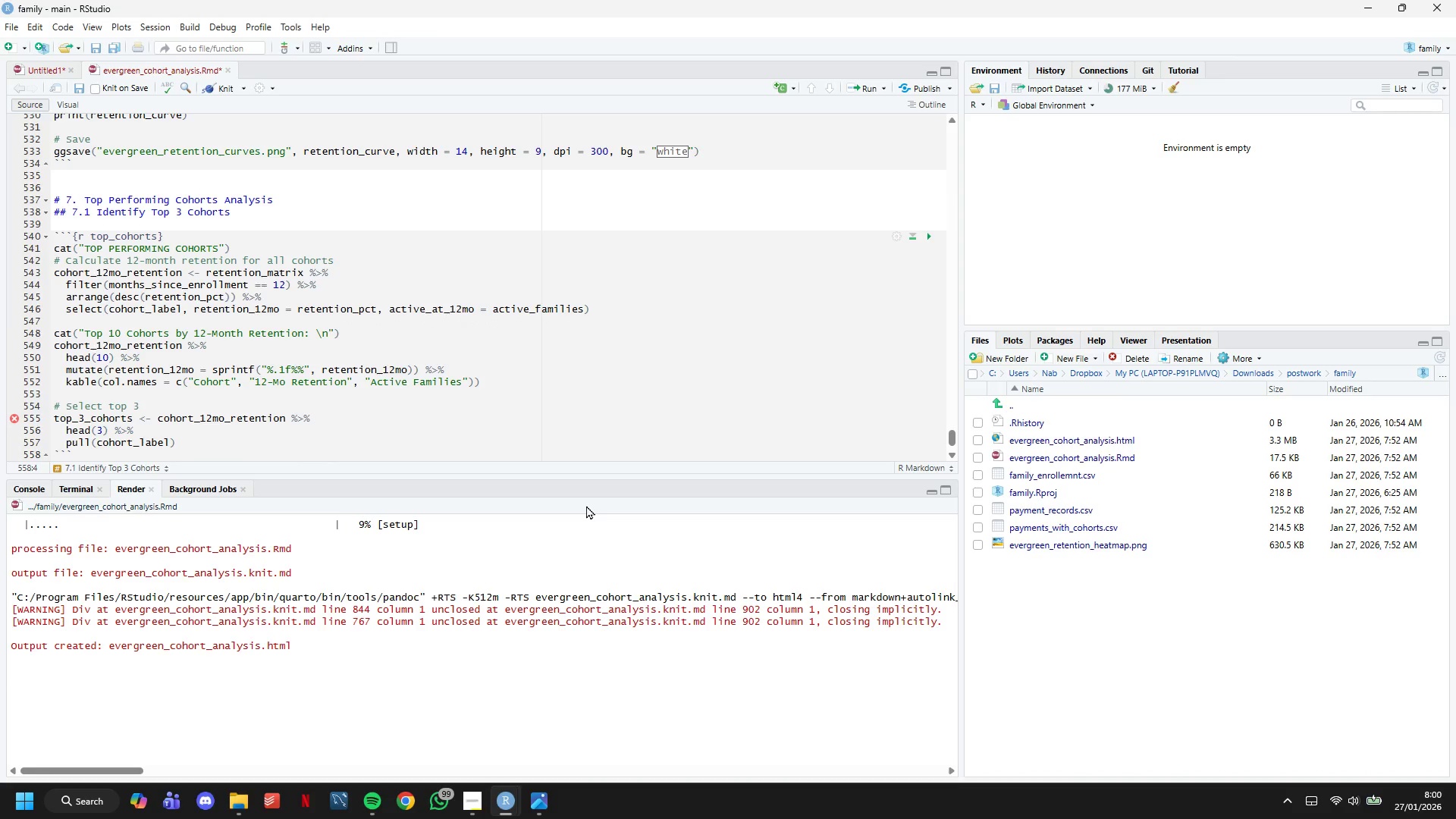 
key(ArrowUp)
 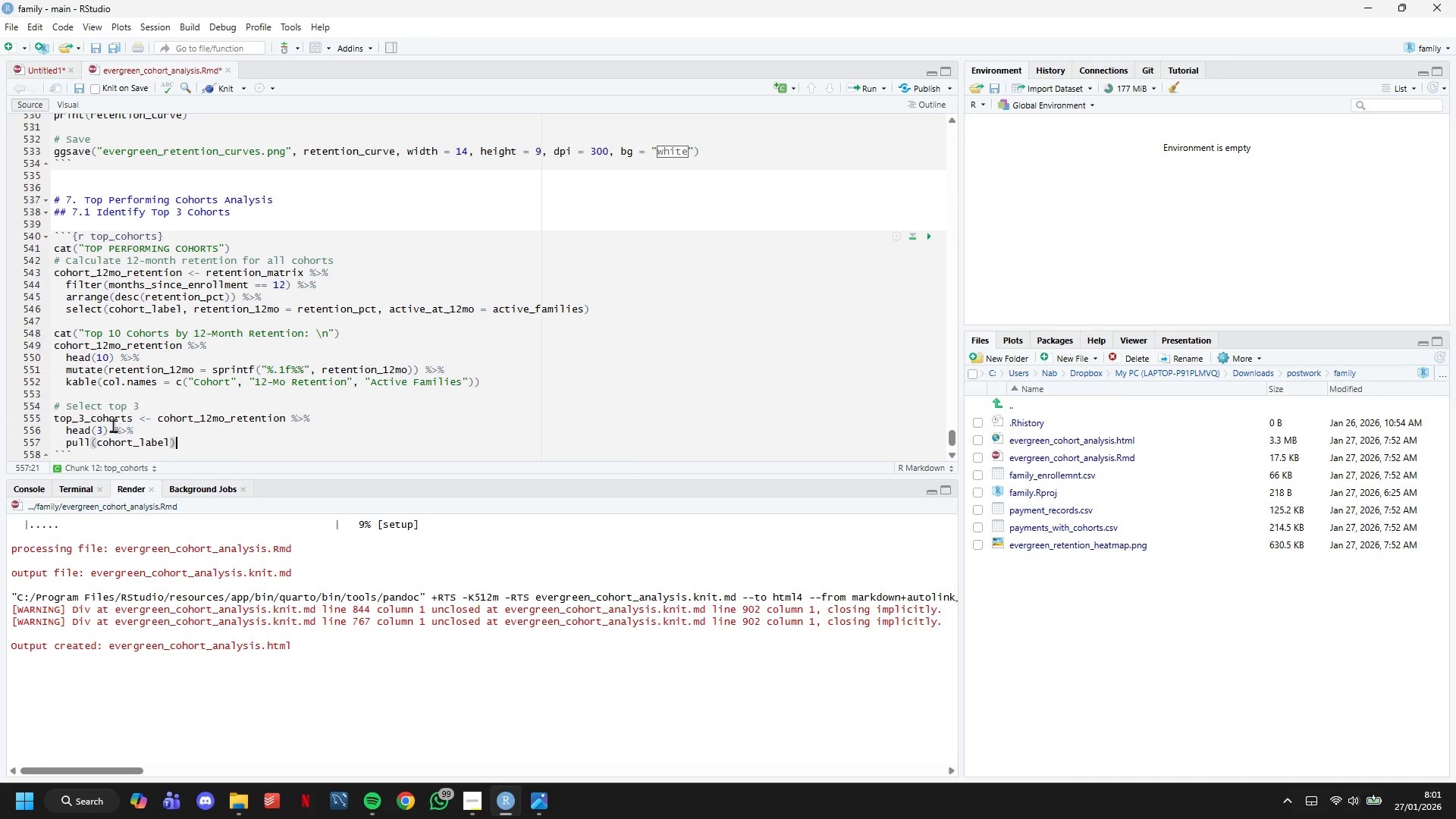 
scroll: coordinate [203, 406], scroll_direction: down, amount: 3.0
 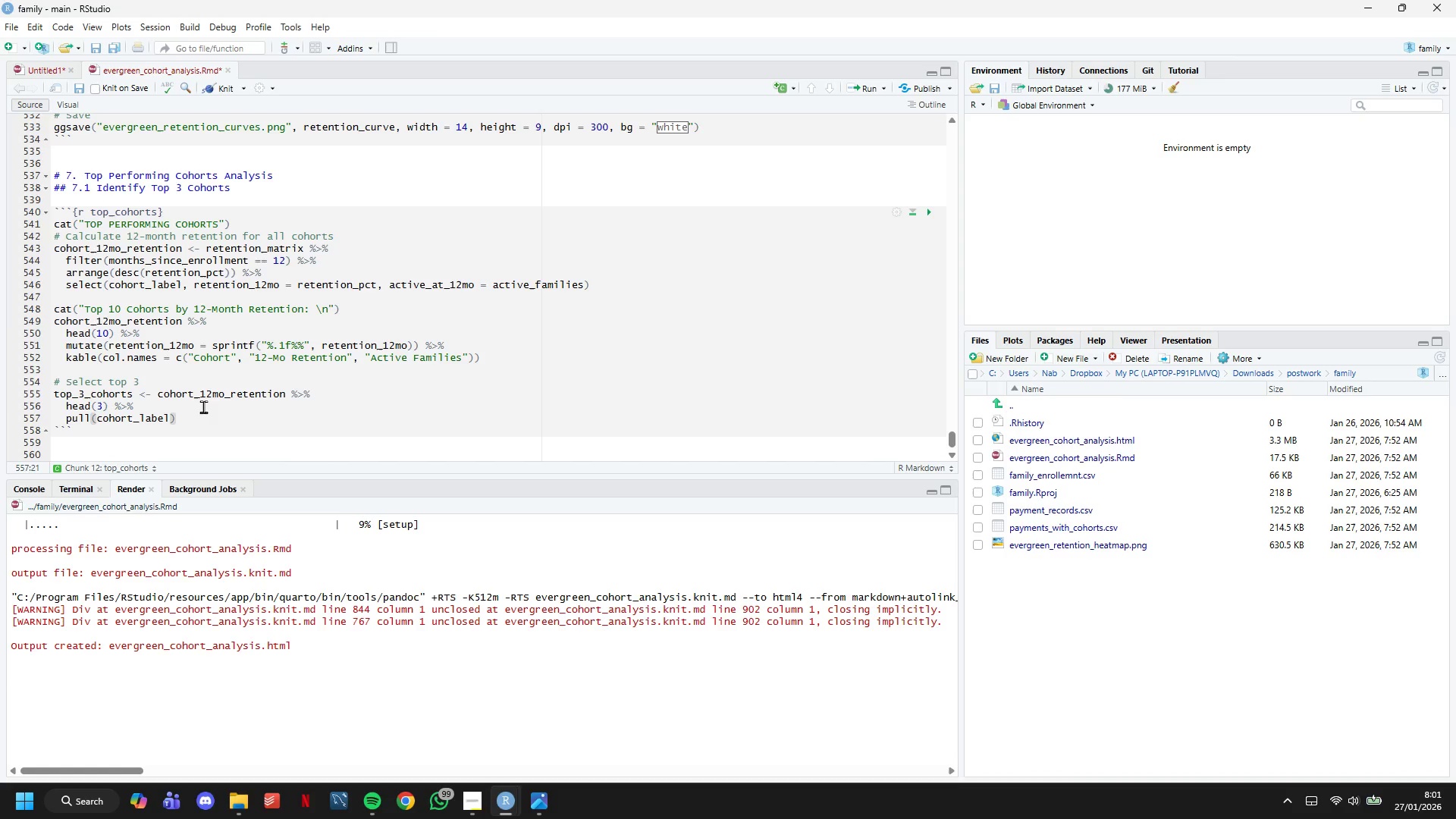 
key(Enter)
 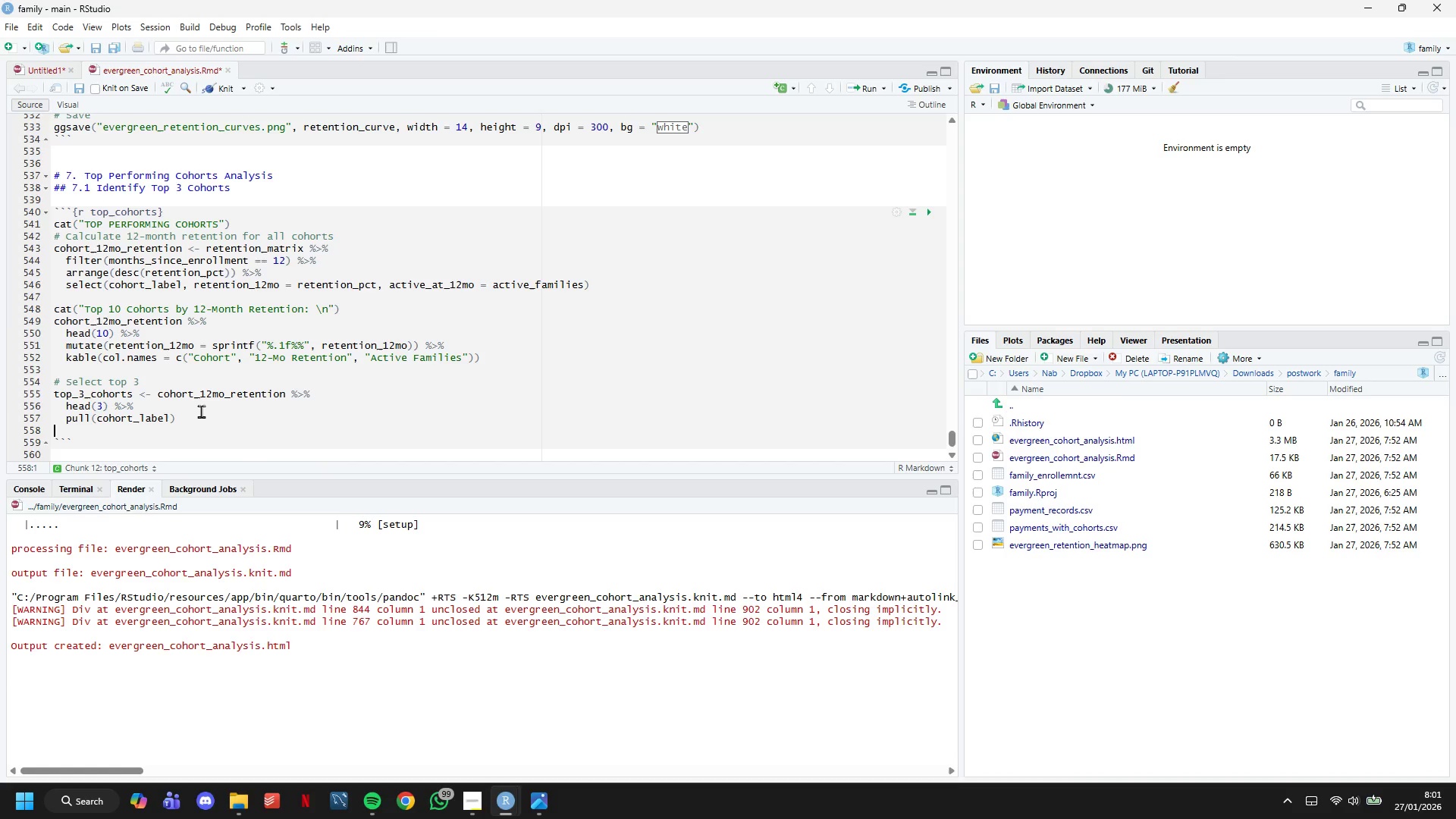 
key(Enter)
 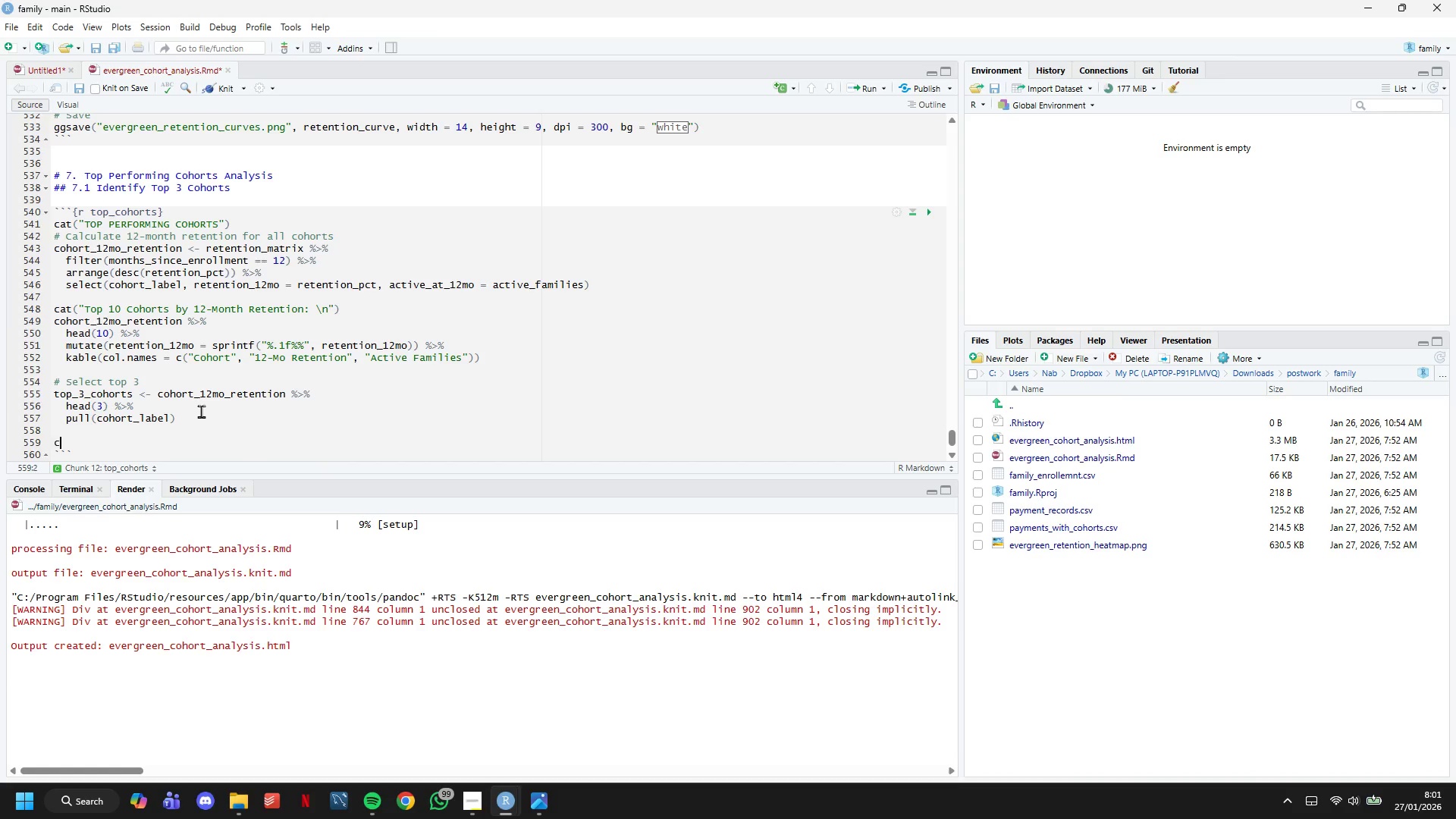 
type(cat(sprintf("Top 3 Cohorts: )
 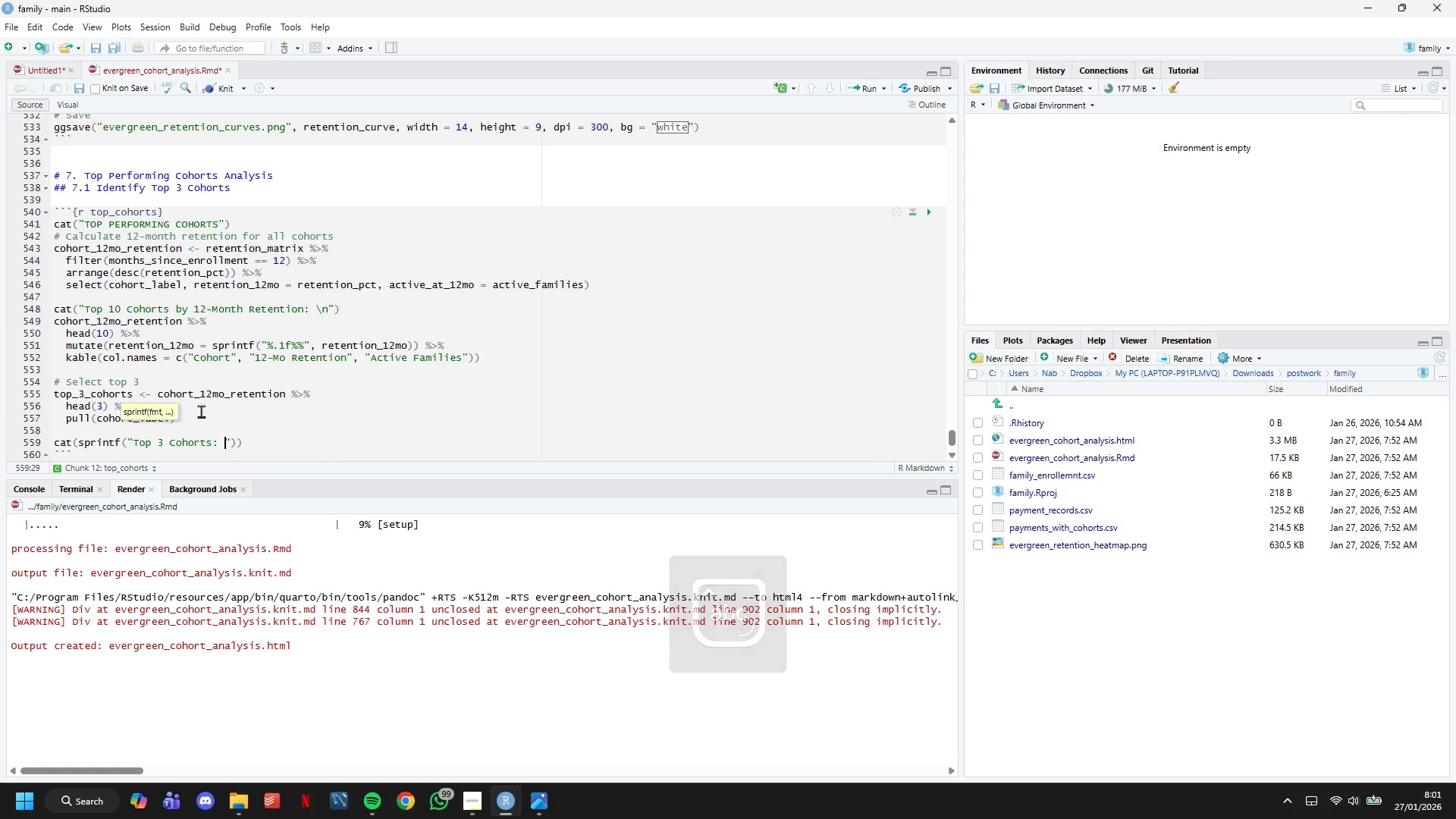 
hold_key(key=ShiftLeft, duration=1.5)
 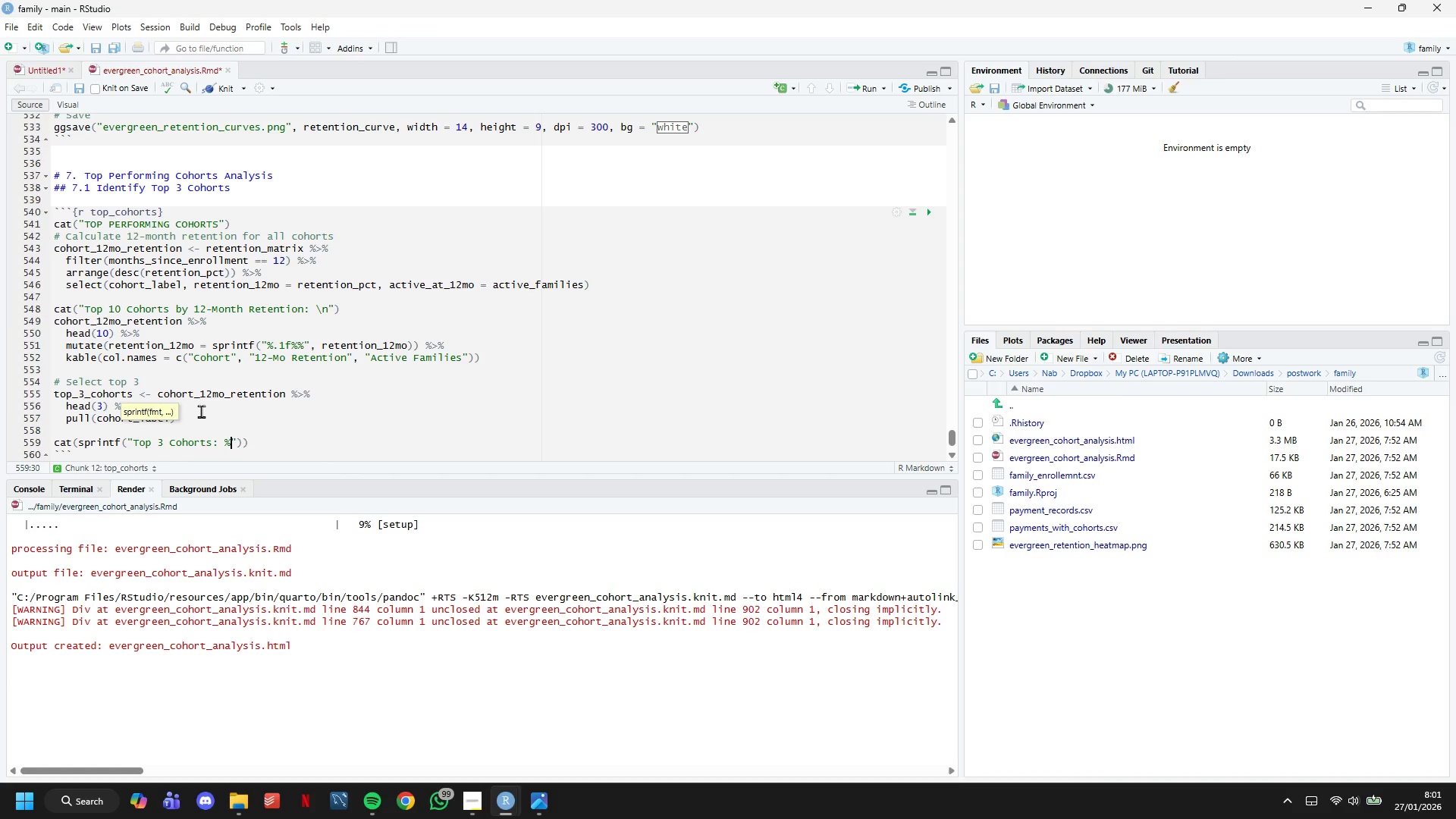 
type(%s\n)
 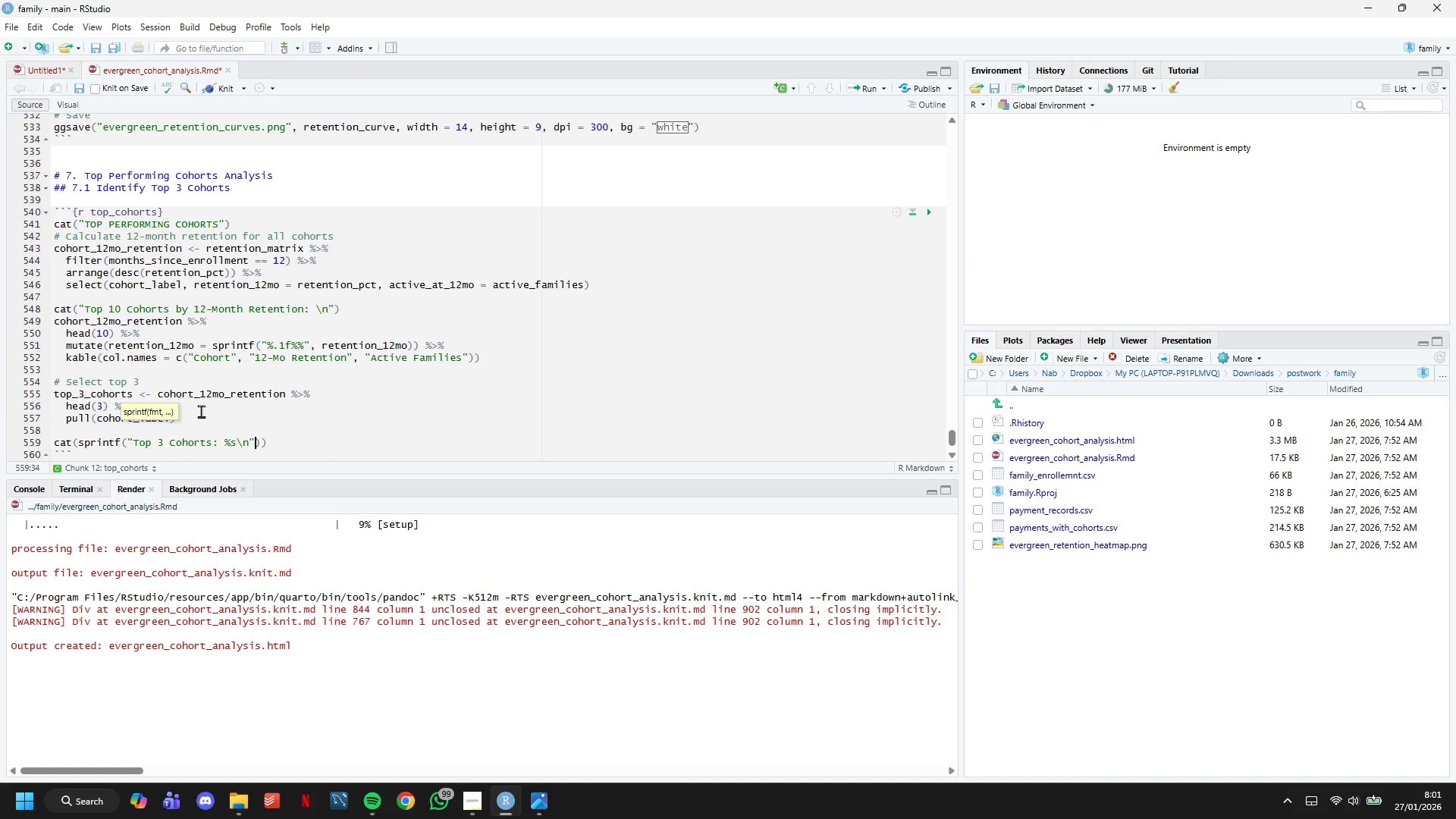 
key(ArrowRight)
 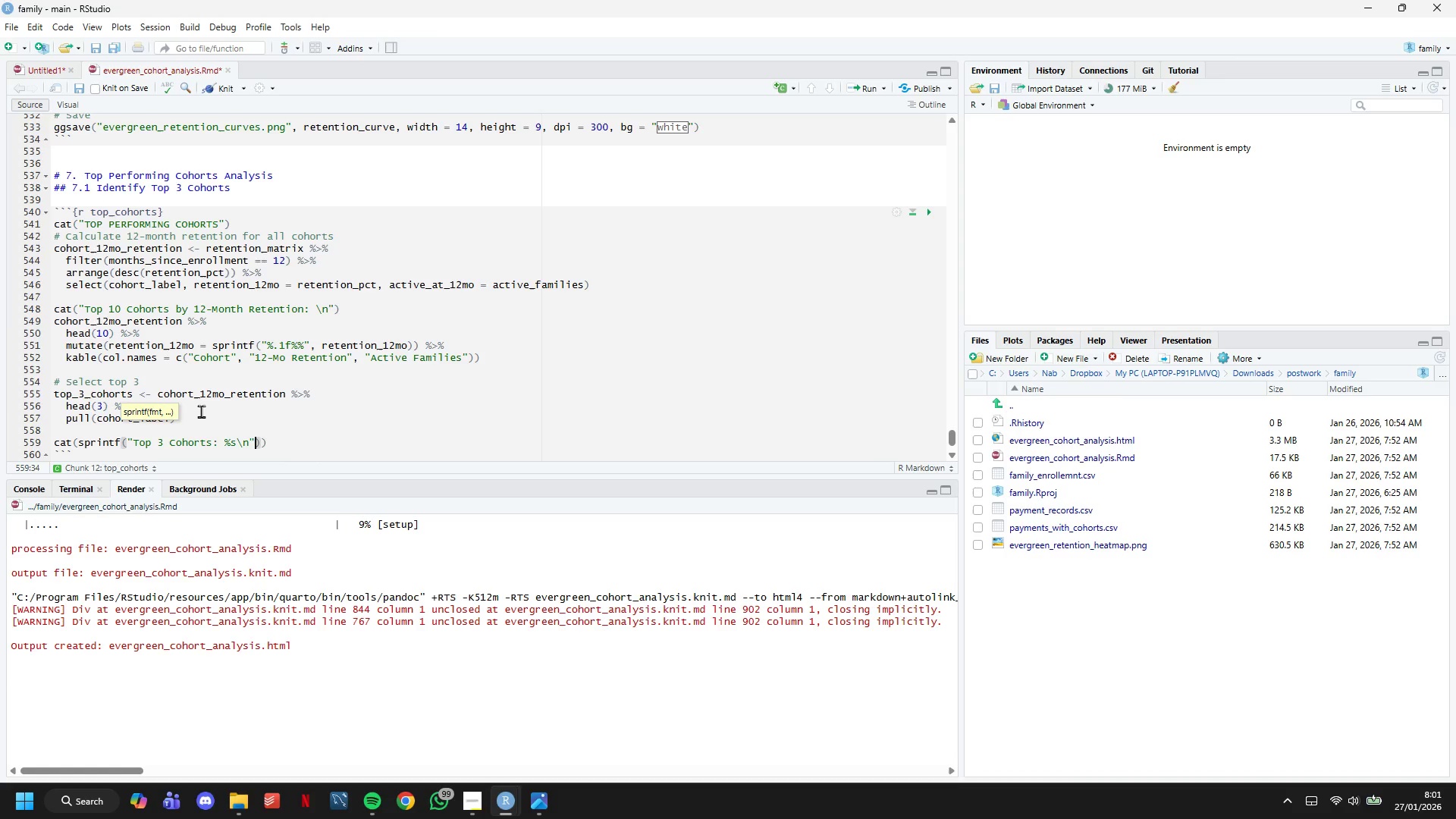 
type(, paste(top_3_cohorts)
 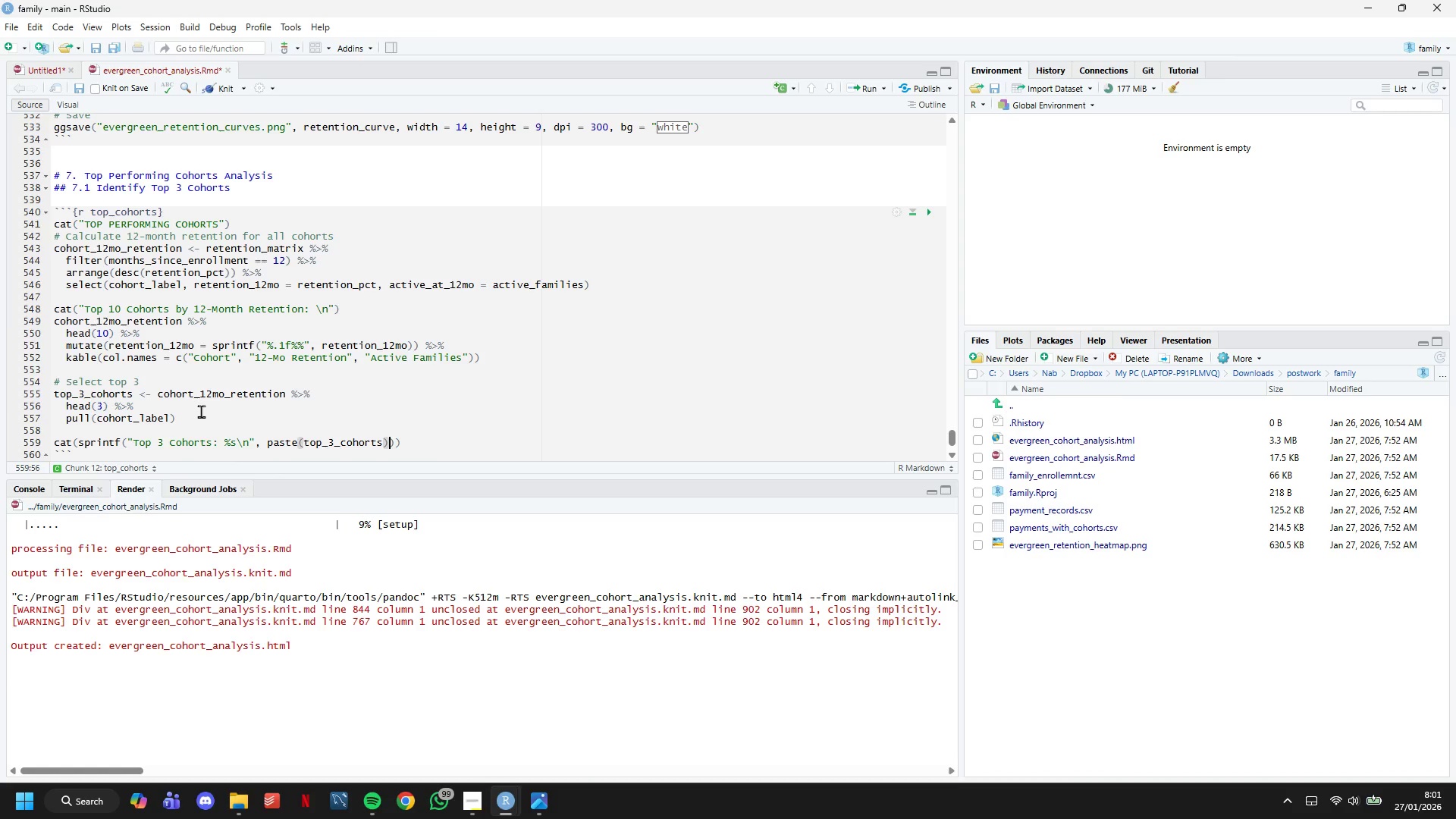 
 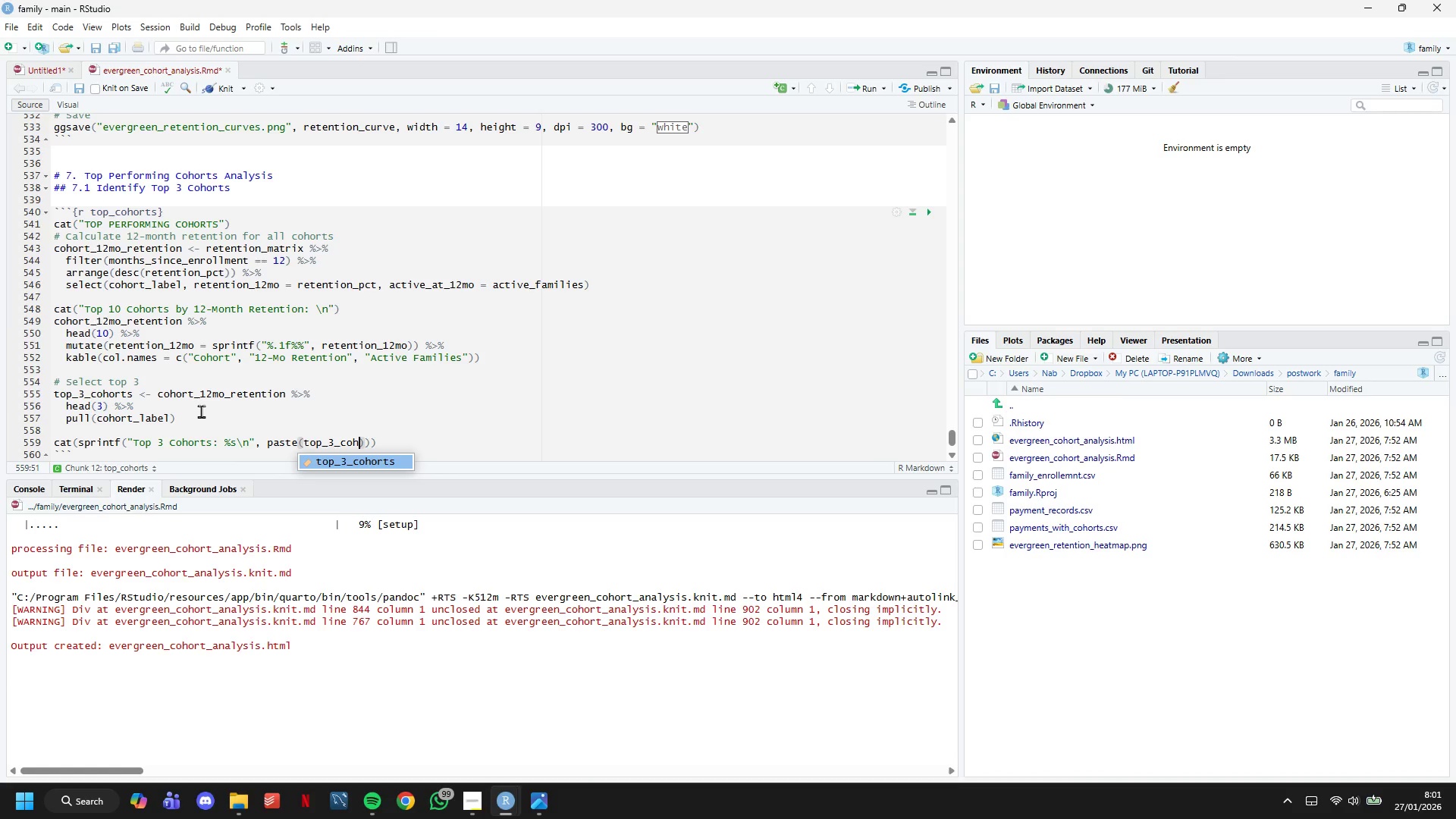 
key(ArrowRight)
 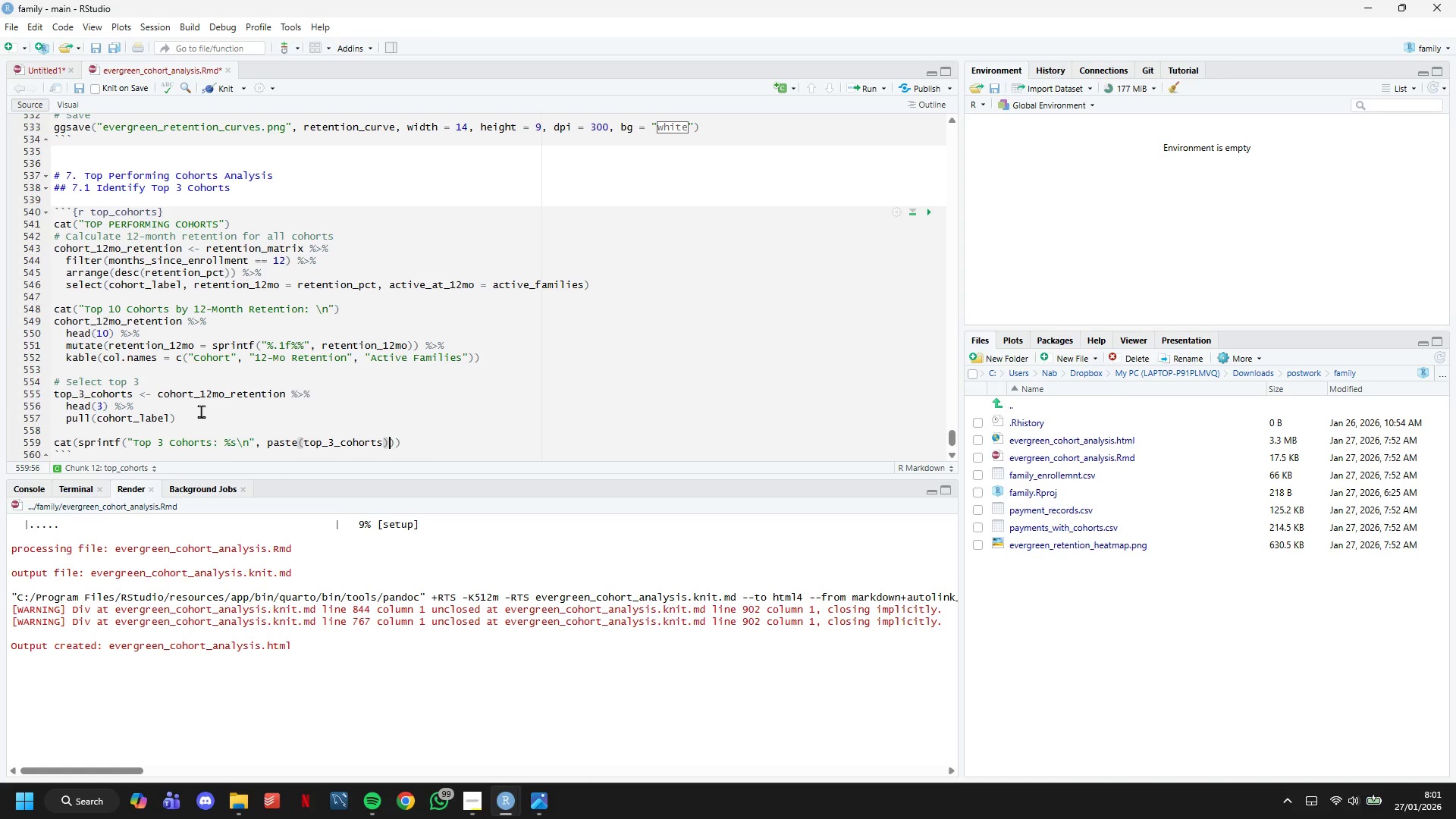 
key(ArrowLeft)
 